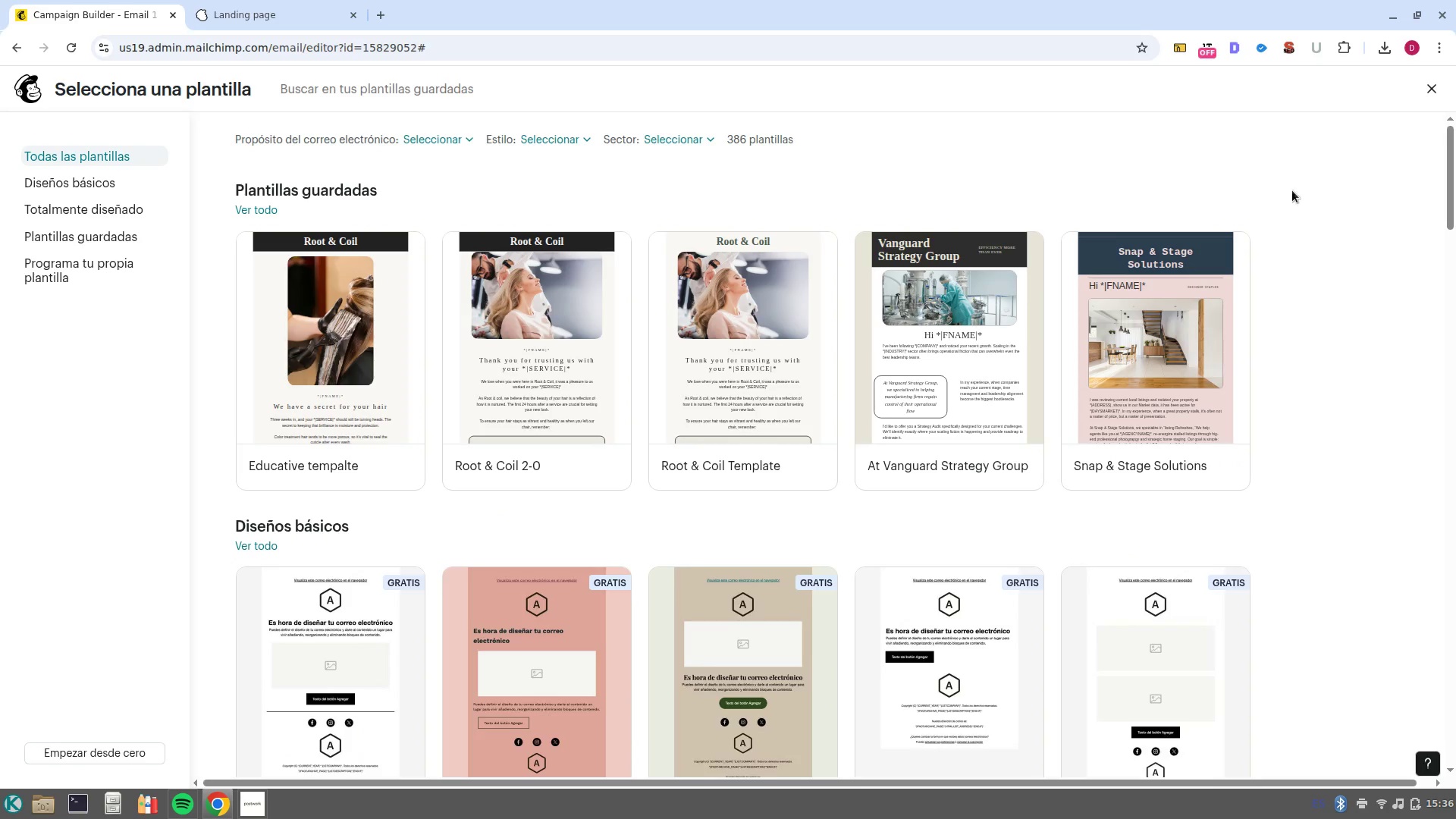 
wait(13.39)
 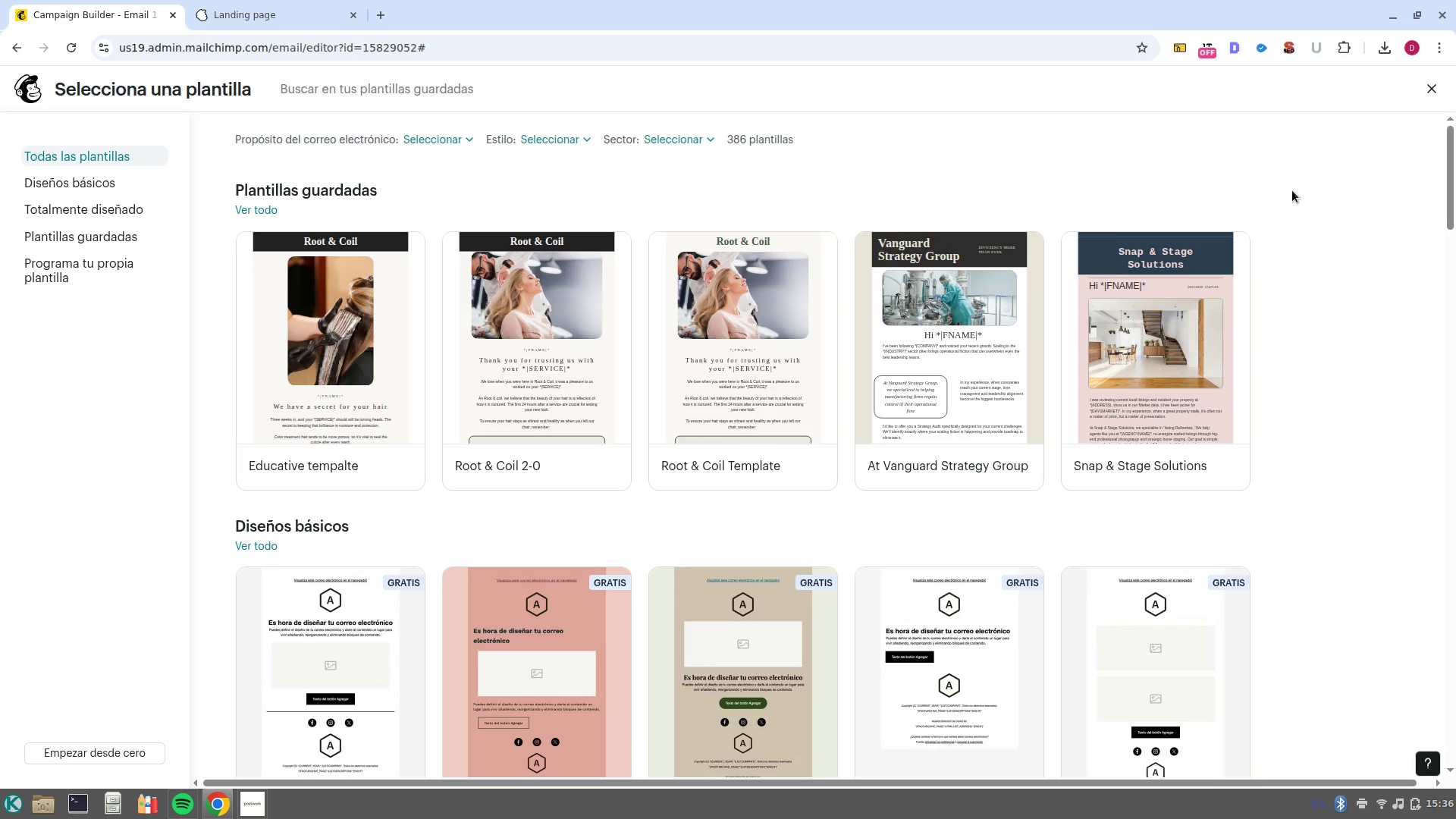 
left_click([127, 239])
 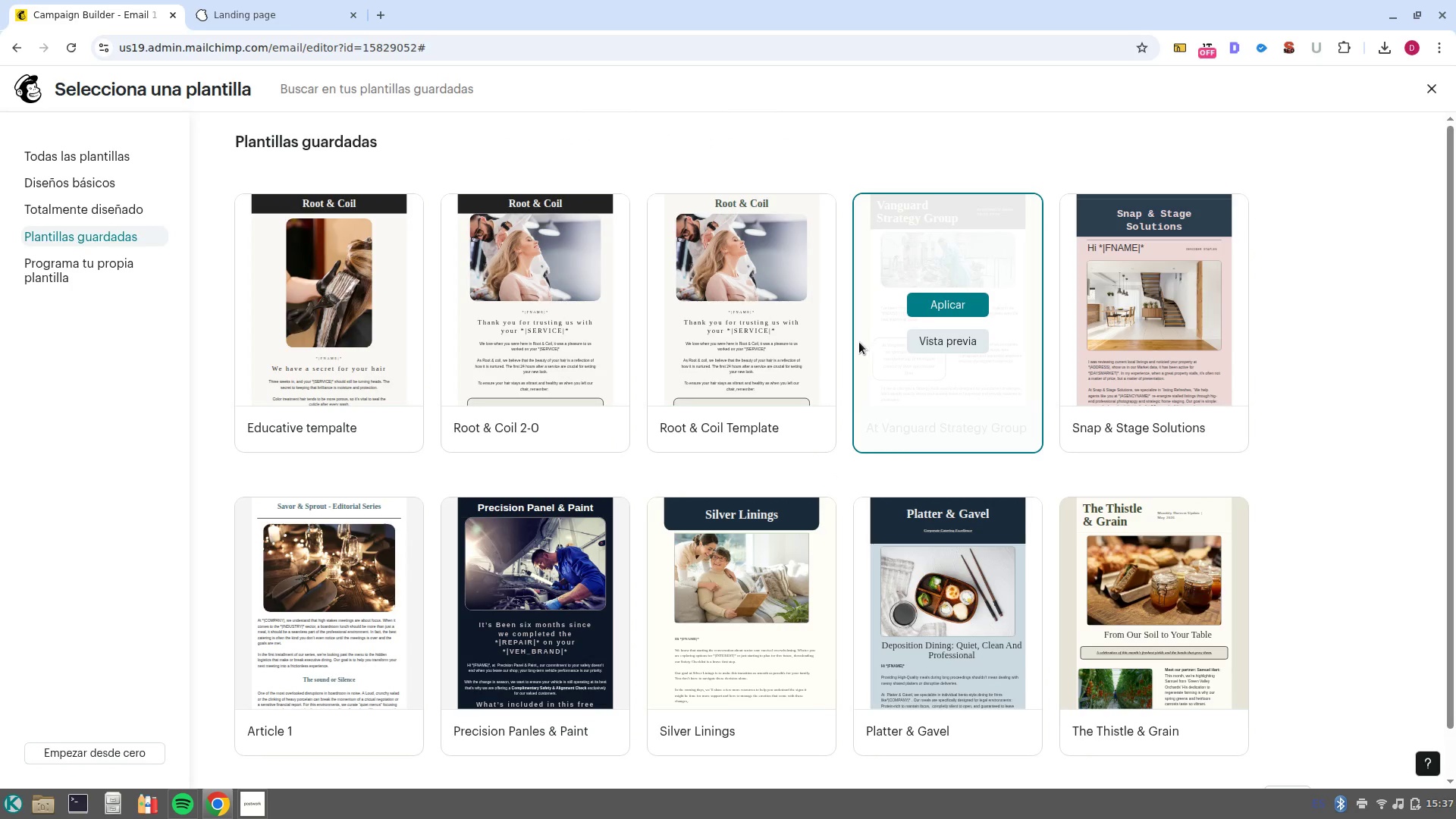 
wait(7.03)
 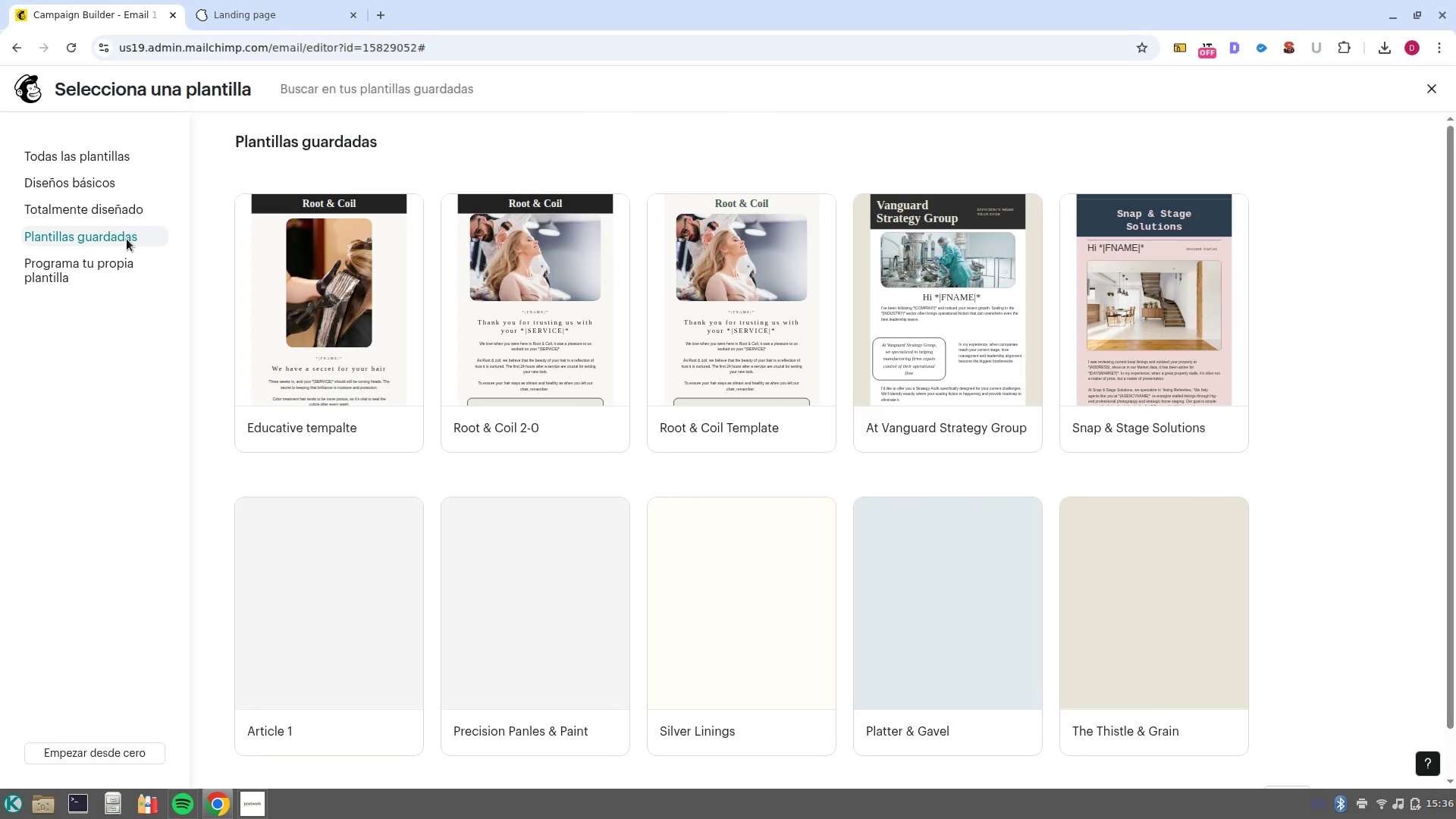 
left_click([1183, 608])
 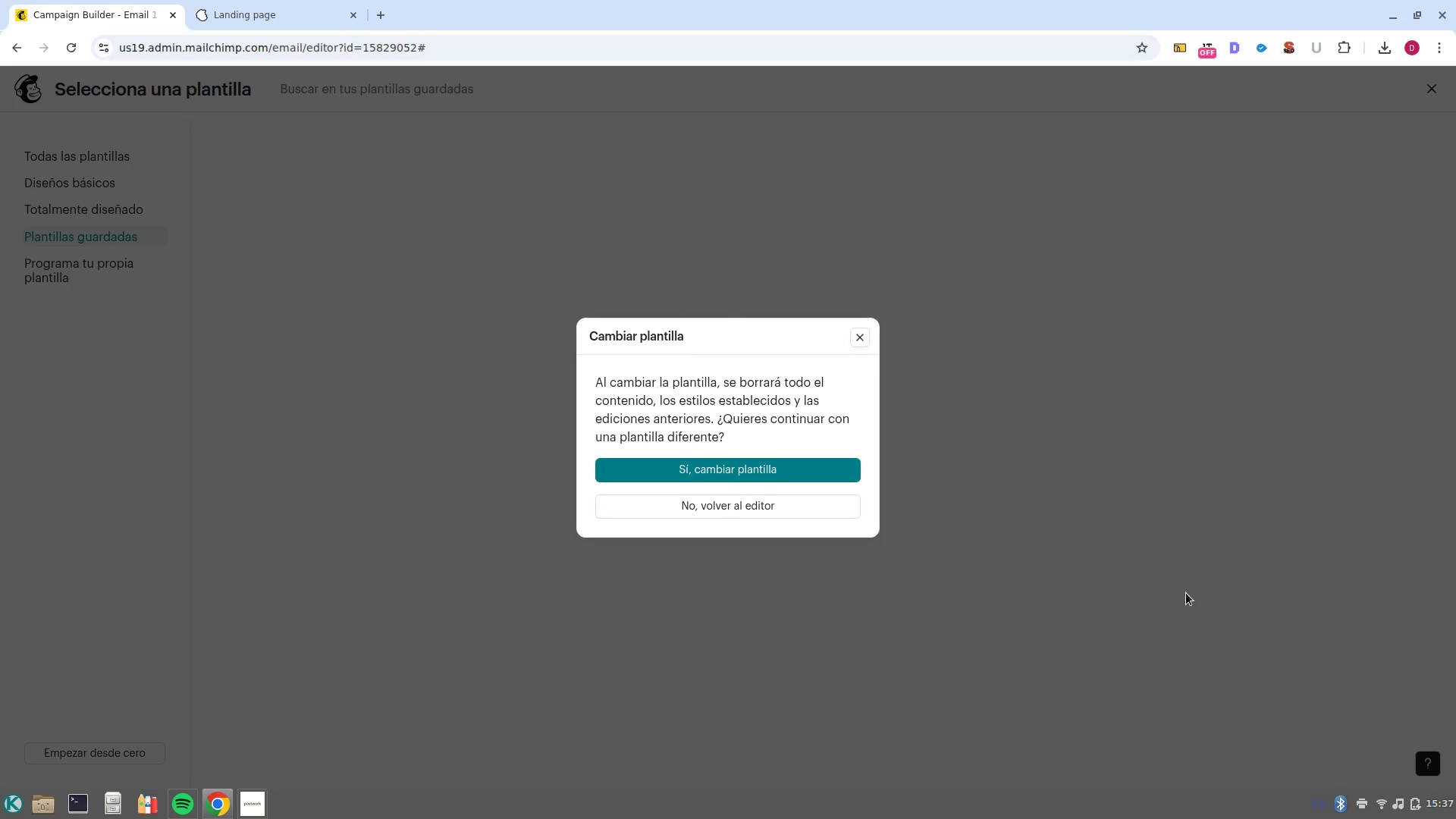 
wait(5.7)
 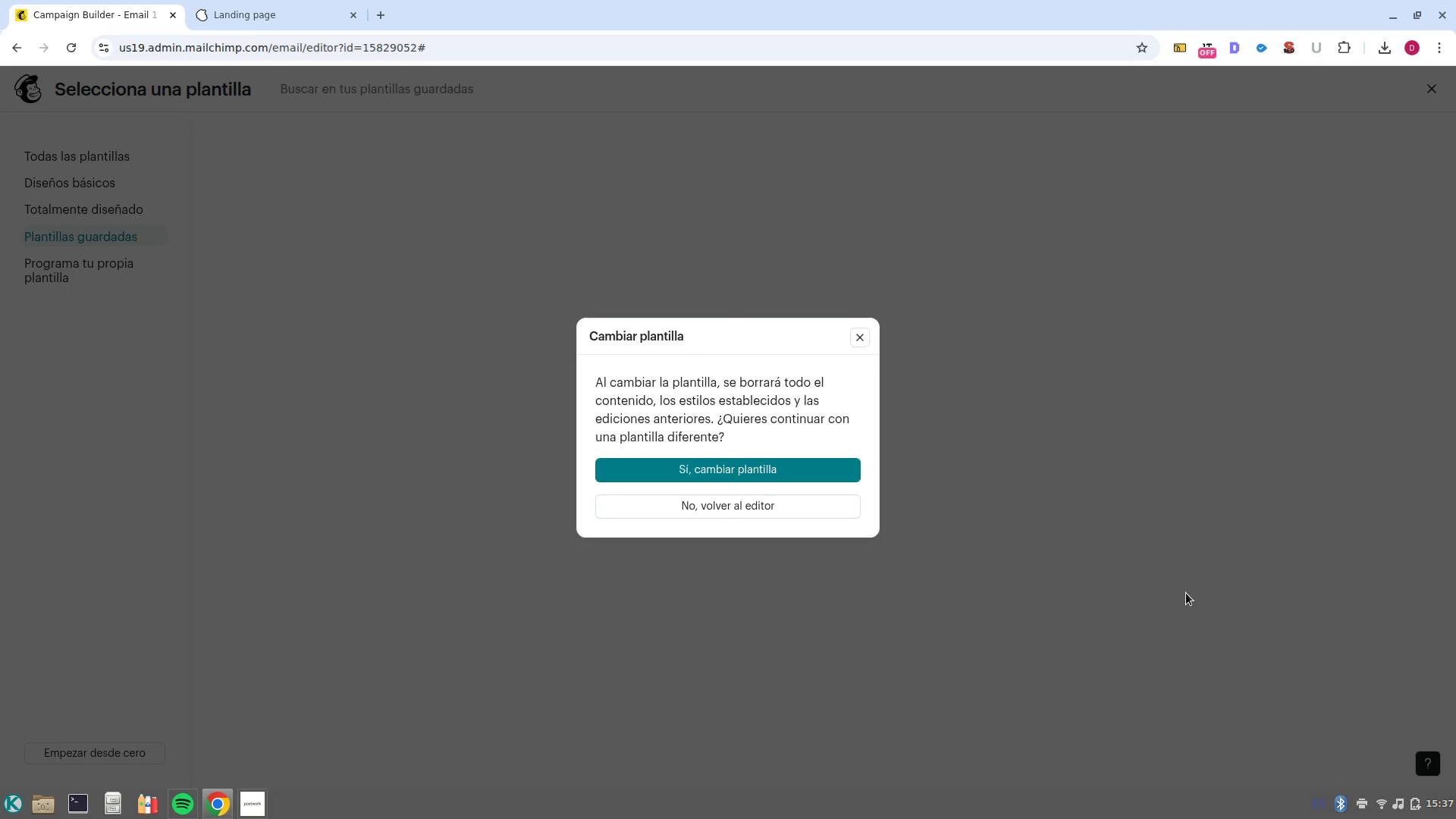 
left_click([717, 511])
 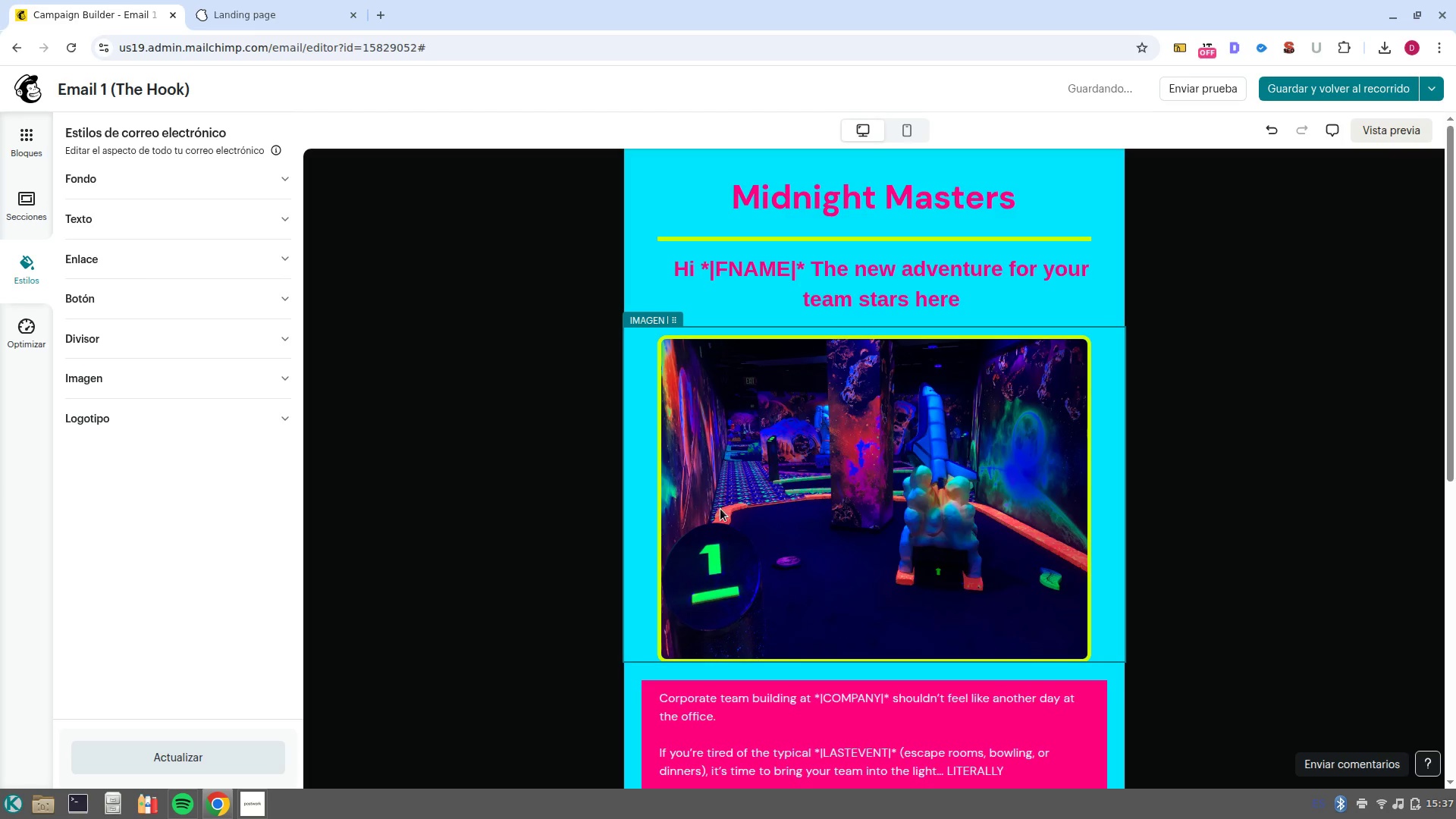 
left_click([1010, 464])
 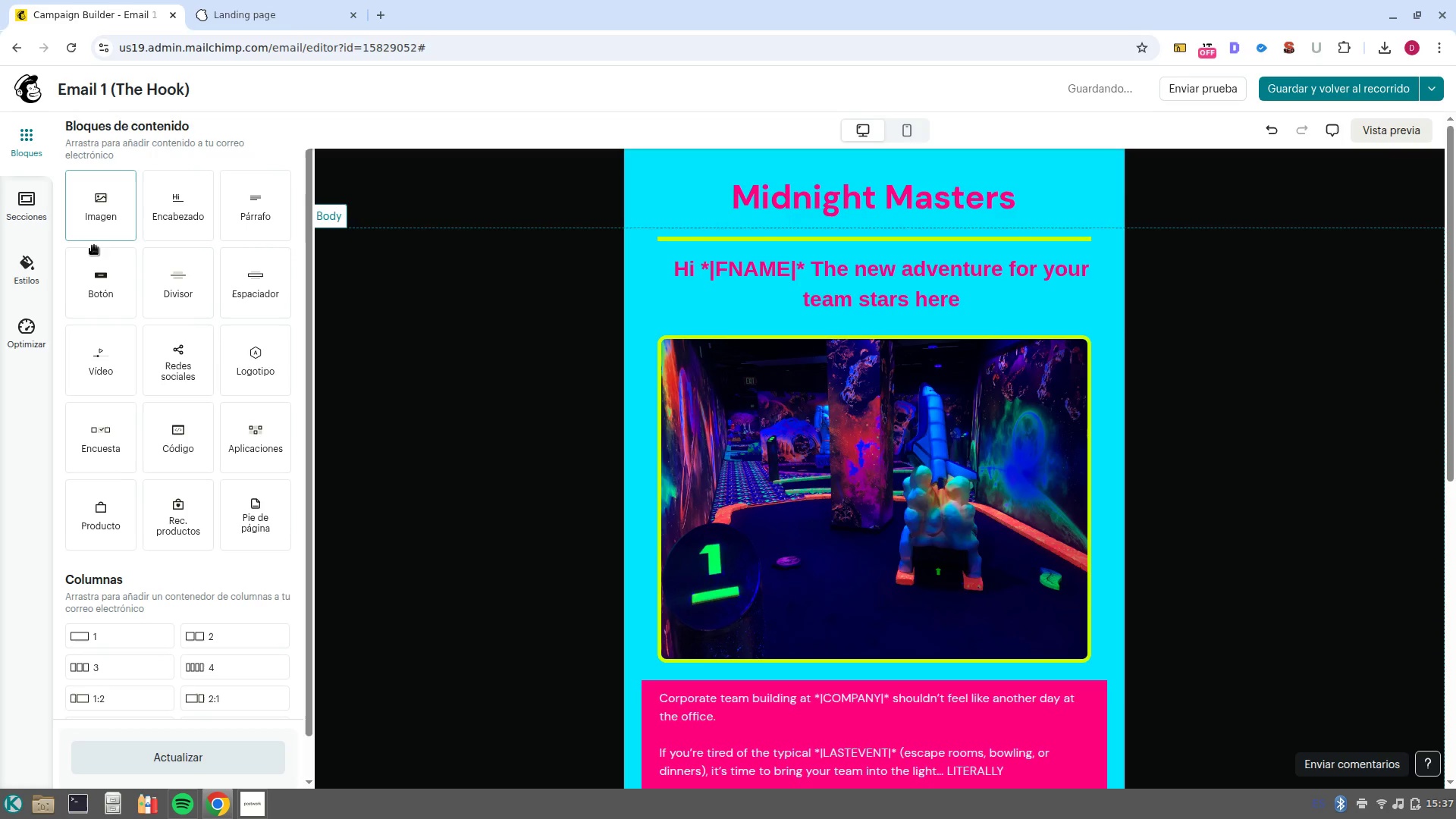 
scroll: coordinate [928, 705], scroll_direction: down, amount: 2.0
 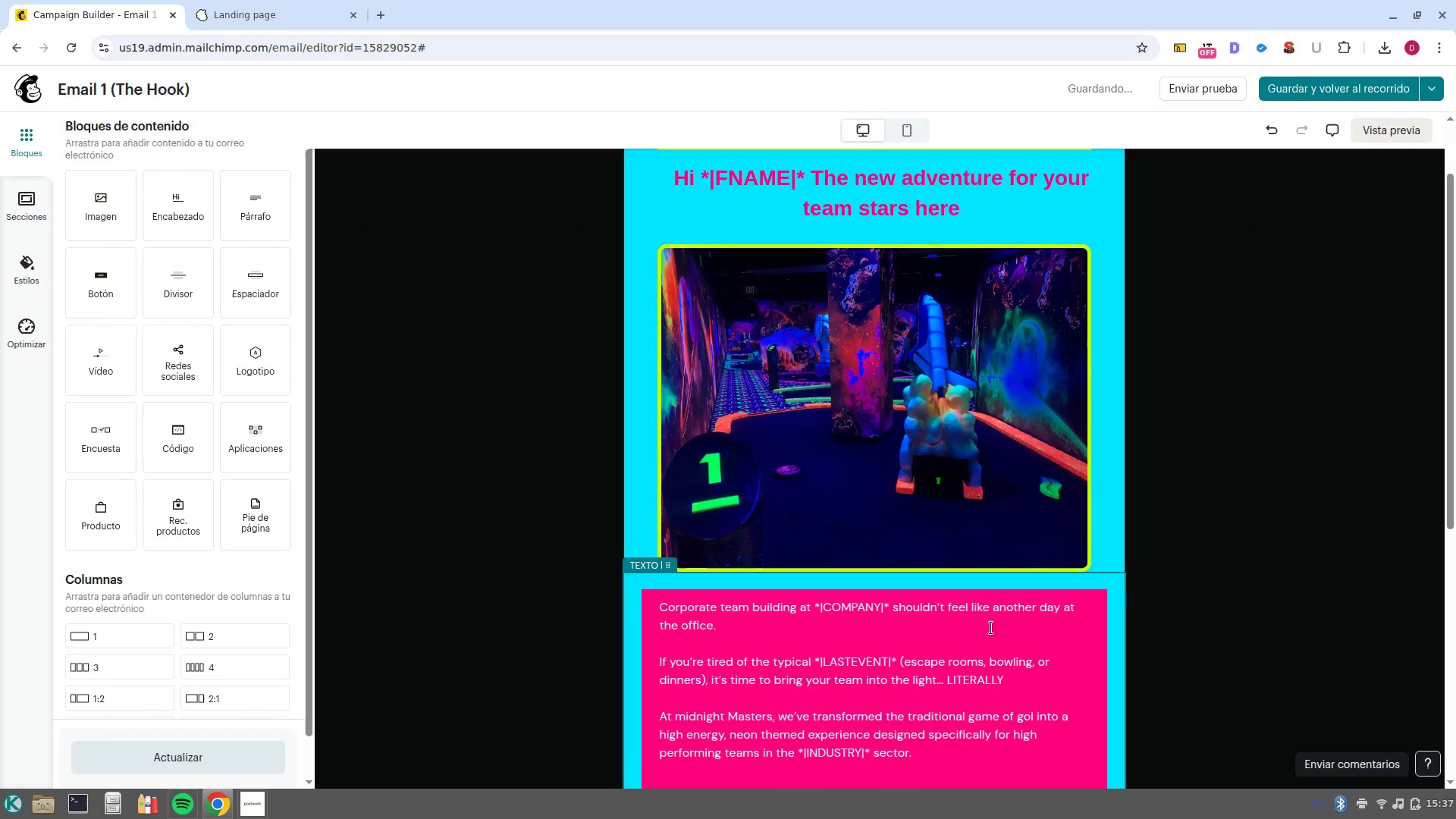 
left_click([991, 628])
 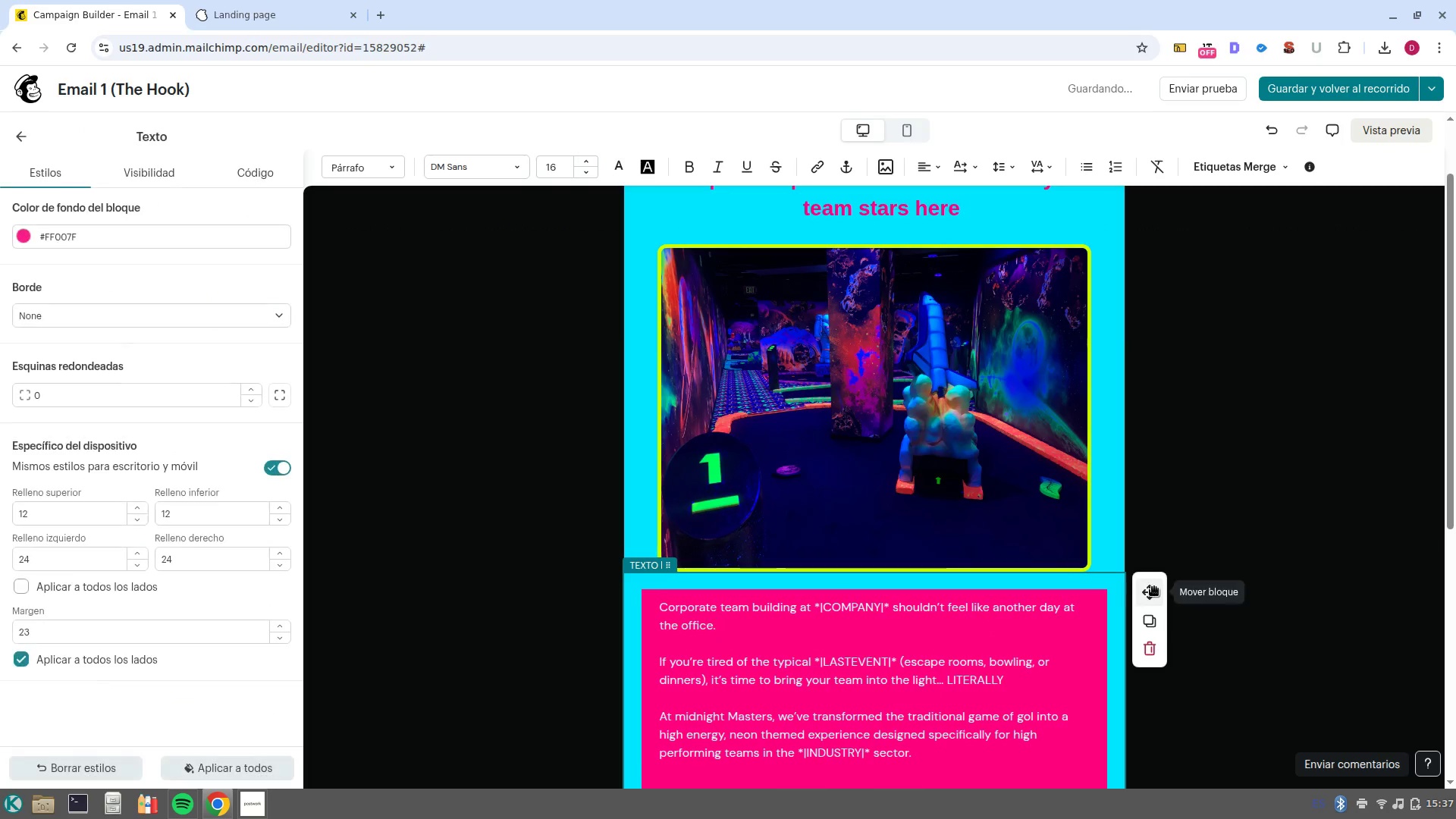 
left_click_drag(start_coordinate=[1154, 588], to_coordinate=[1094, 420])
 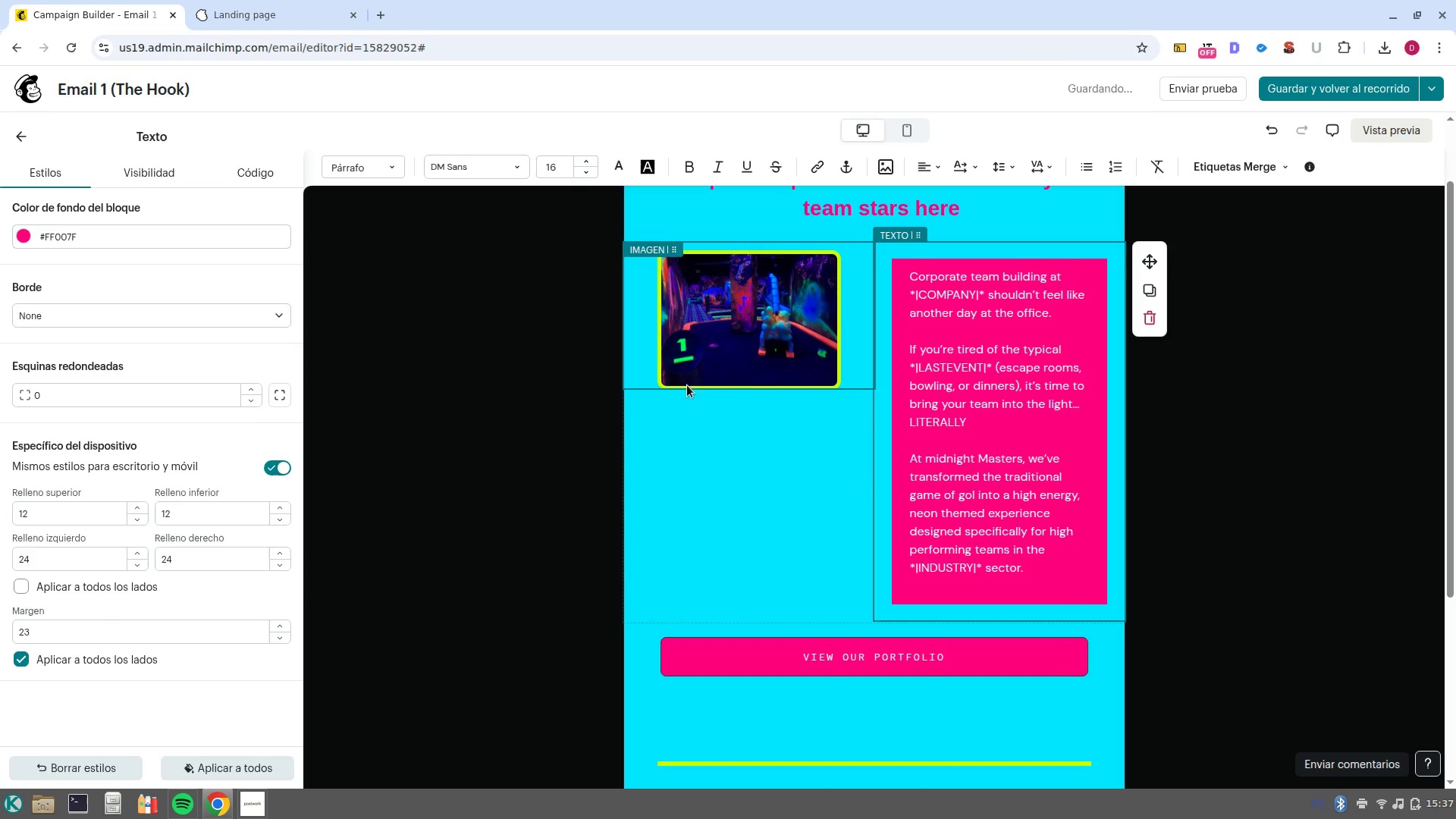 
left_click([721, 359])
 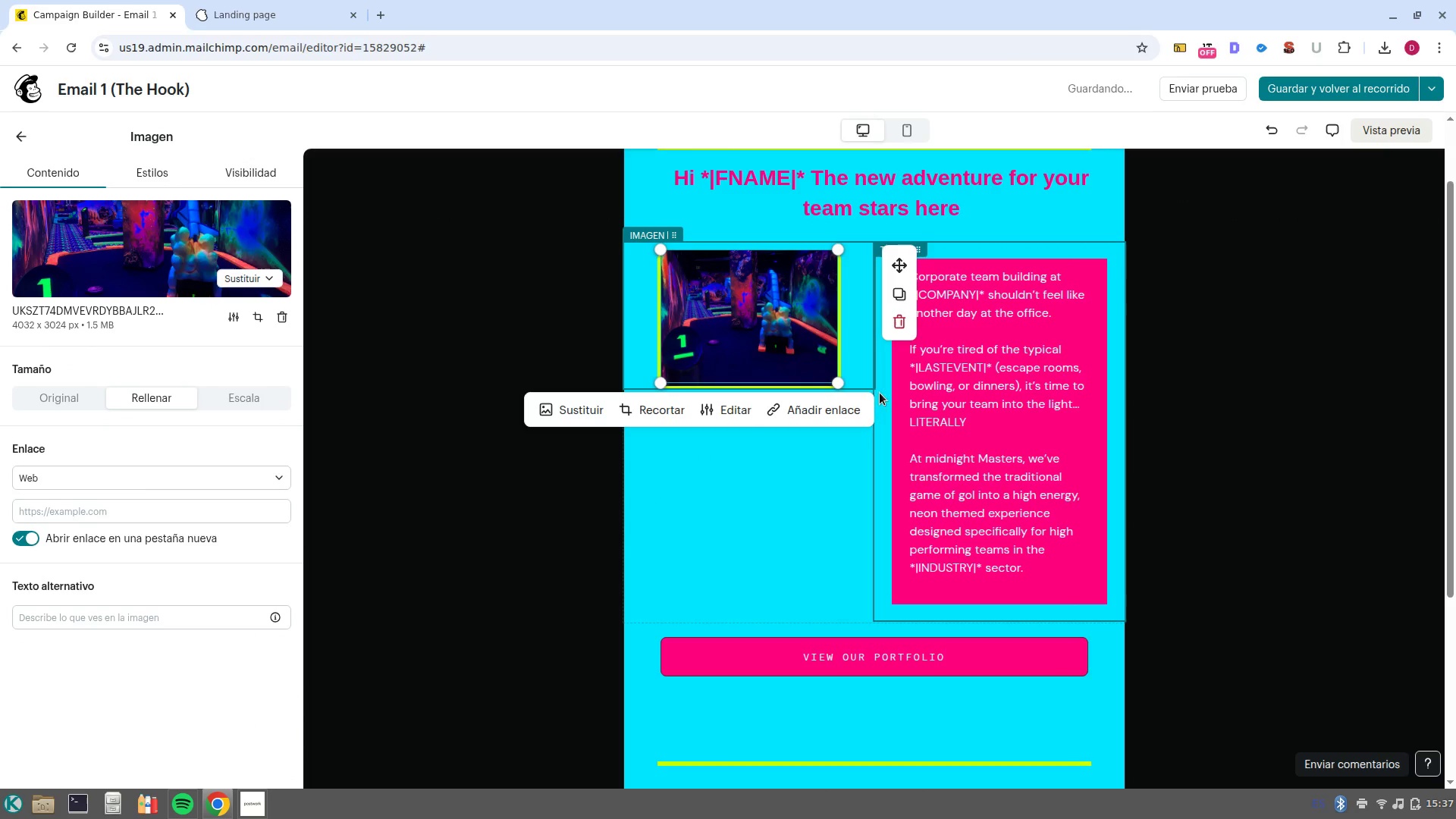 
left_click([873, 383])
 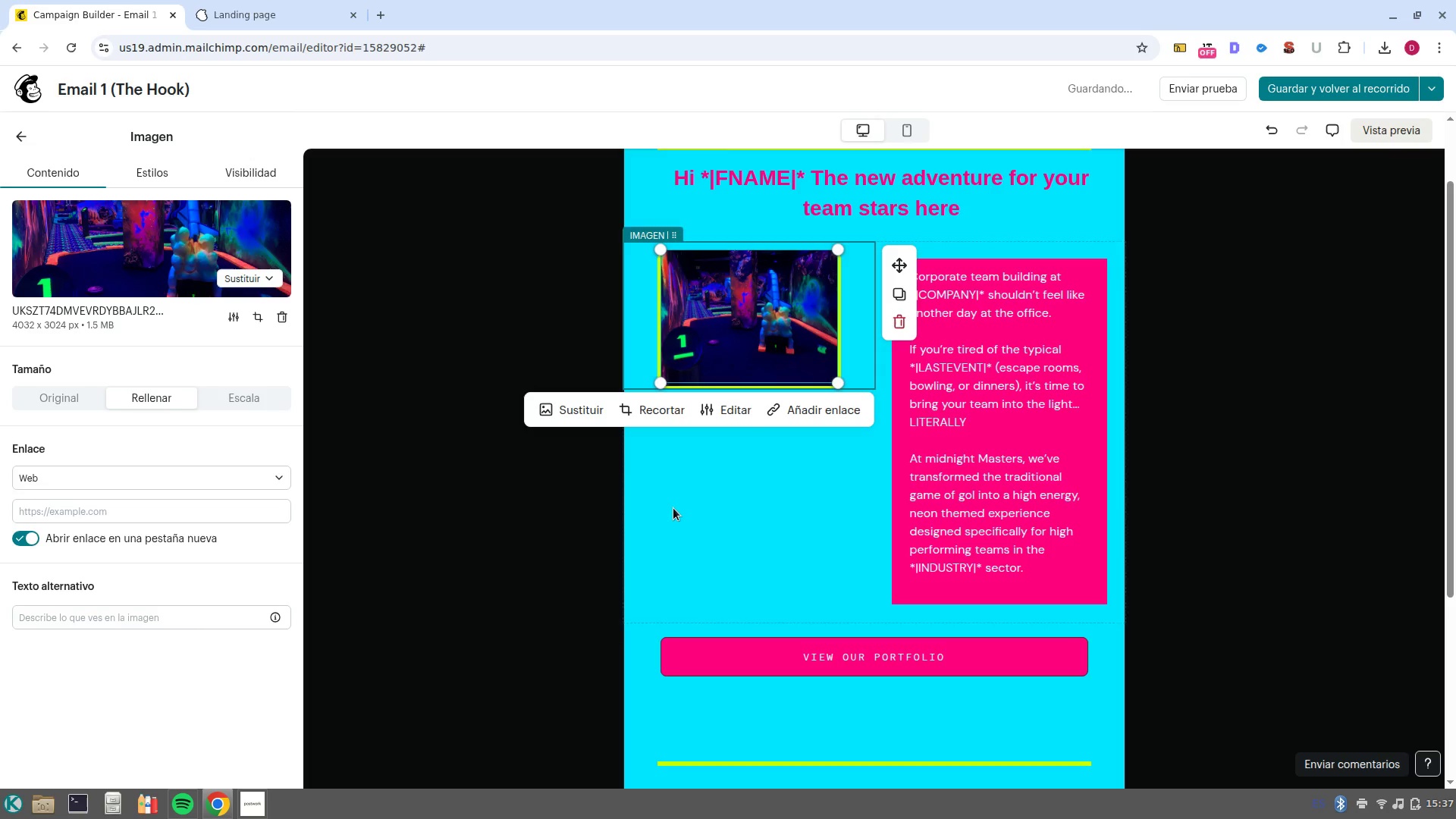 
left_click([673, 508])
 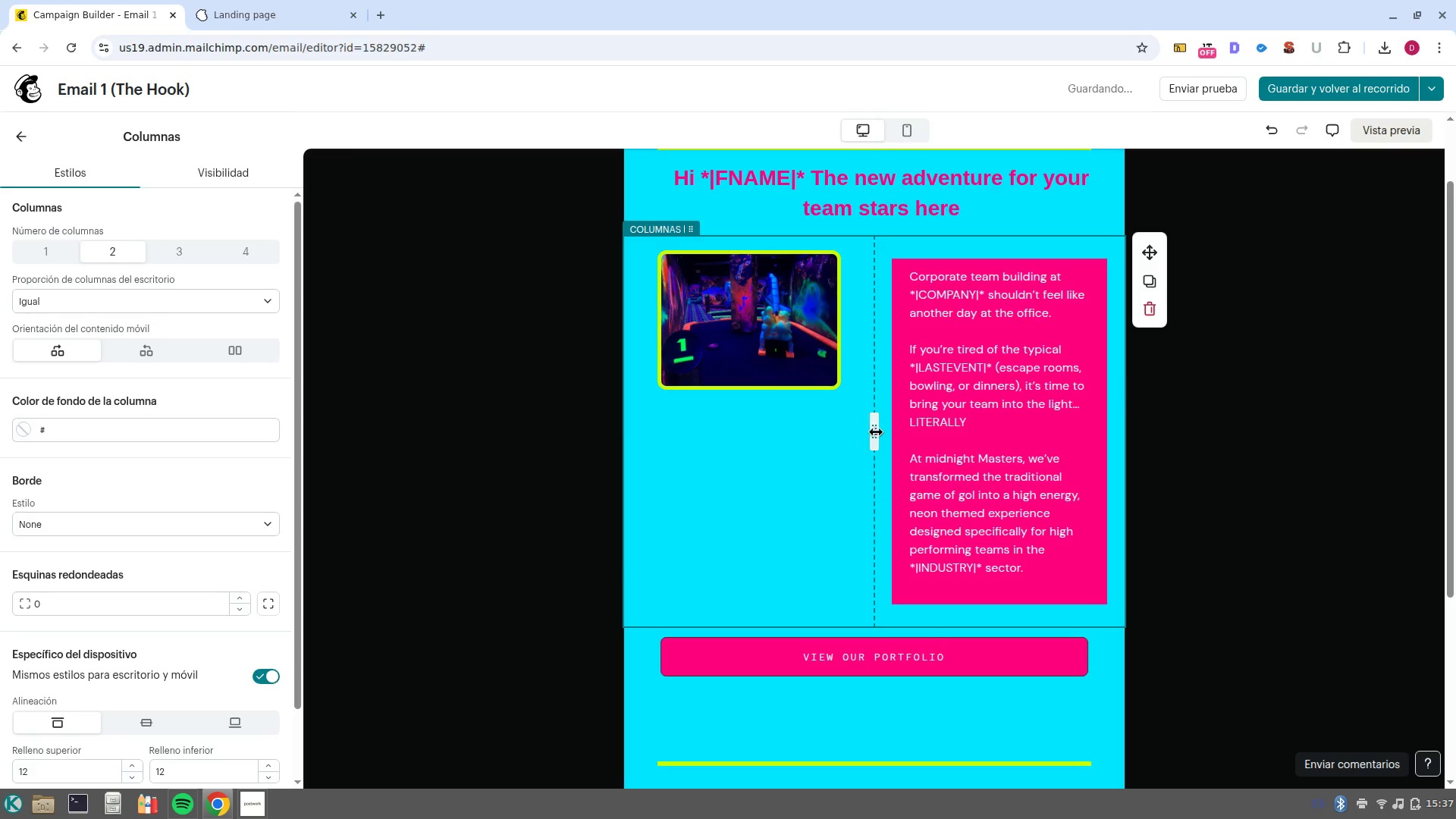 
left_click_drag(start_coordinate=[876, 432], to_coordinate=[864, 441])
 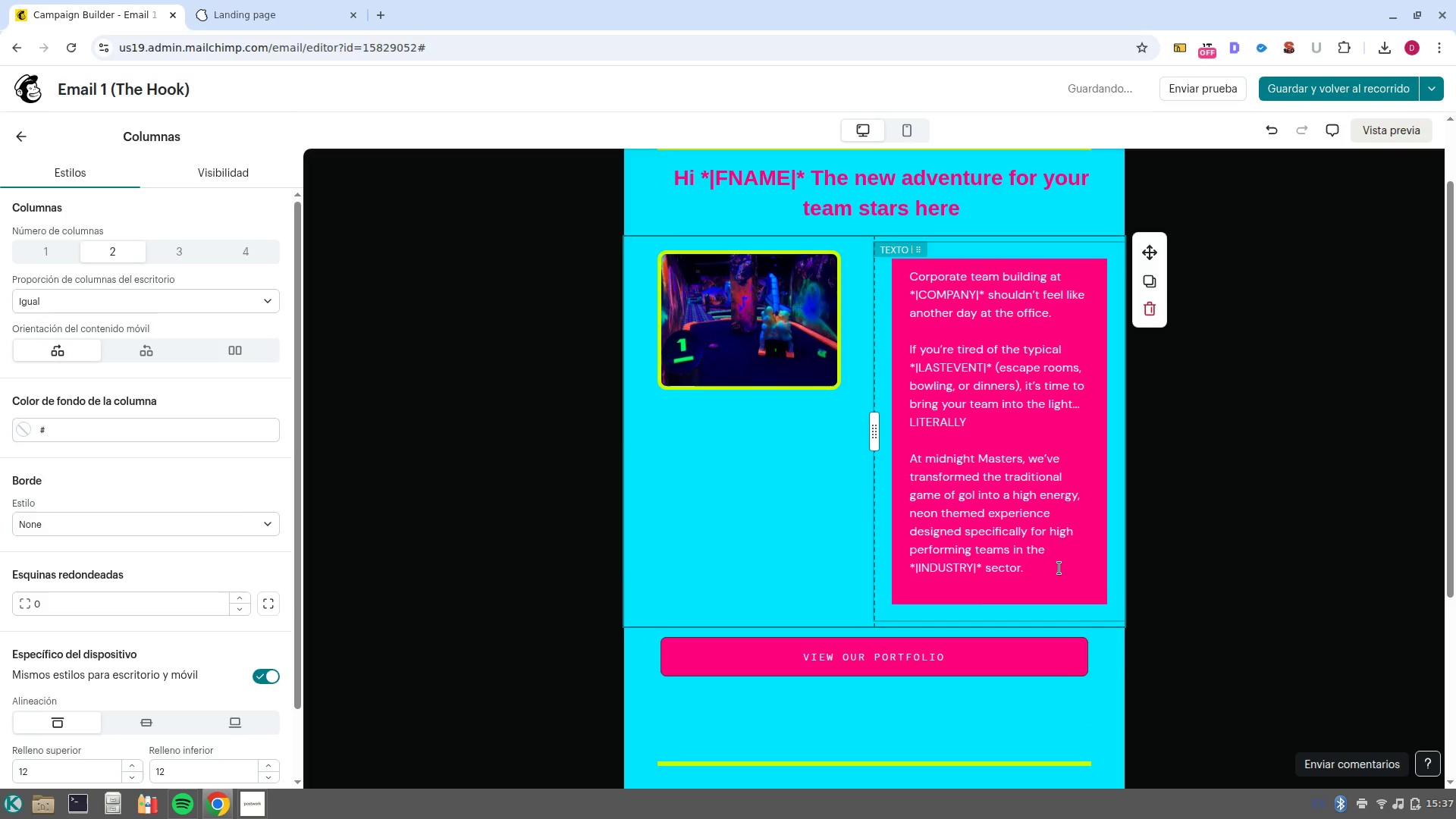 
left_click_drag(start_coordinate=[1059, 568], to_coordinate=[905, 460])
 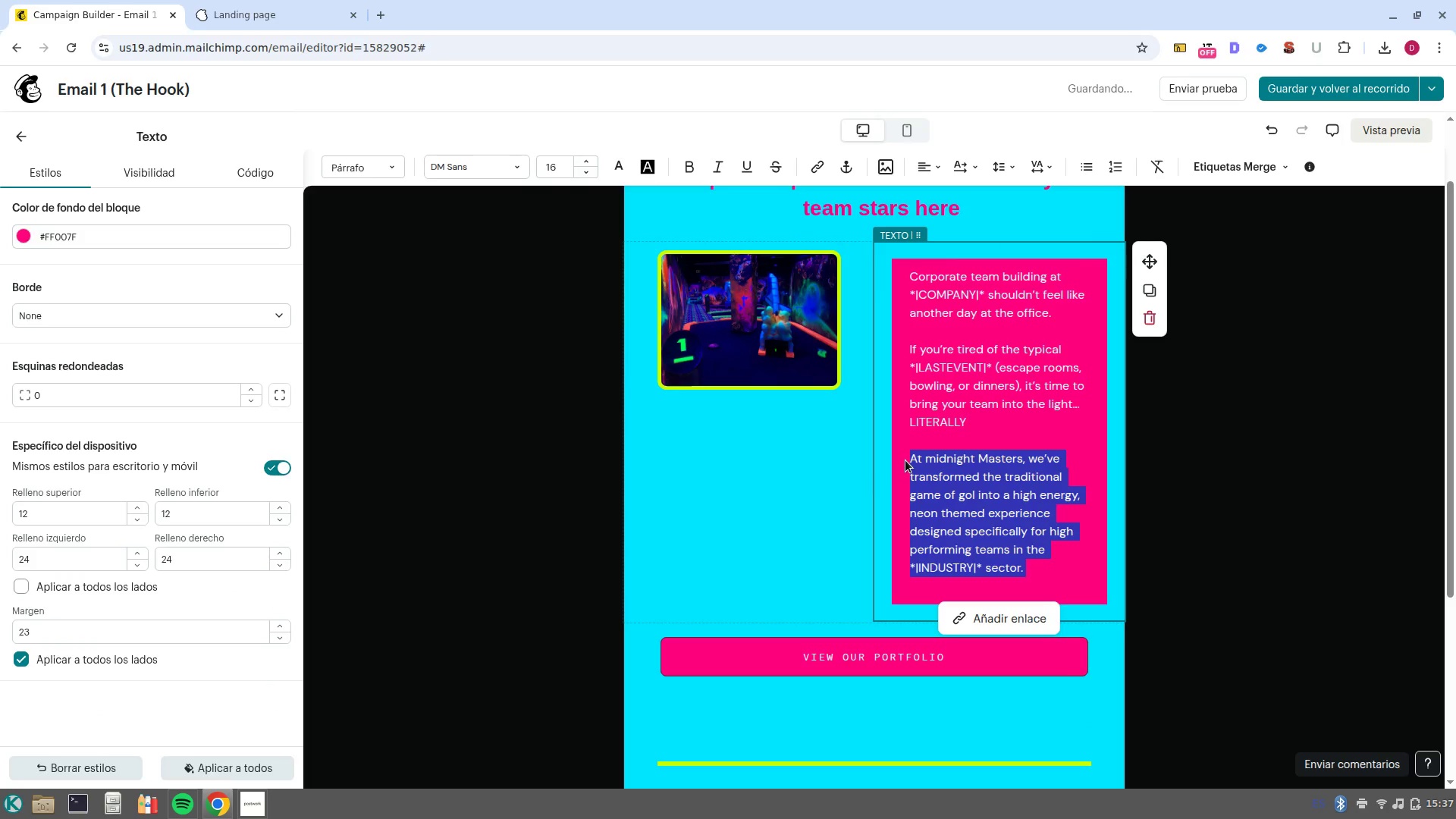 
key(Control+X)
 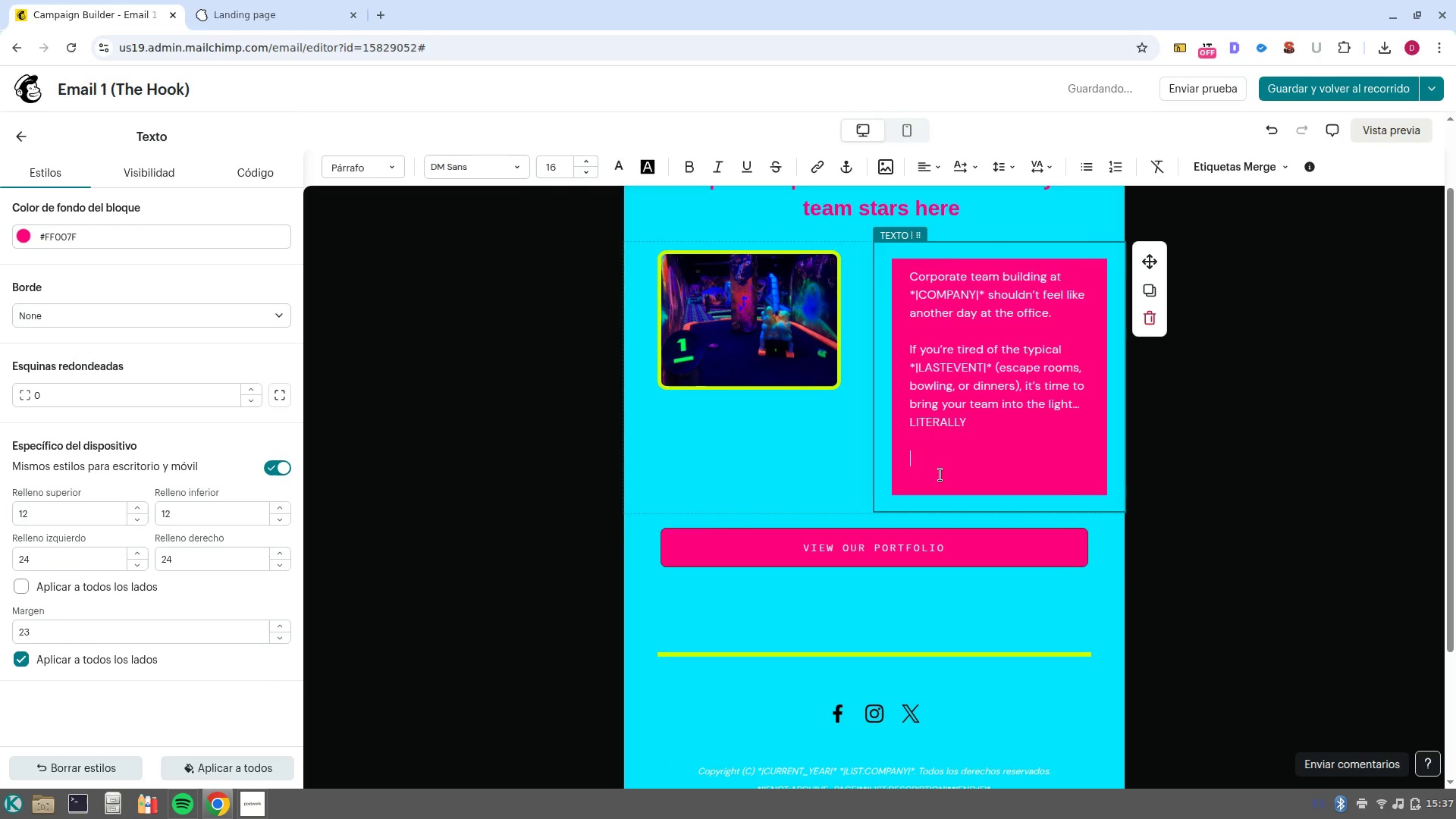 
key(ArrowDown)
 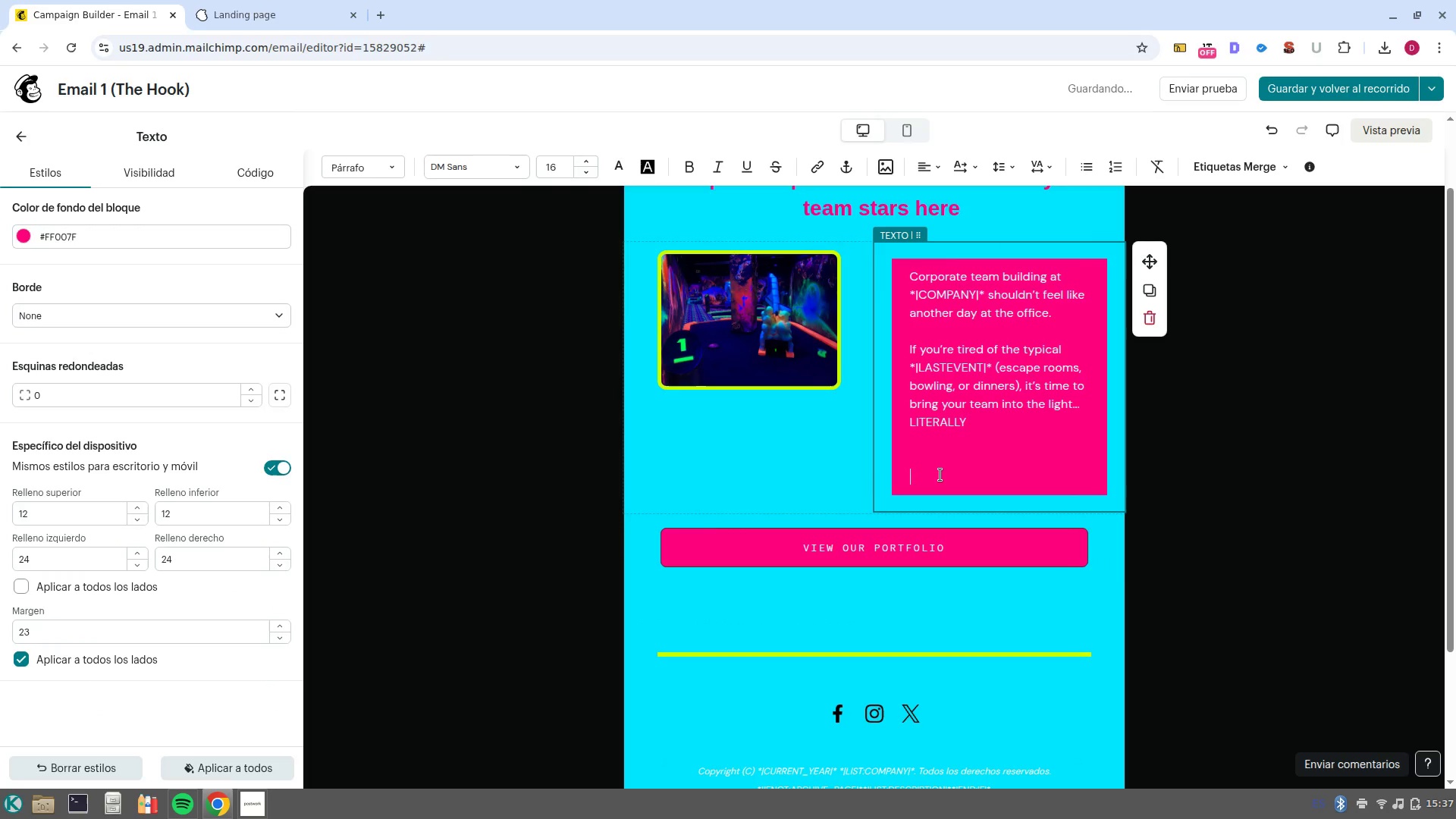 
key(Backspace)
 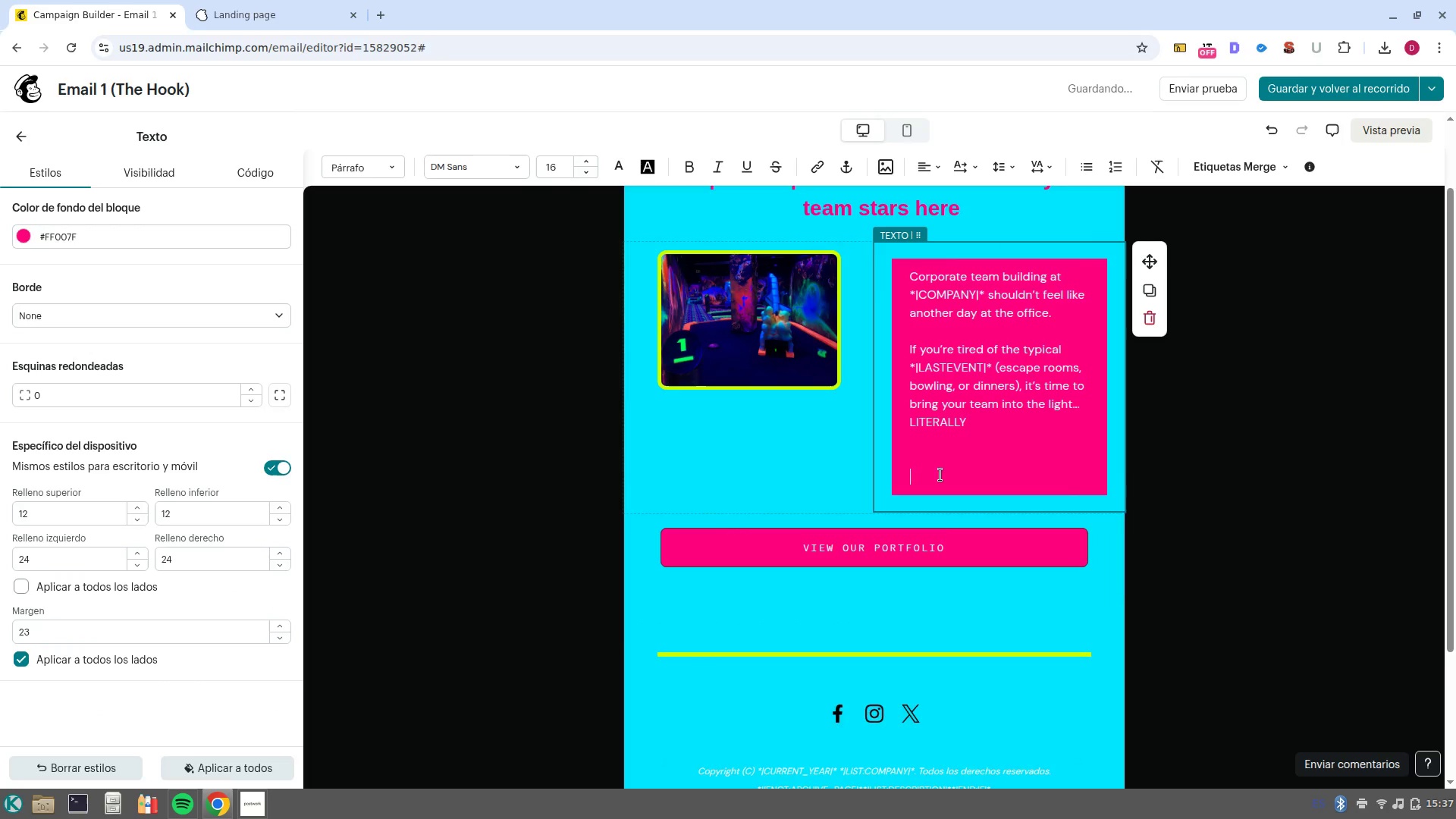 
key(Backspace)
 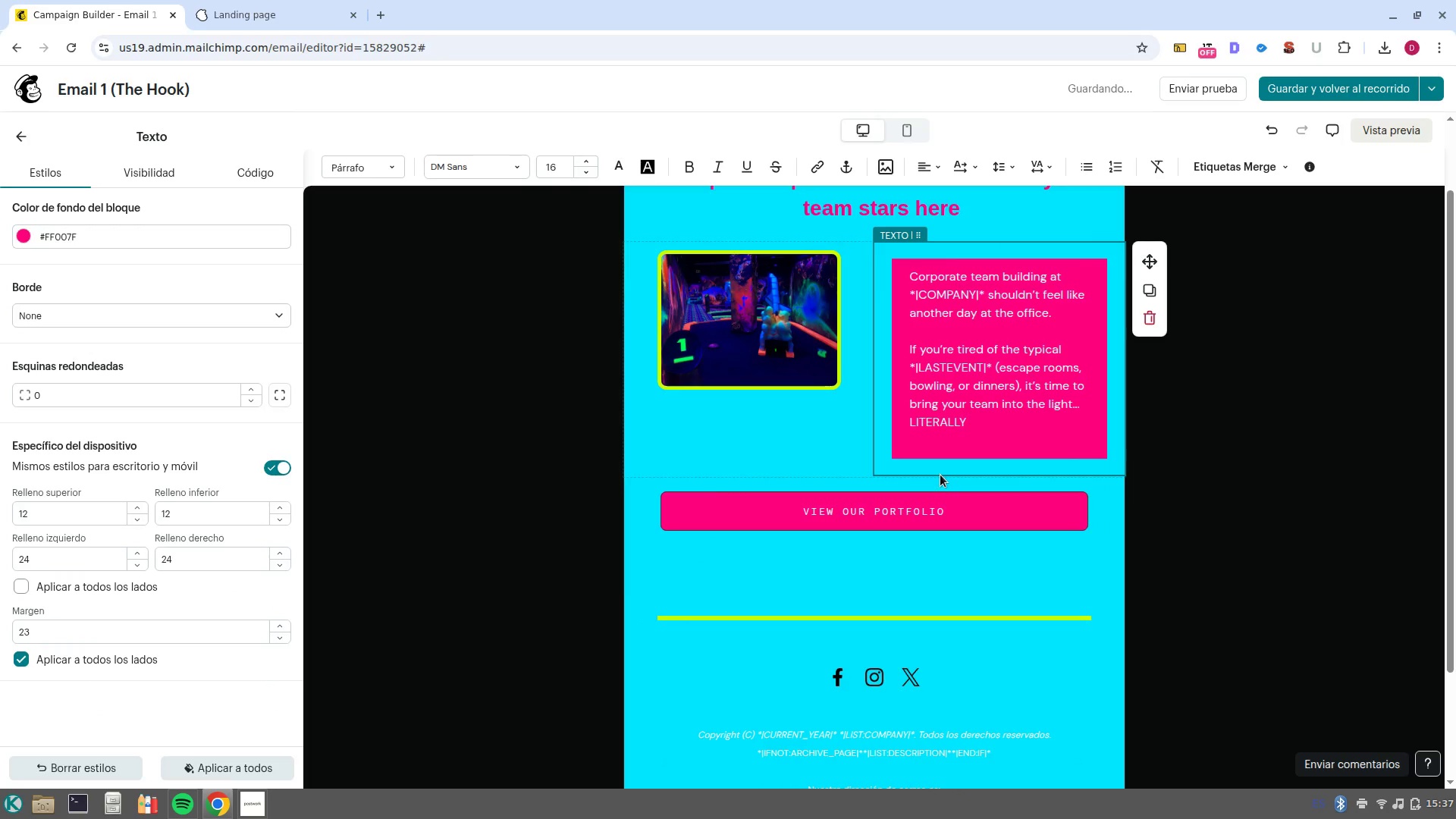 
key(Backspace)
 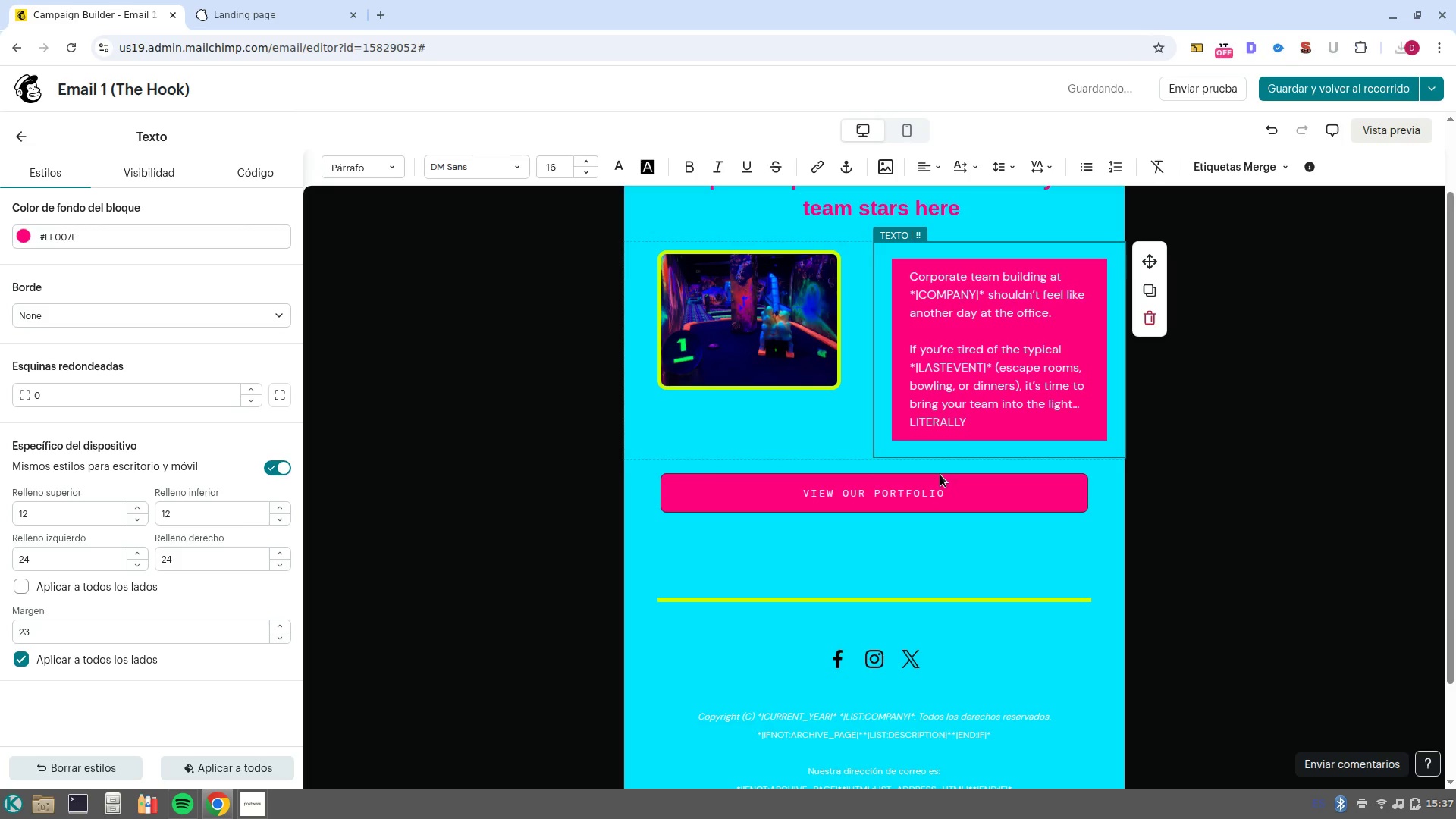 
key(Period)
 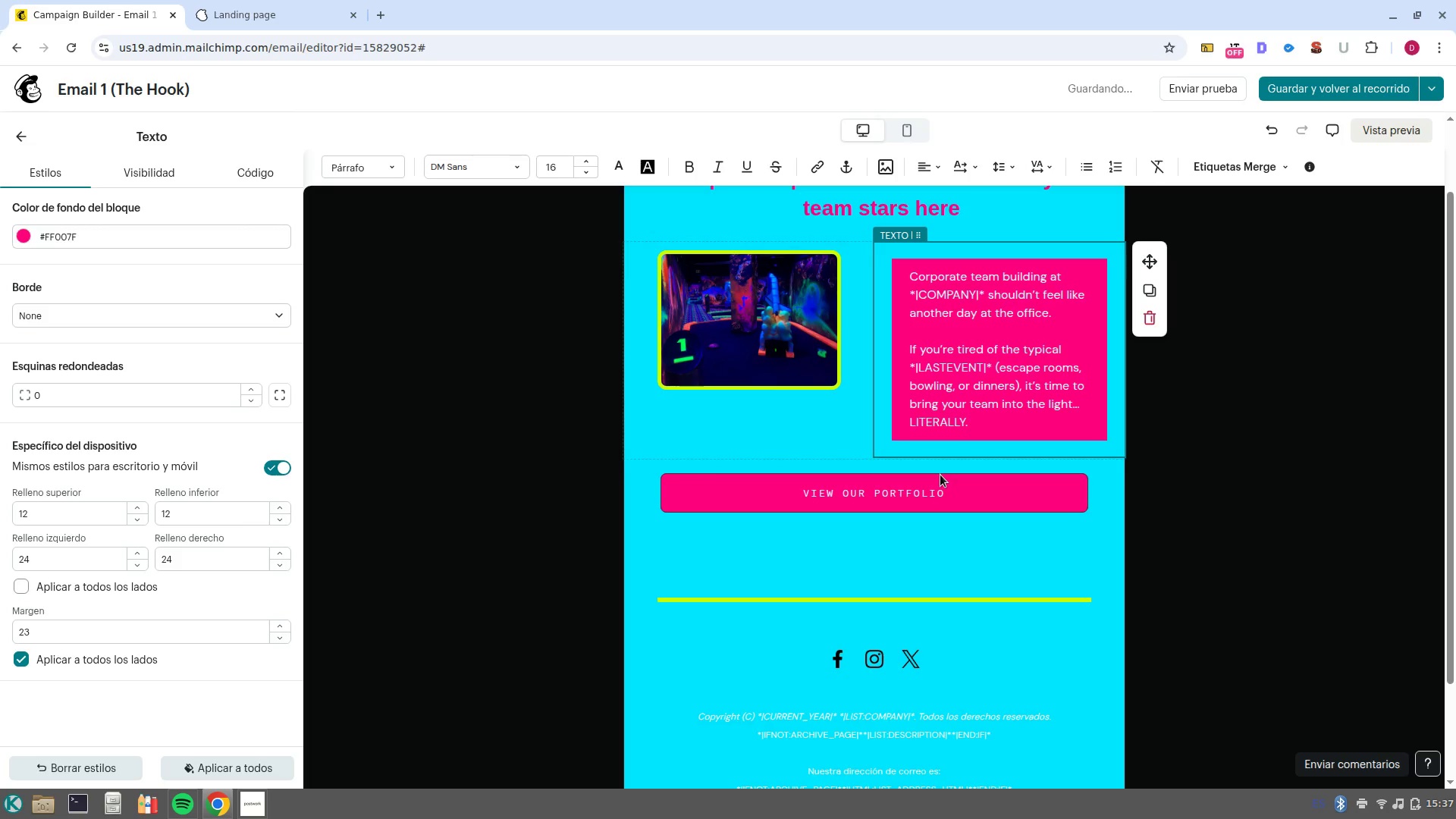 
scroll: coordinate [940, 475], scroll_direction: up, amount: 2.0
 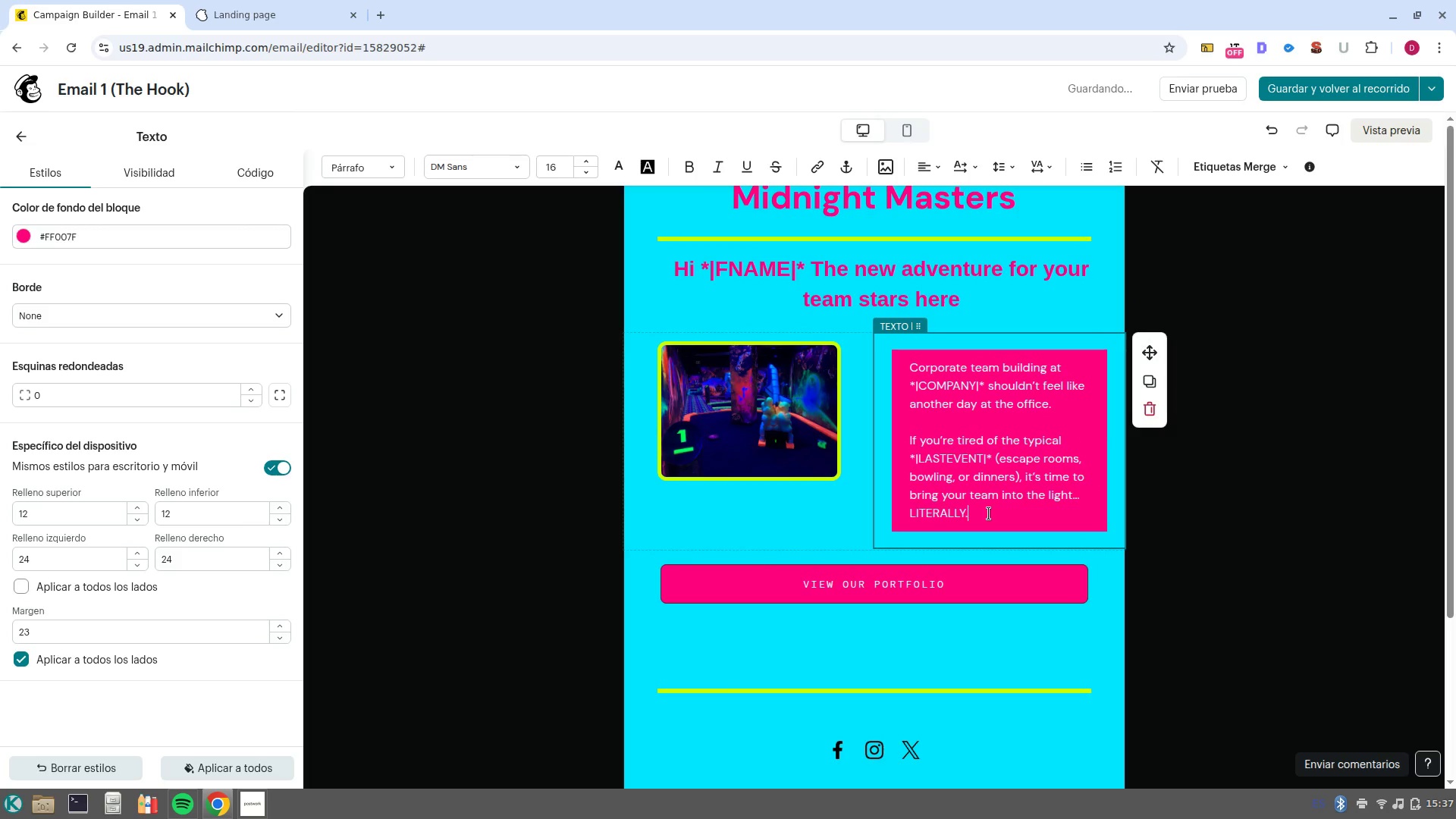 
left_click_drag(start_coordinate=[989, 513], to_coordinate=[908, 441])
 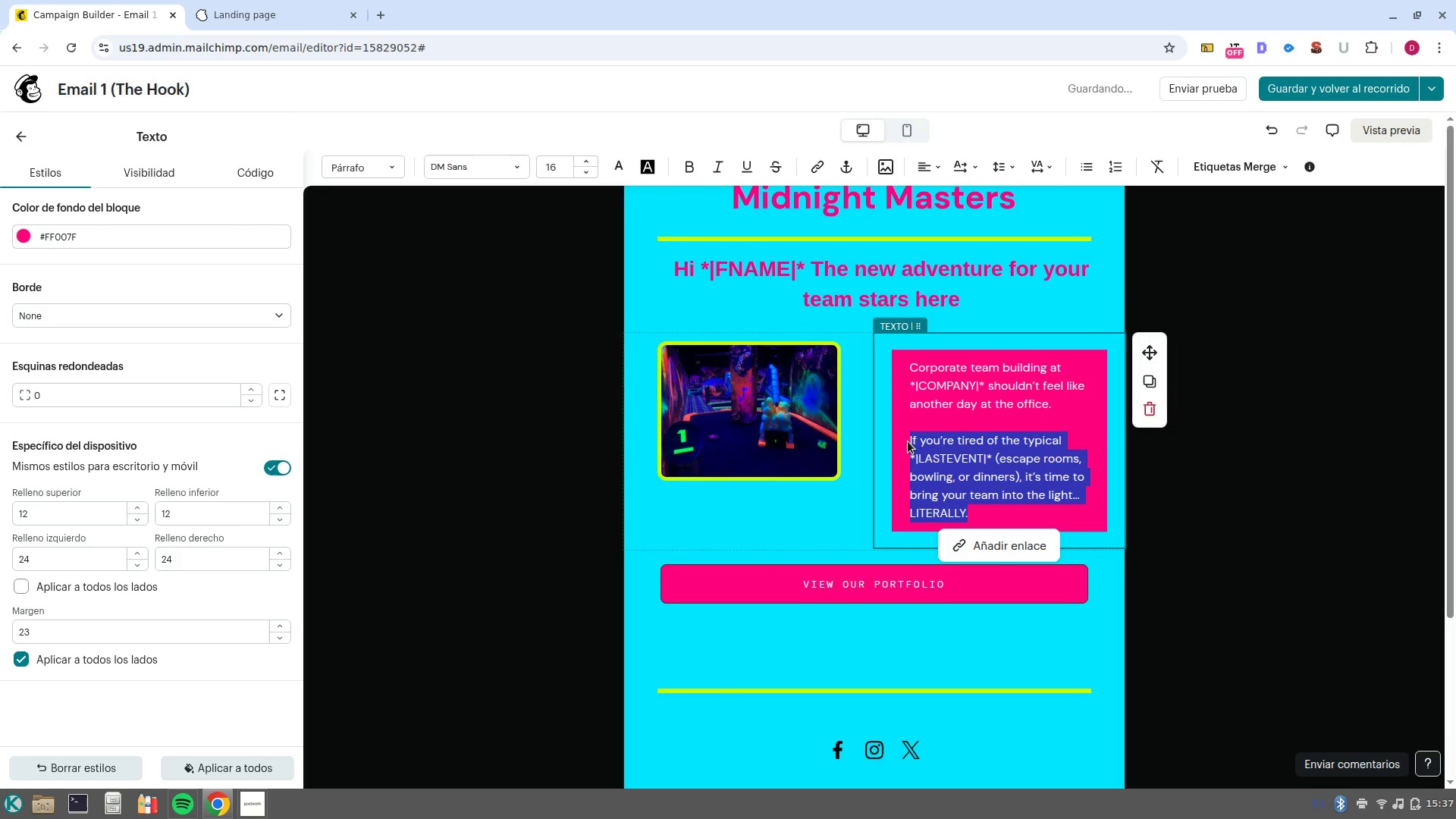 
key(Control+X)
 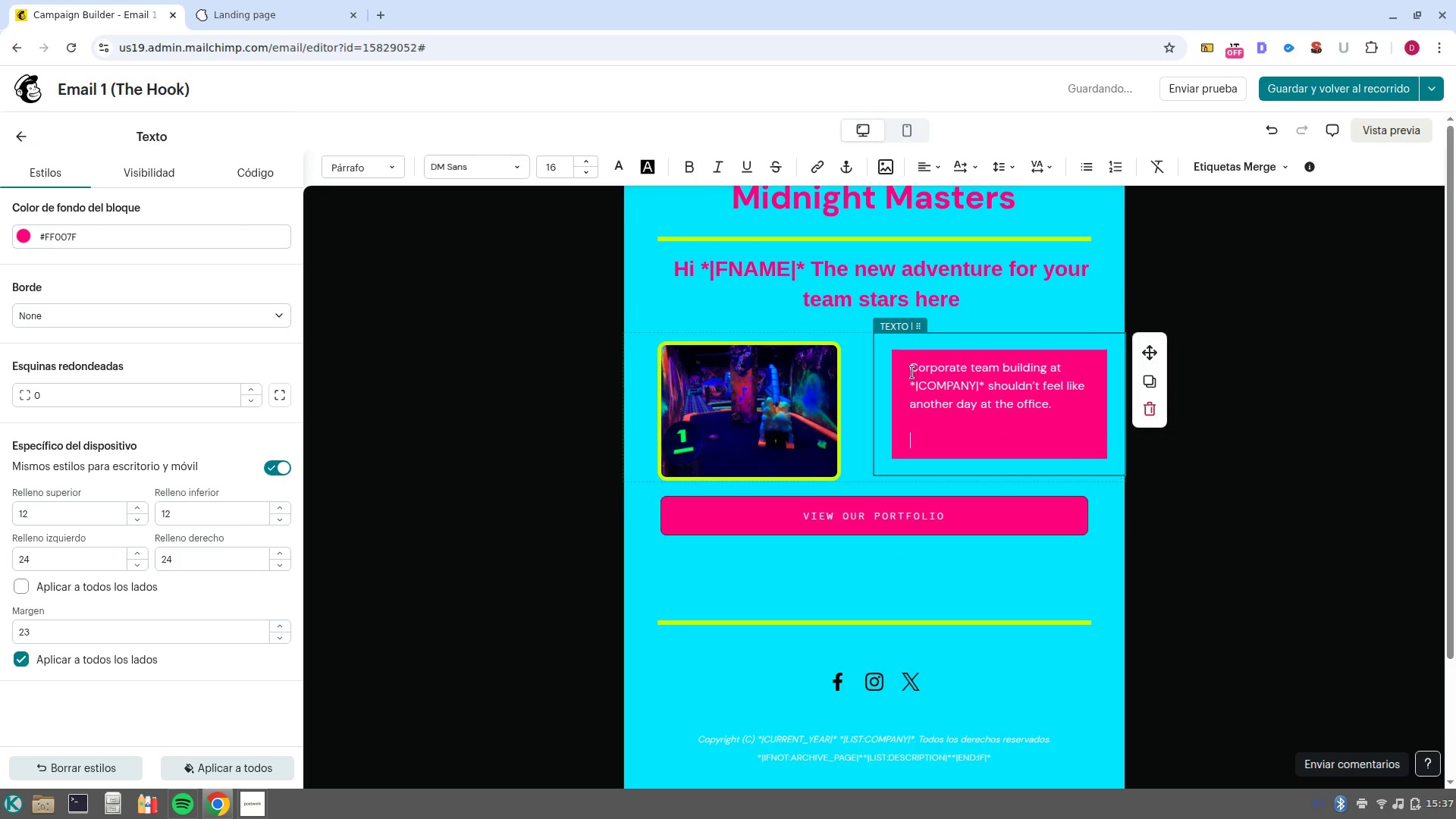 
left_click([908, 371])
 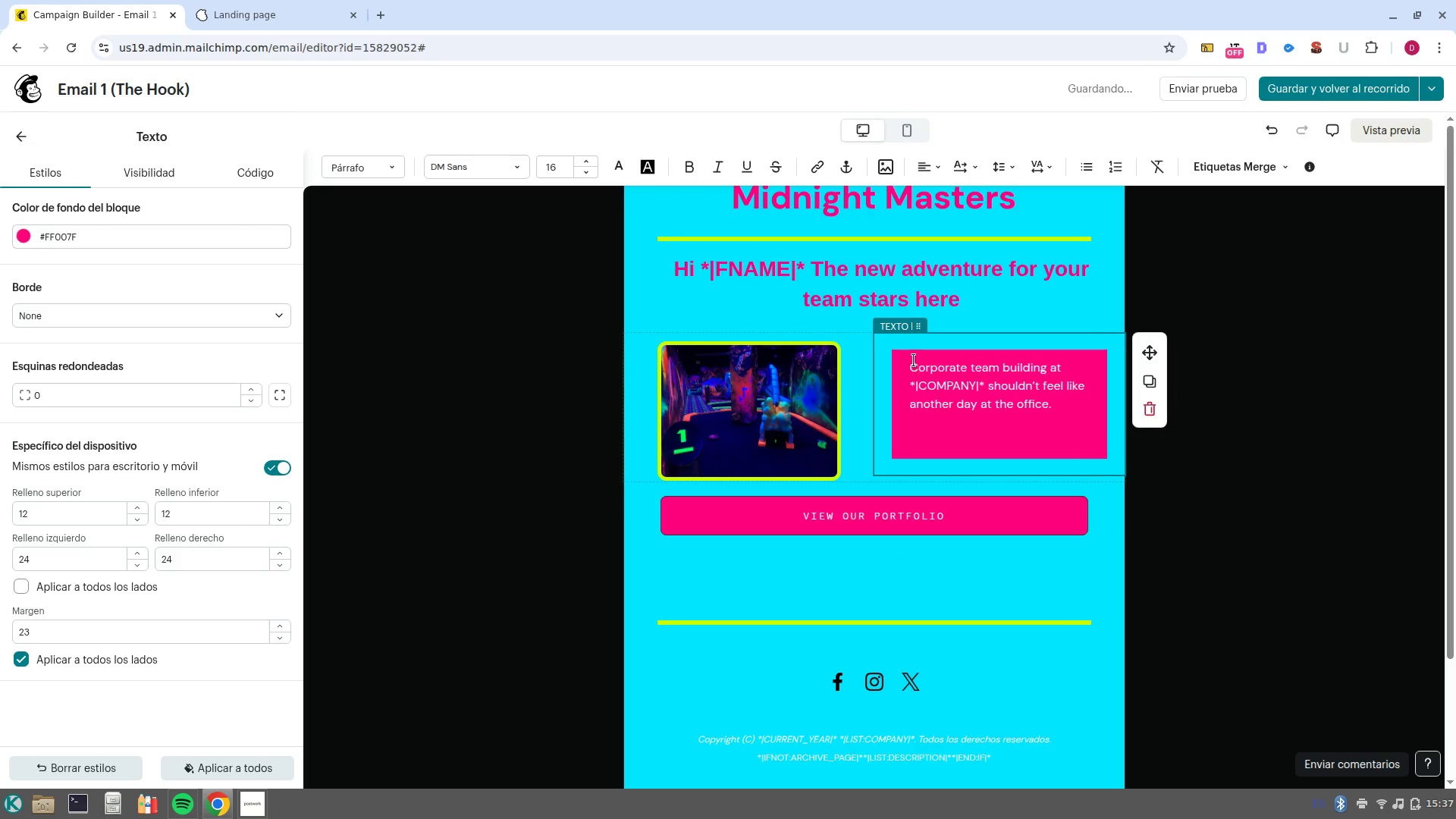 
left_click([912, 365])
 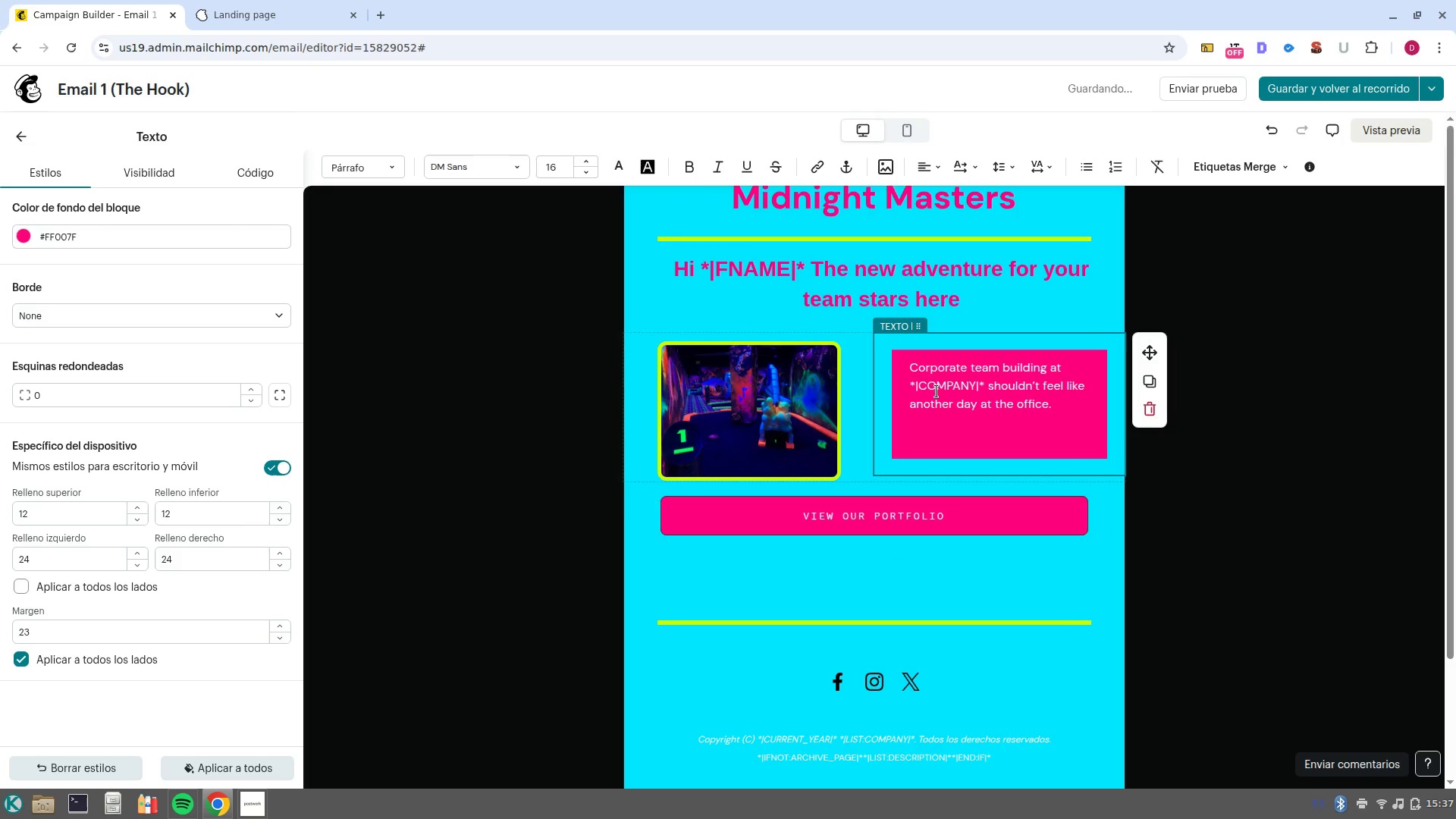 
key(NumpadEnter)
 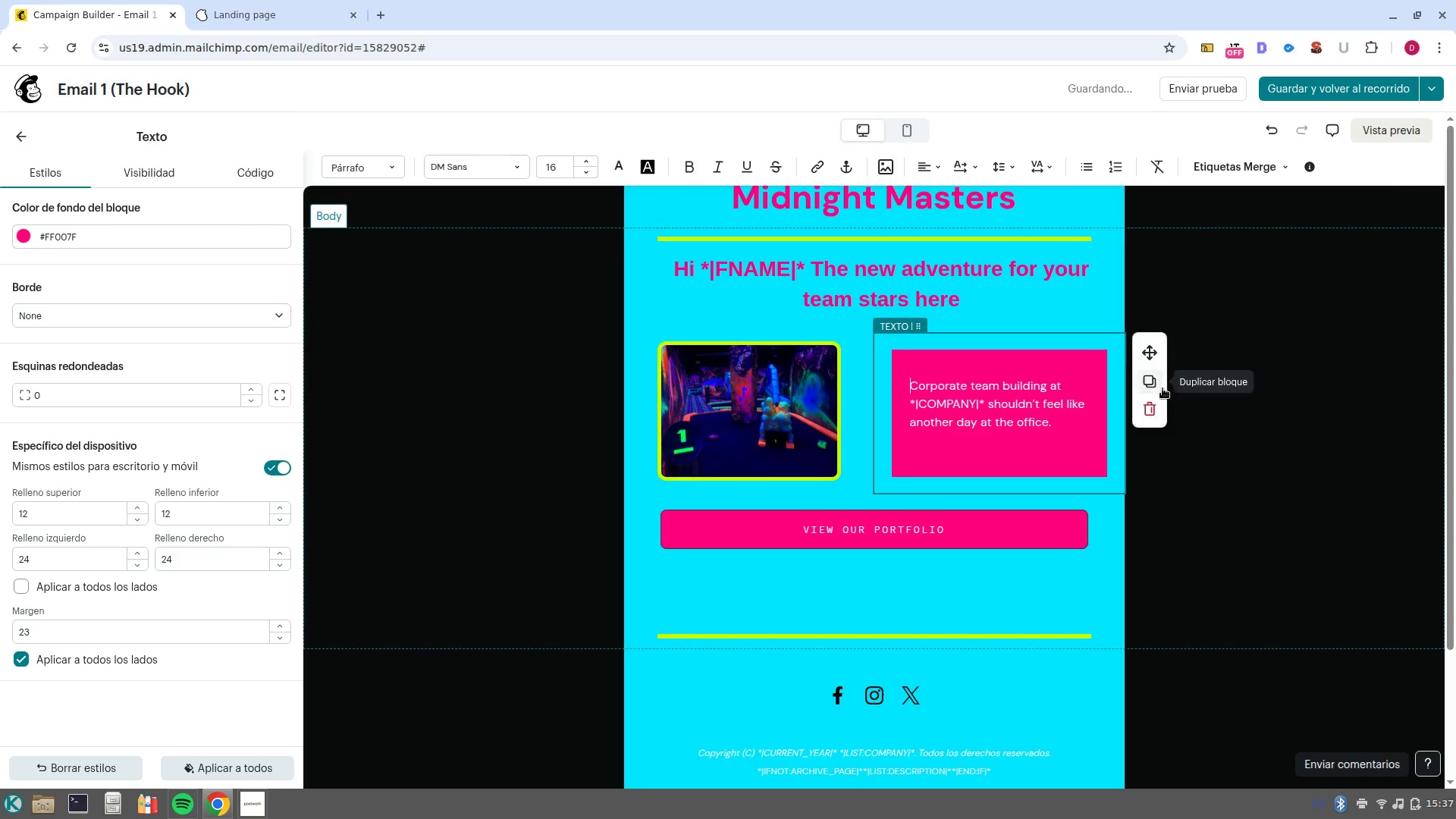 
left_click([1163, 388])
 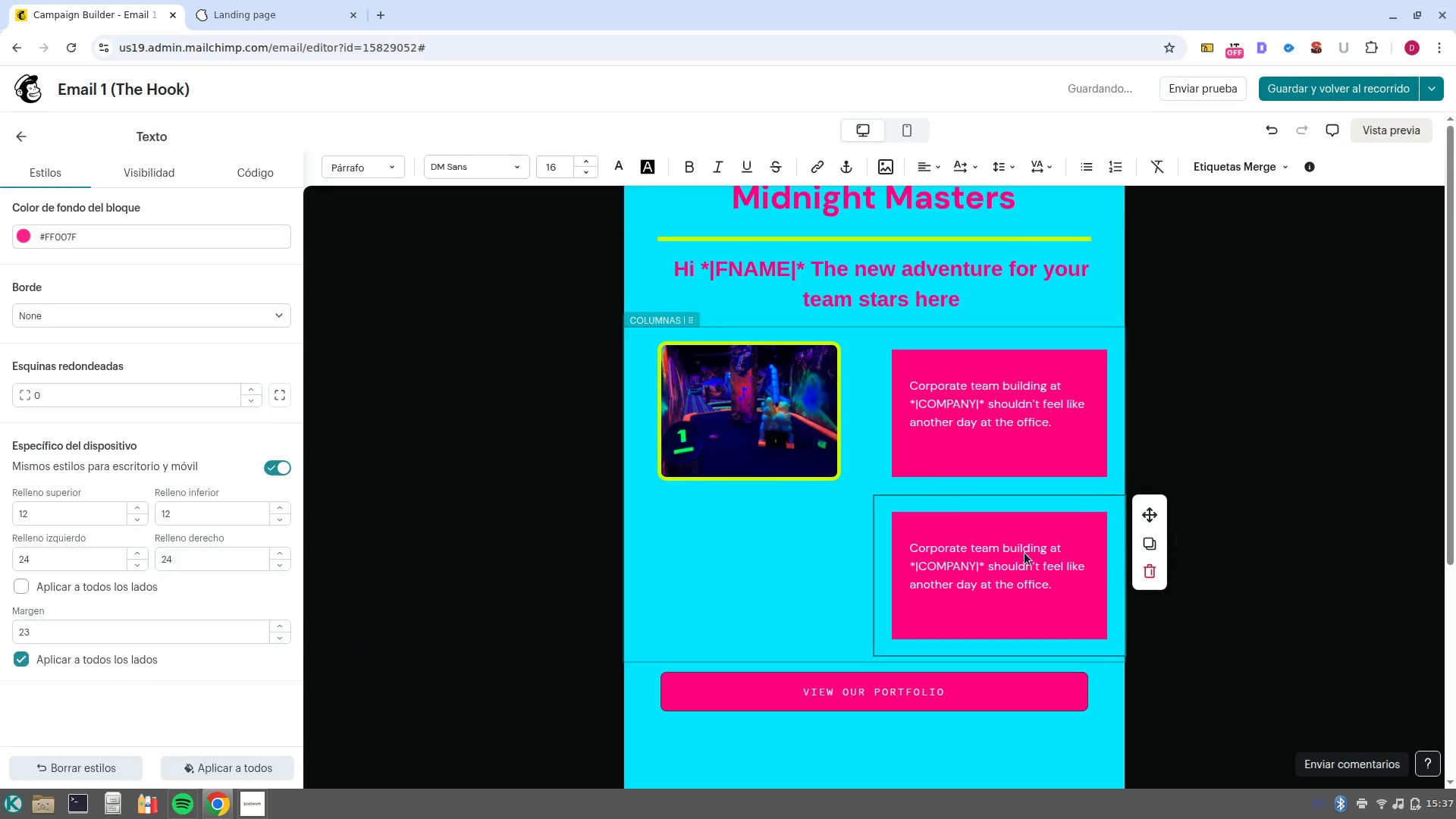 
left_click([973, 566])
 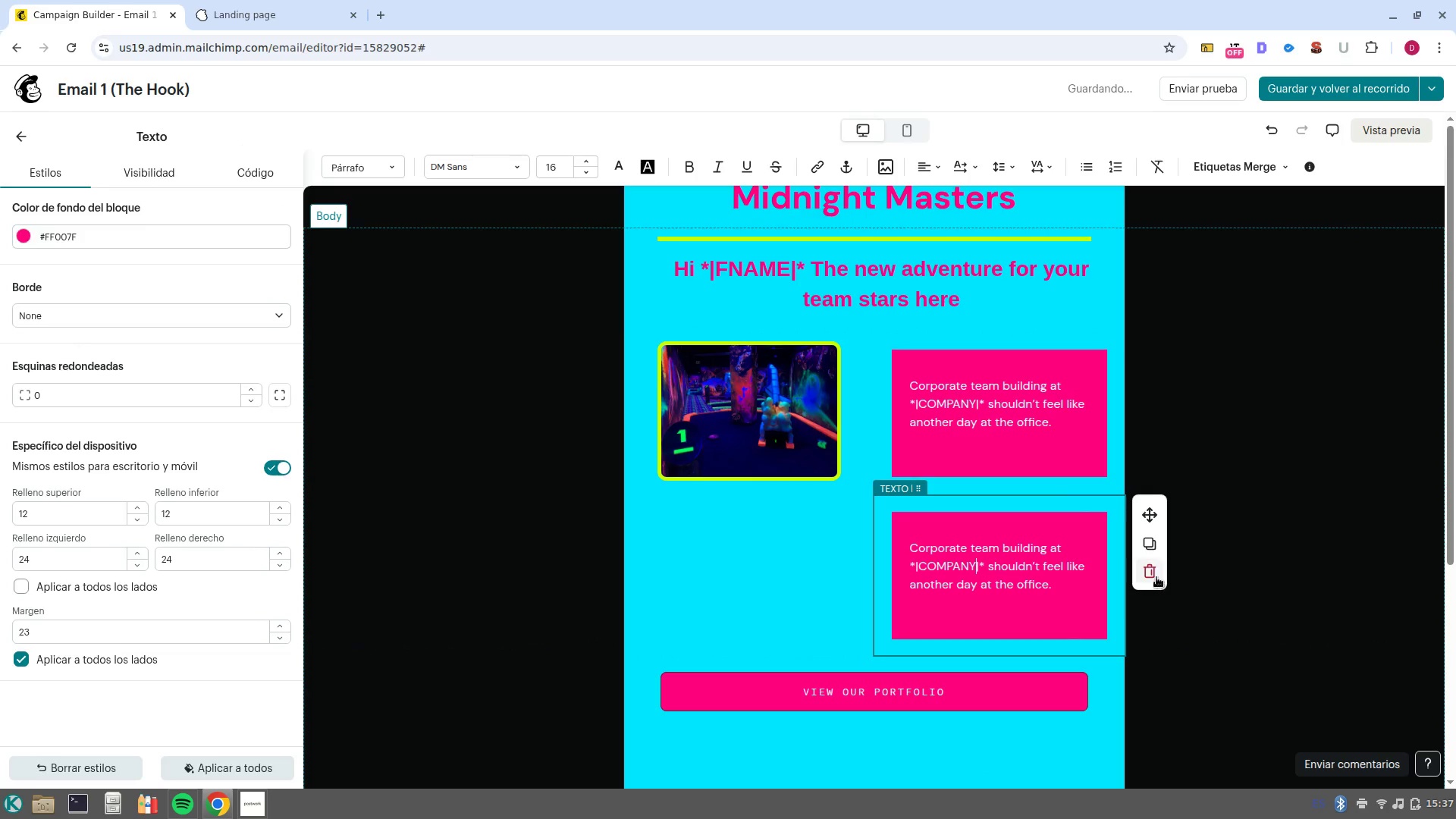 
left_click([1156, 577])
 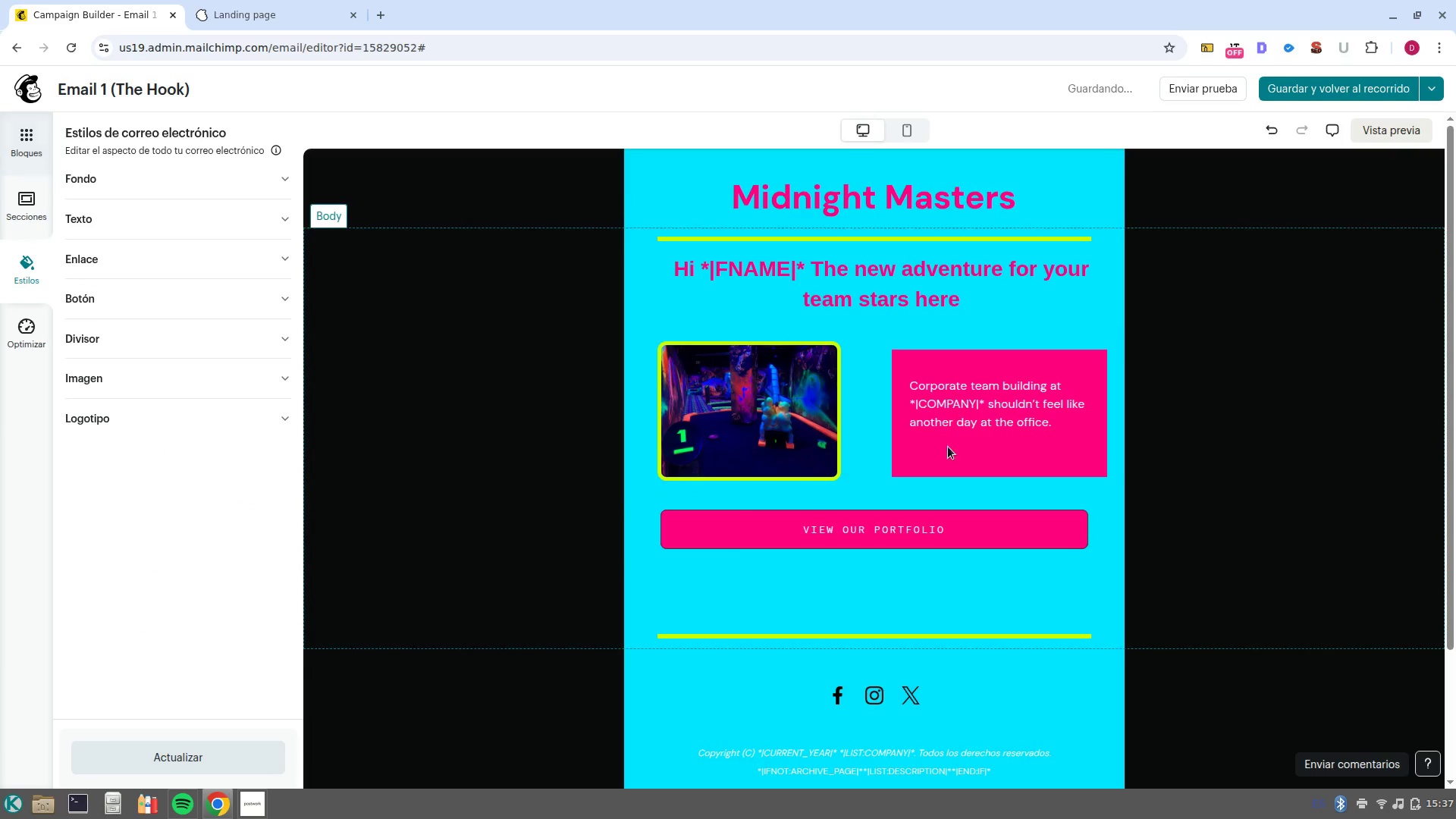 
left_click([999, 460])
 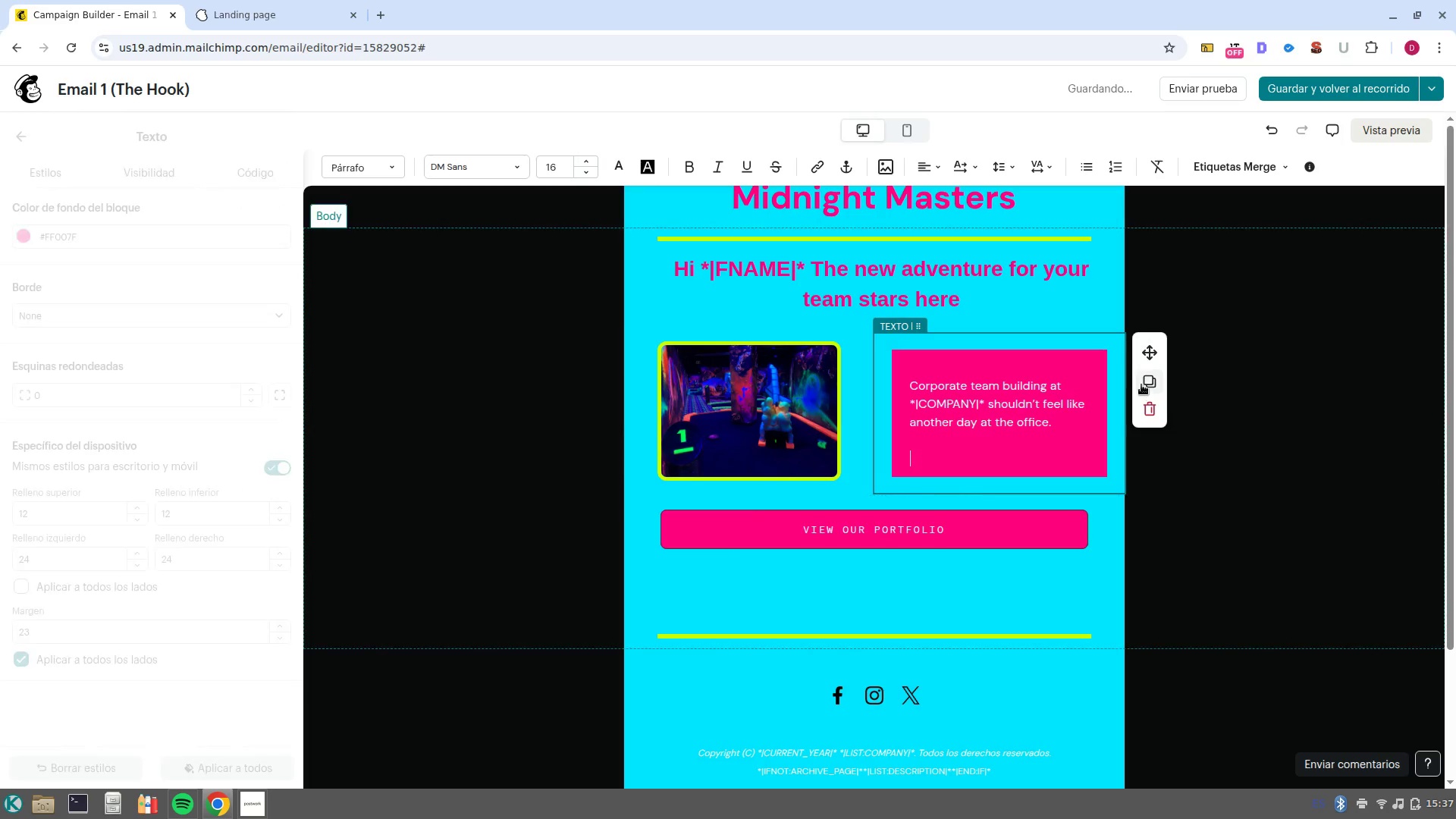 
left_click([1141, 384])
 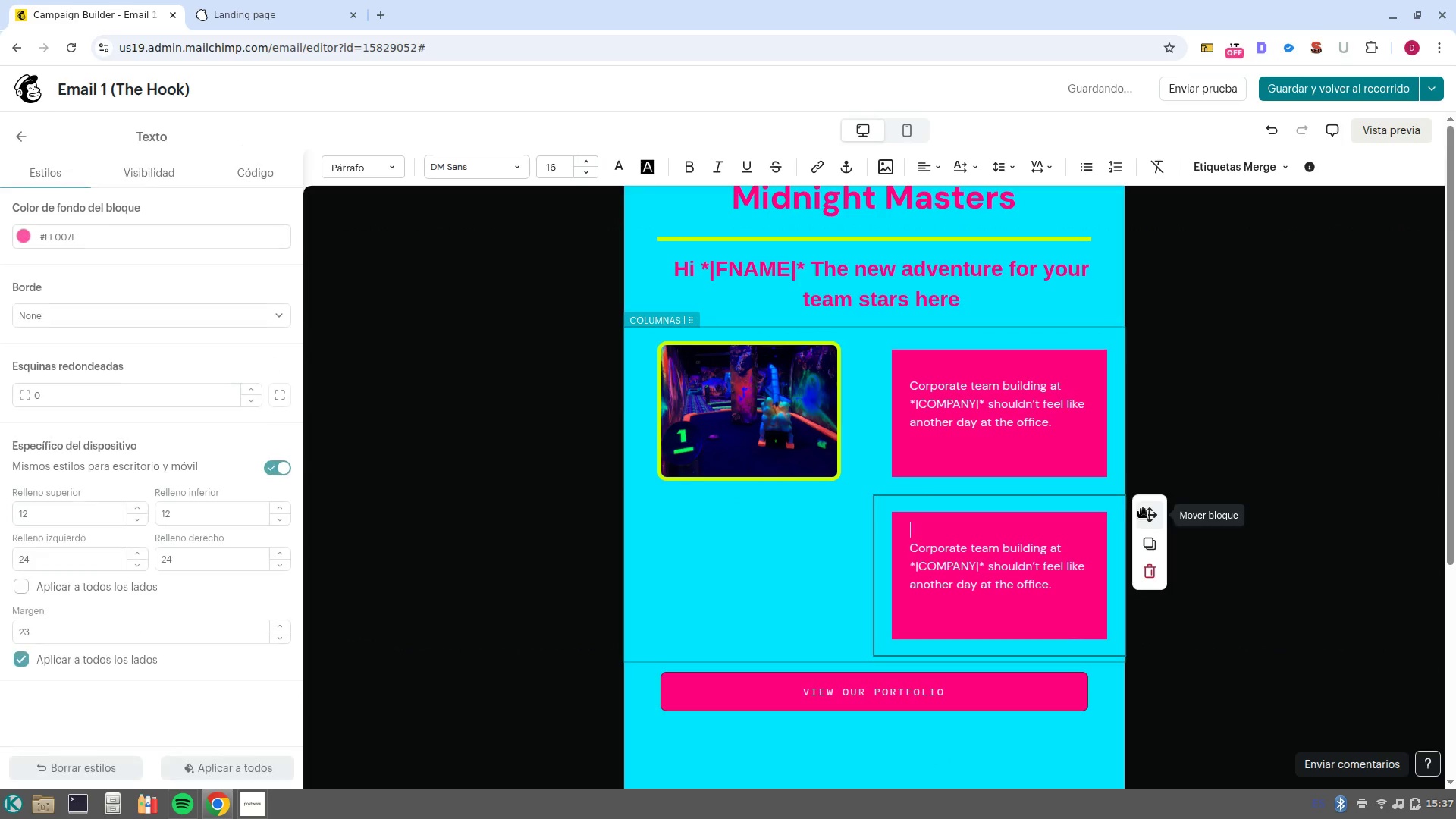 
left_click_drag(start_coordinate=[1144, 510], to_coordinate=[896, 678])
 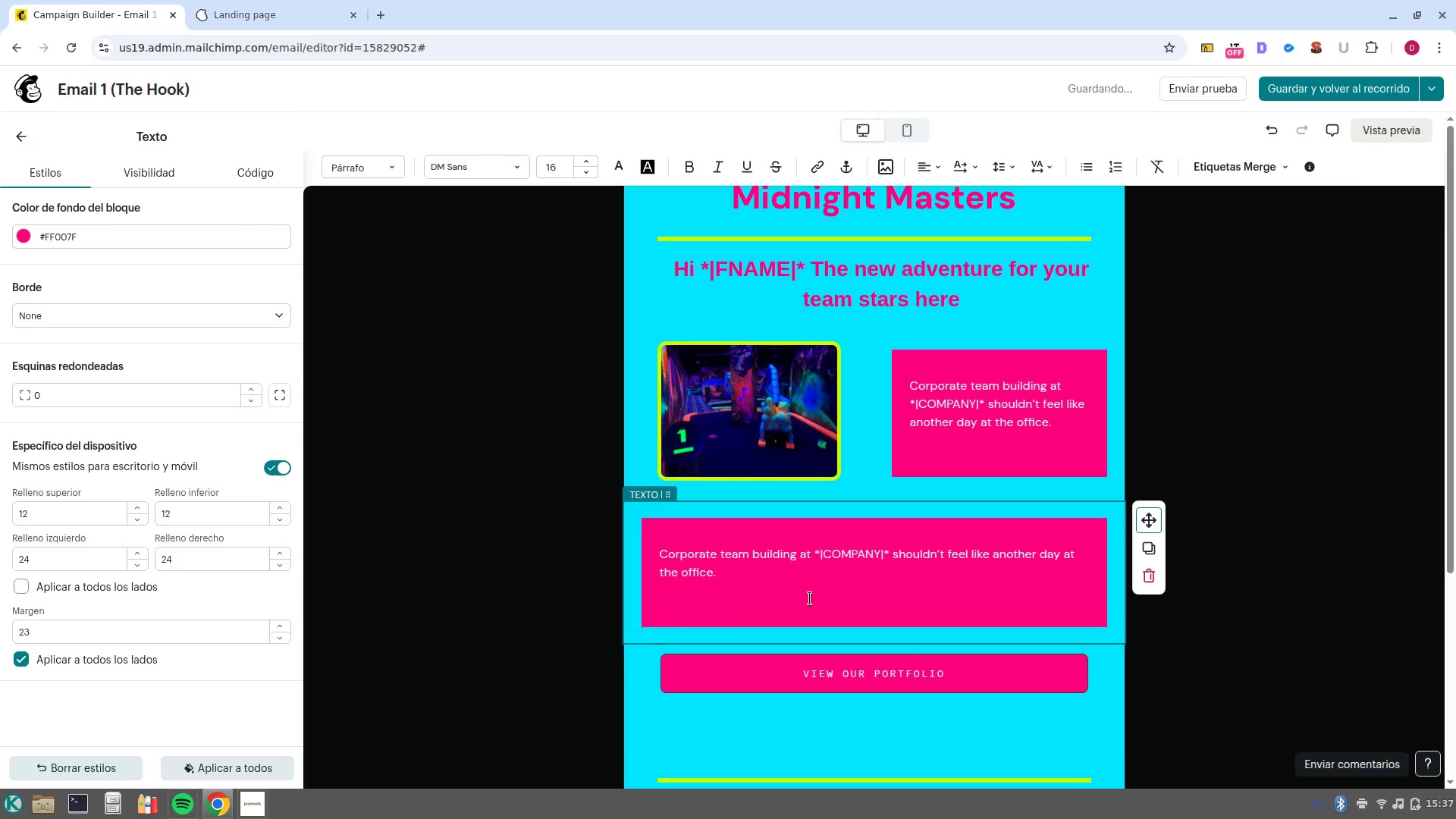 
left_click_drag(start_coordinate=[807, 595], to_coordinate=[648, 553])
 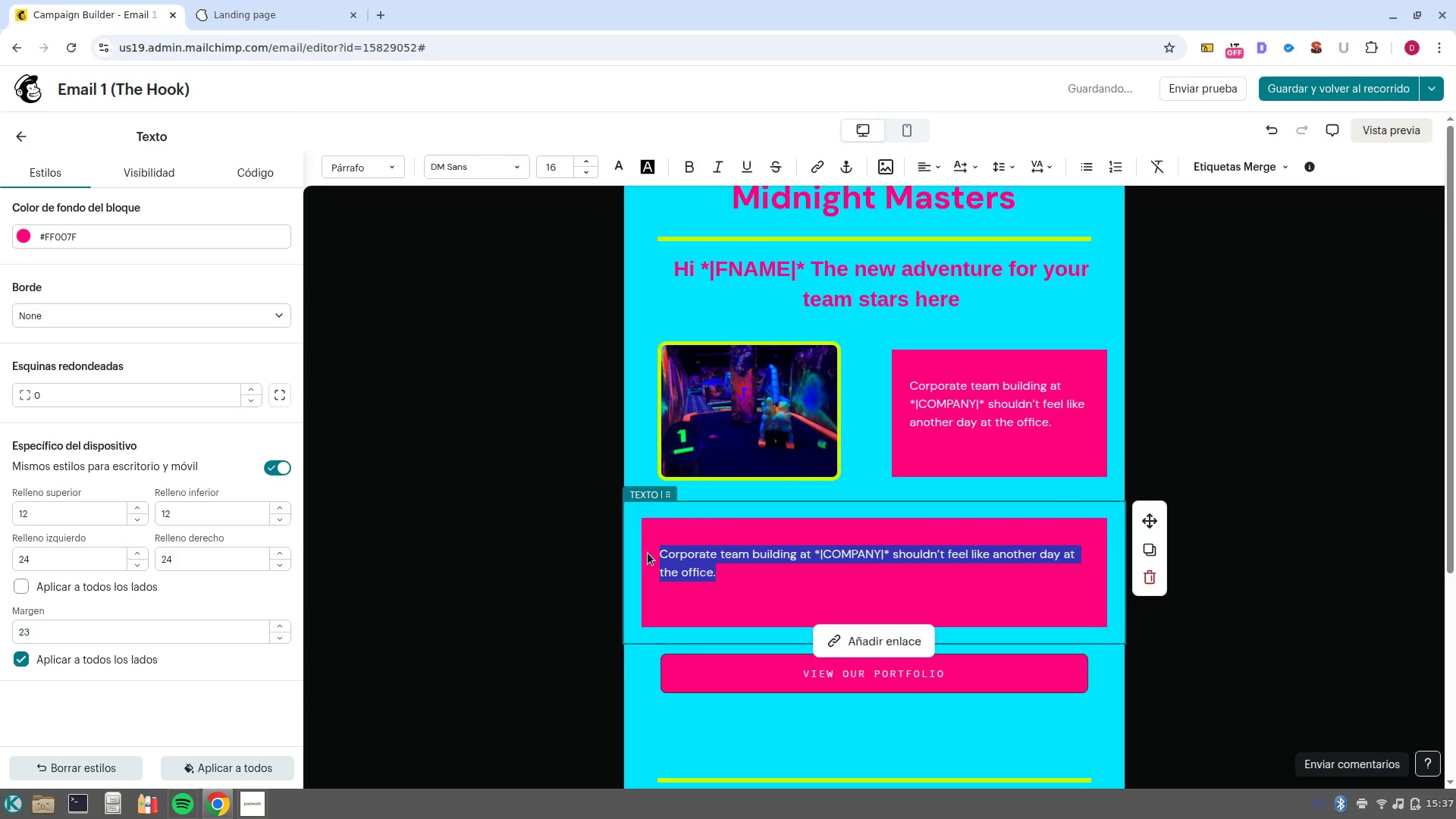 
key(Control+Shift+V)
 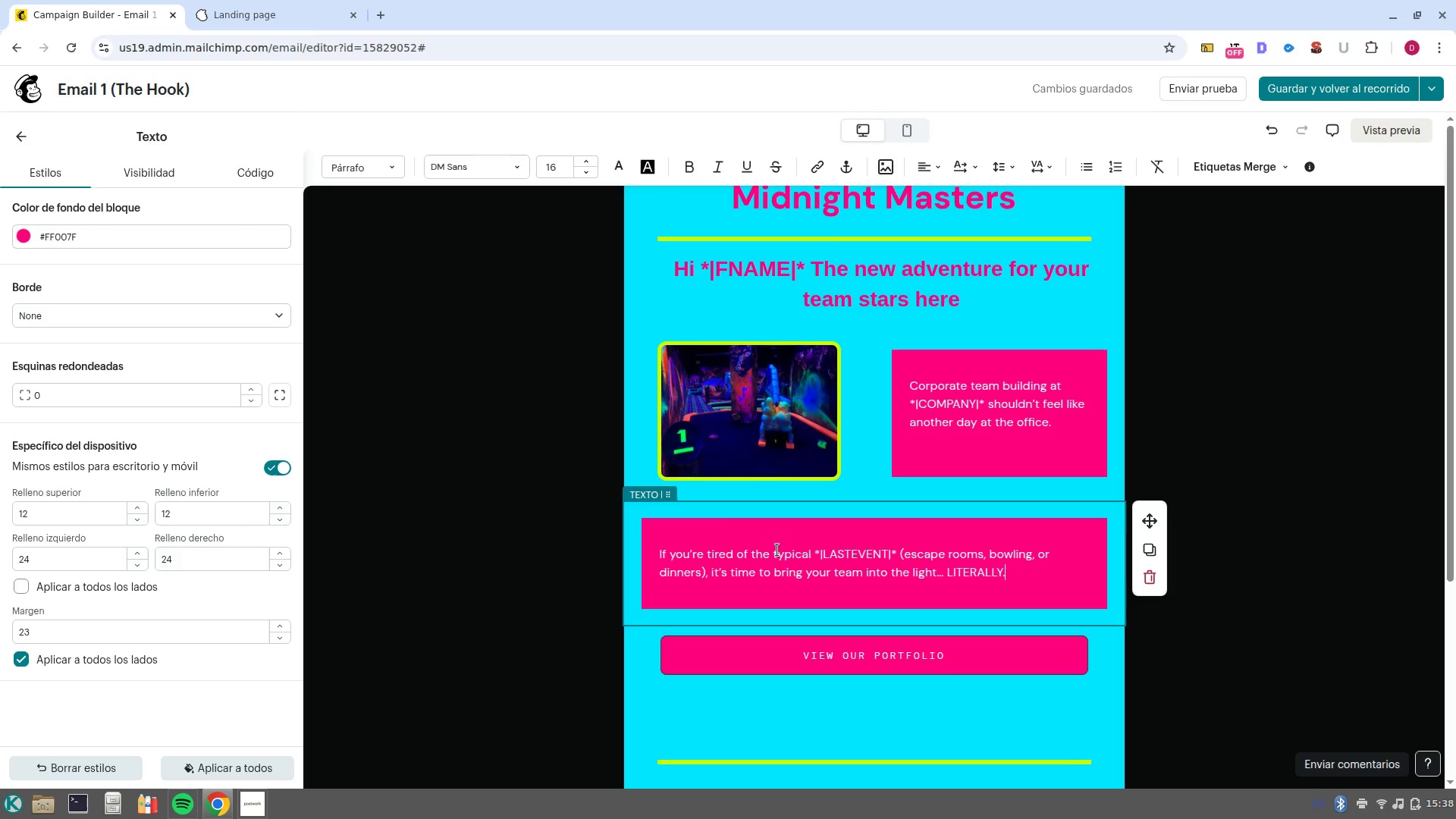 
wait(16.04)
 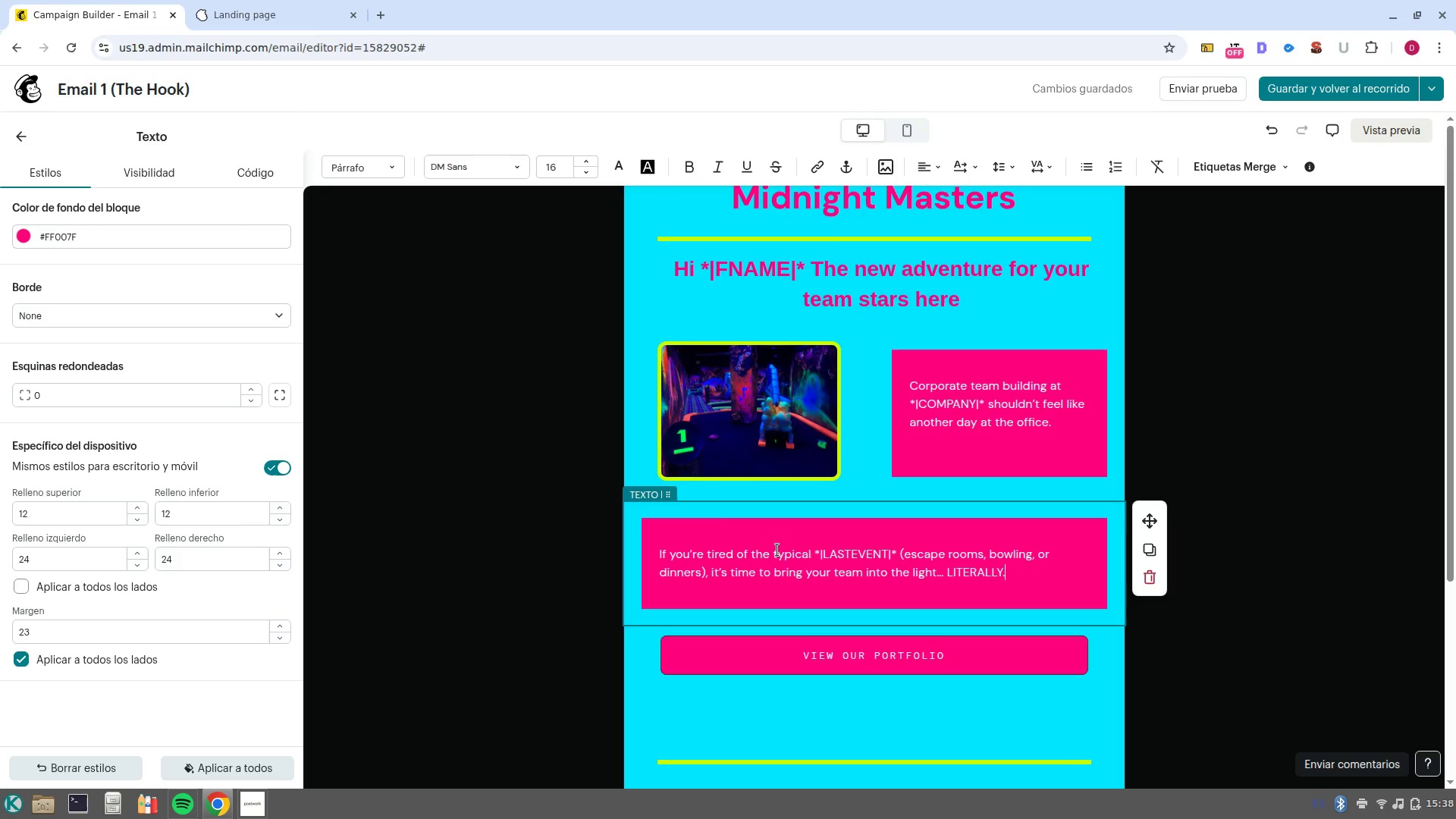 
key(NumpadEnter)
key(NumpadEnter)
type(At midnight Masters)
 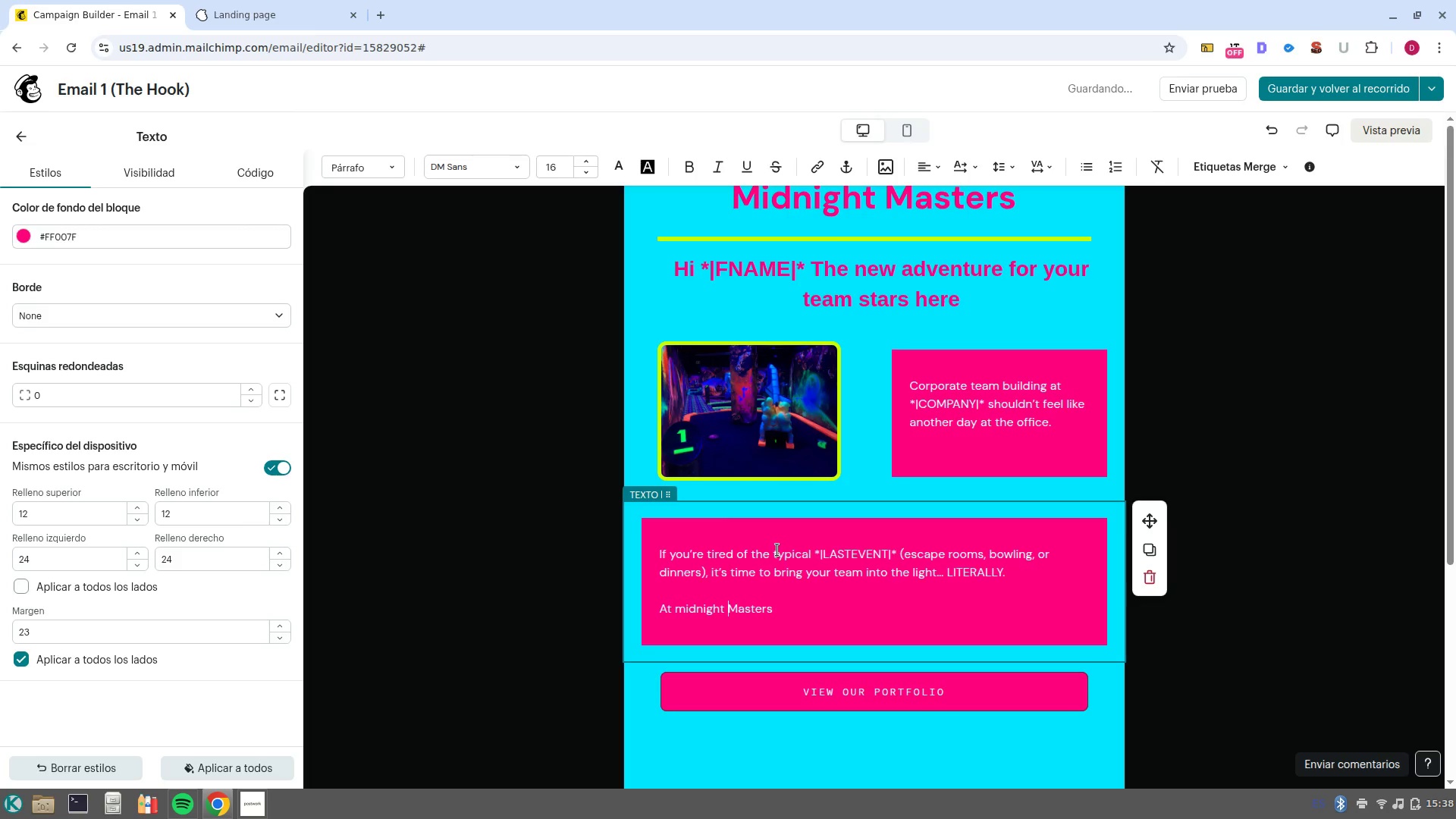 
key(Control+ArrowLeft)
 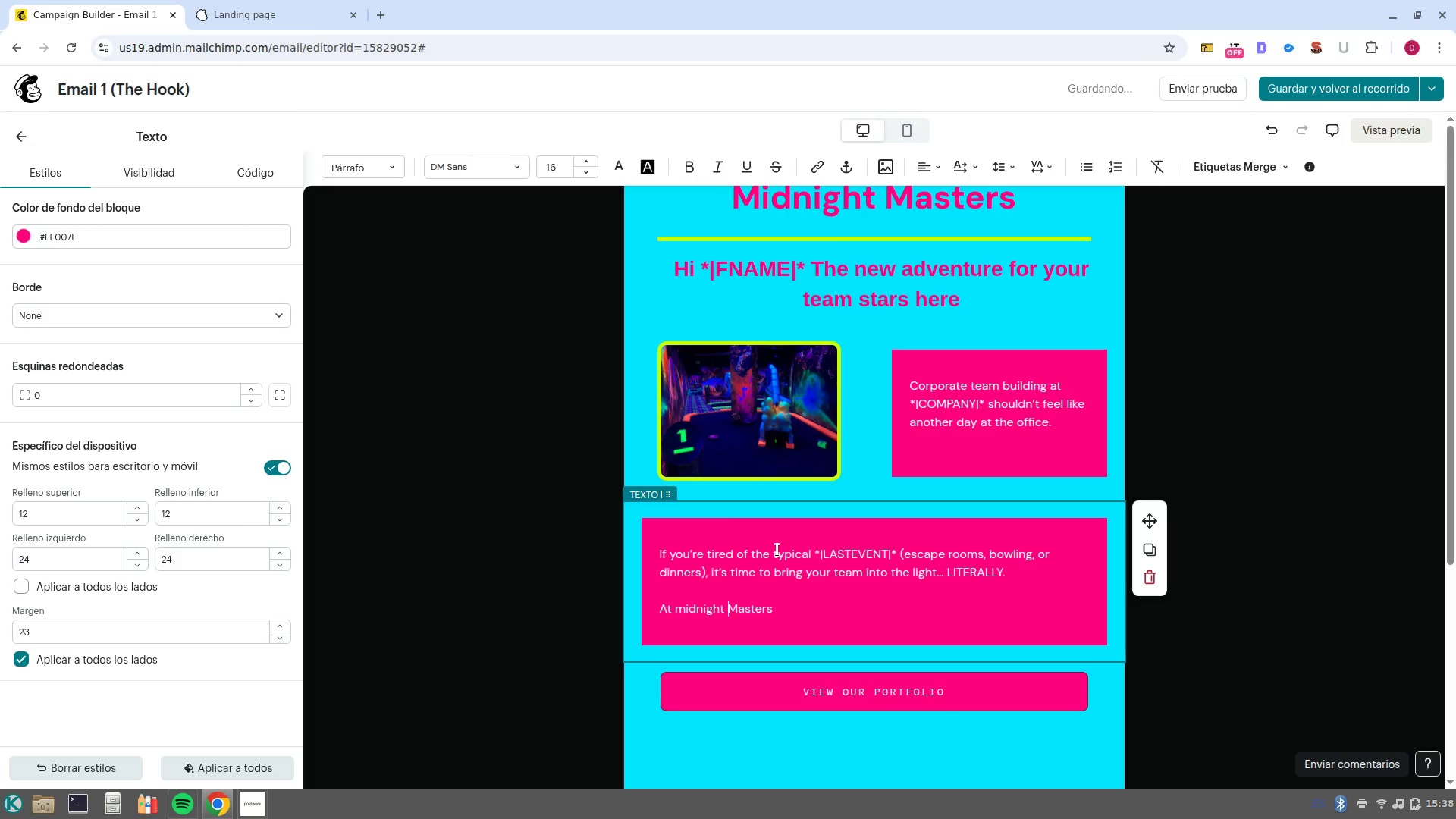 
key(Control+ControlLeft)
 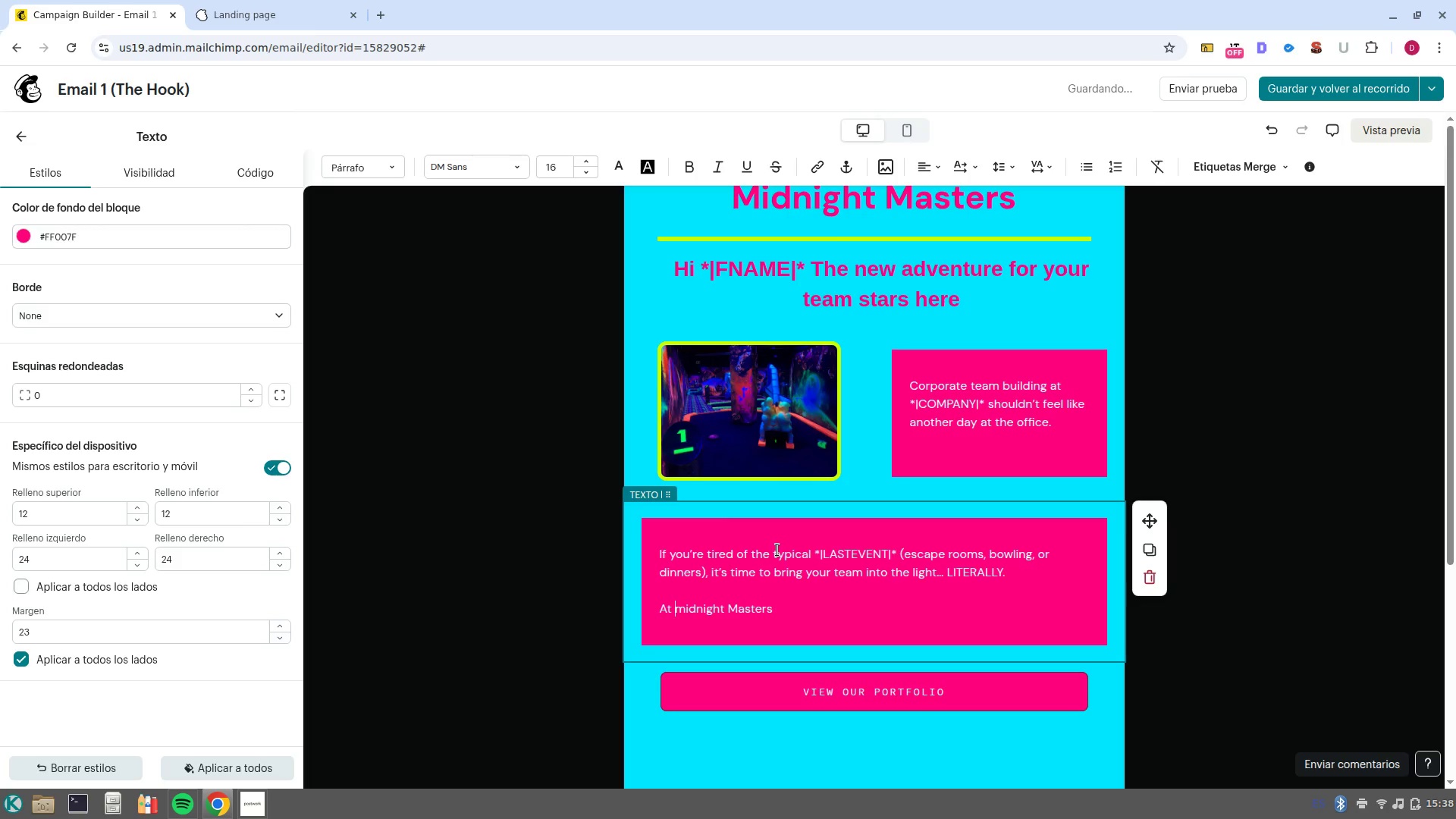 
key(Control+ArrowLeft)
 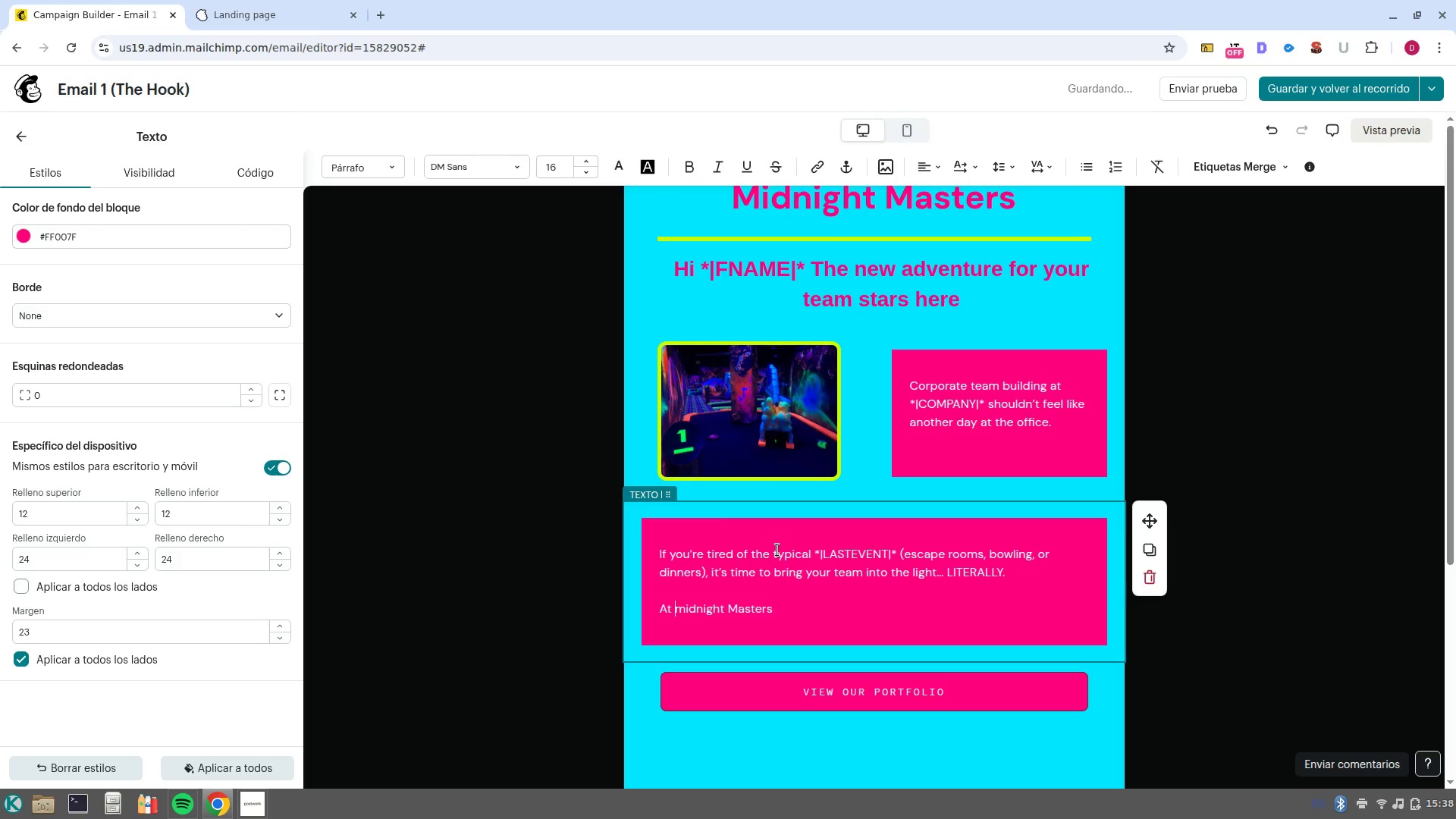 
key(ArrowRight)
 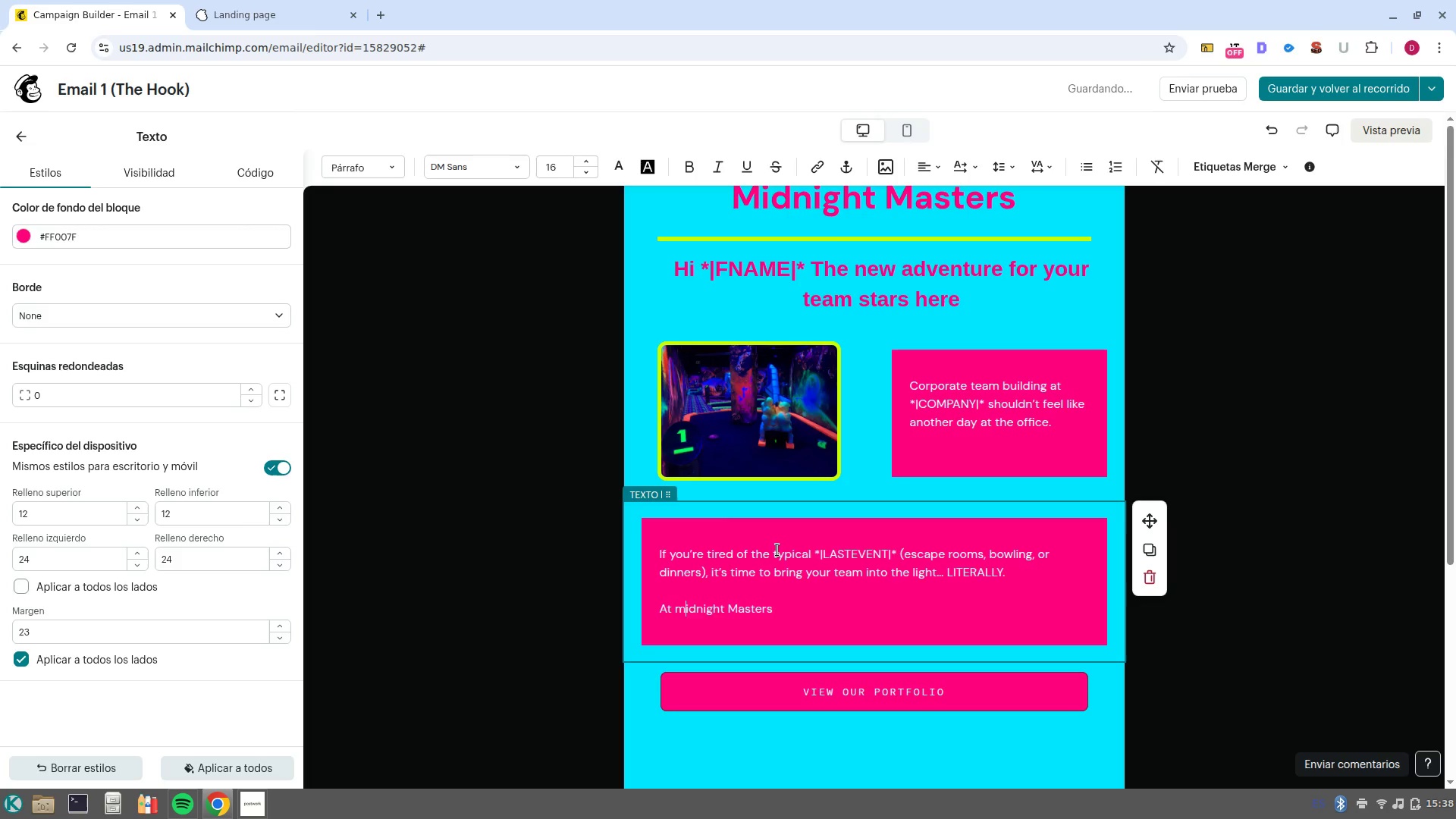 
key(Backspace)
 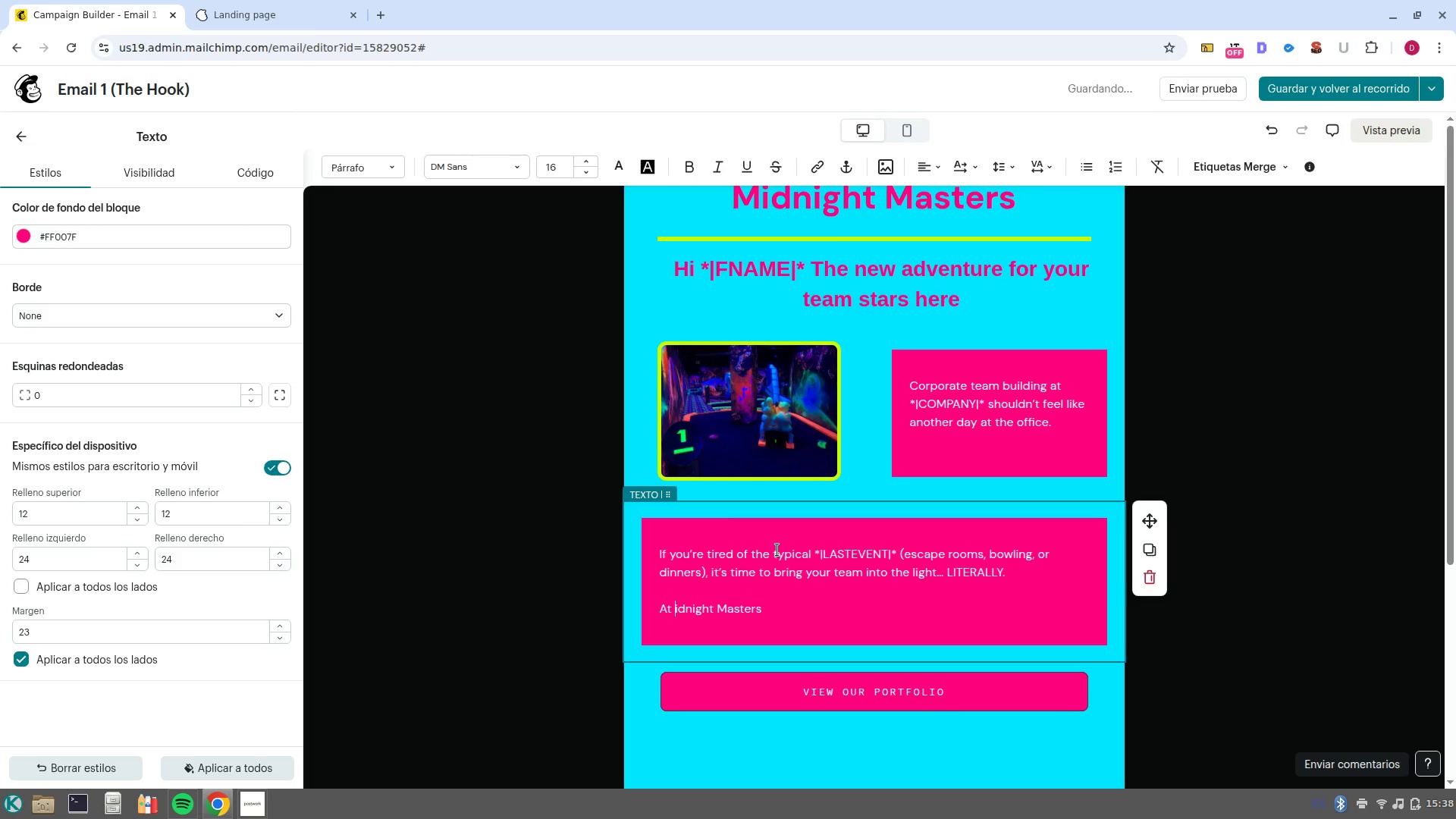 
key(Shift+M)
 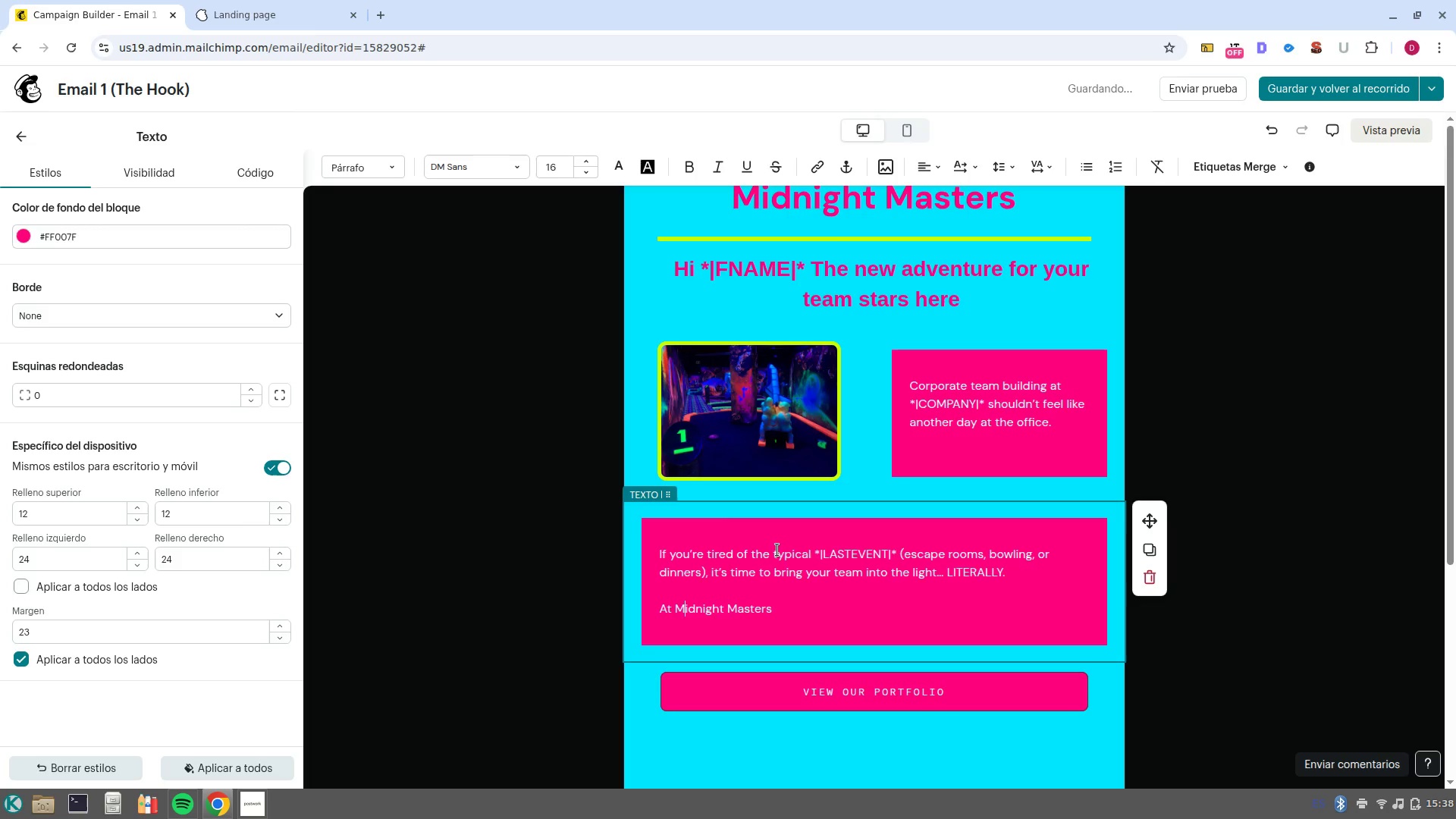 
key(Control+ArrowRight)
 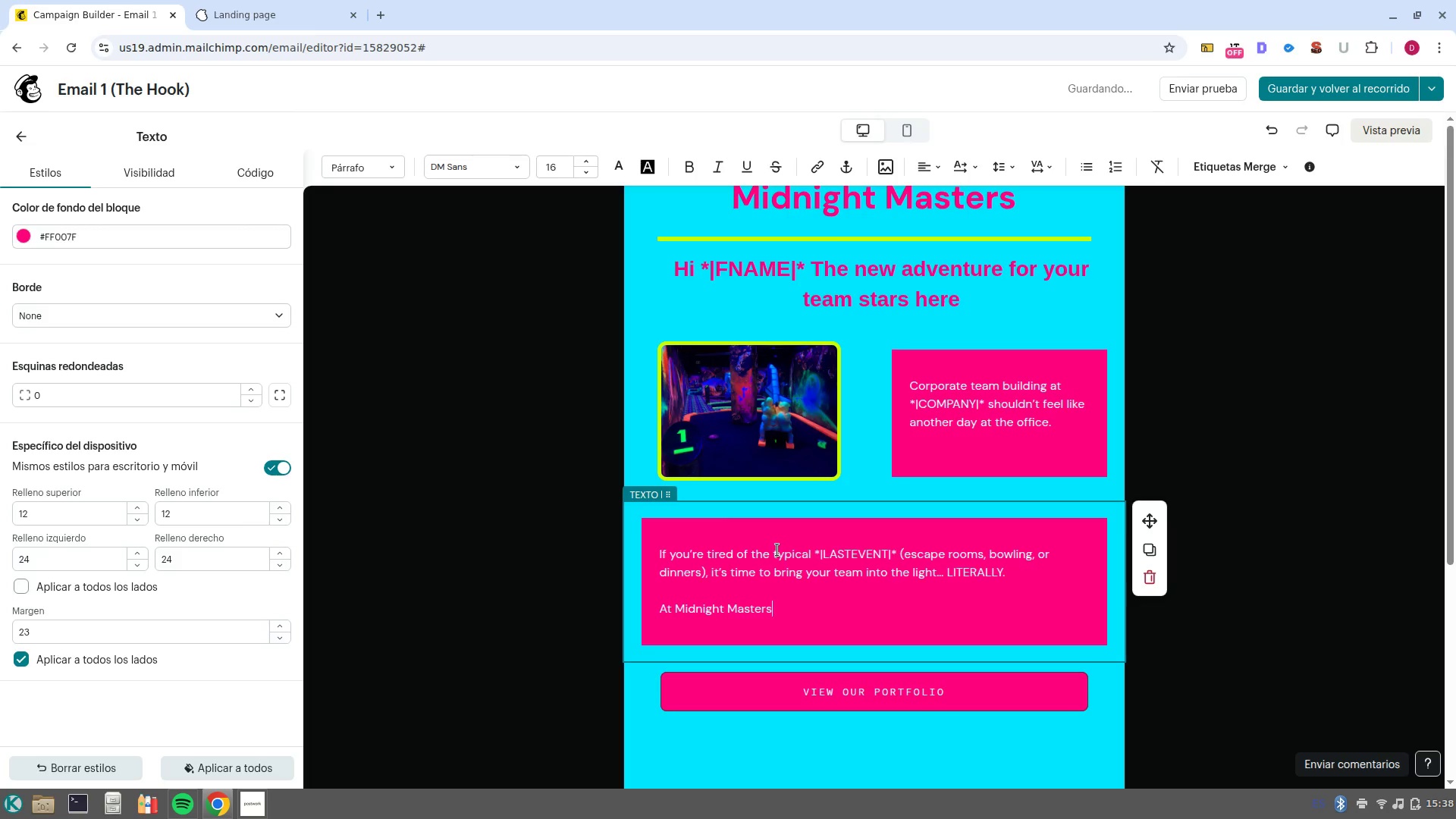 
key(Control+ArrowRight)
 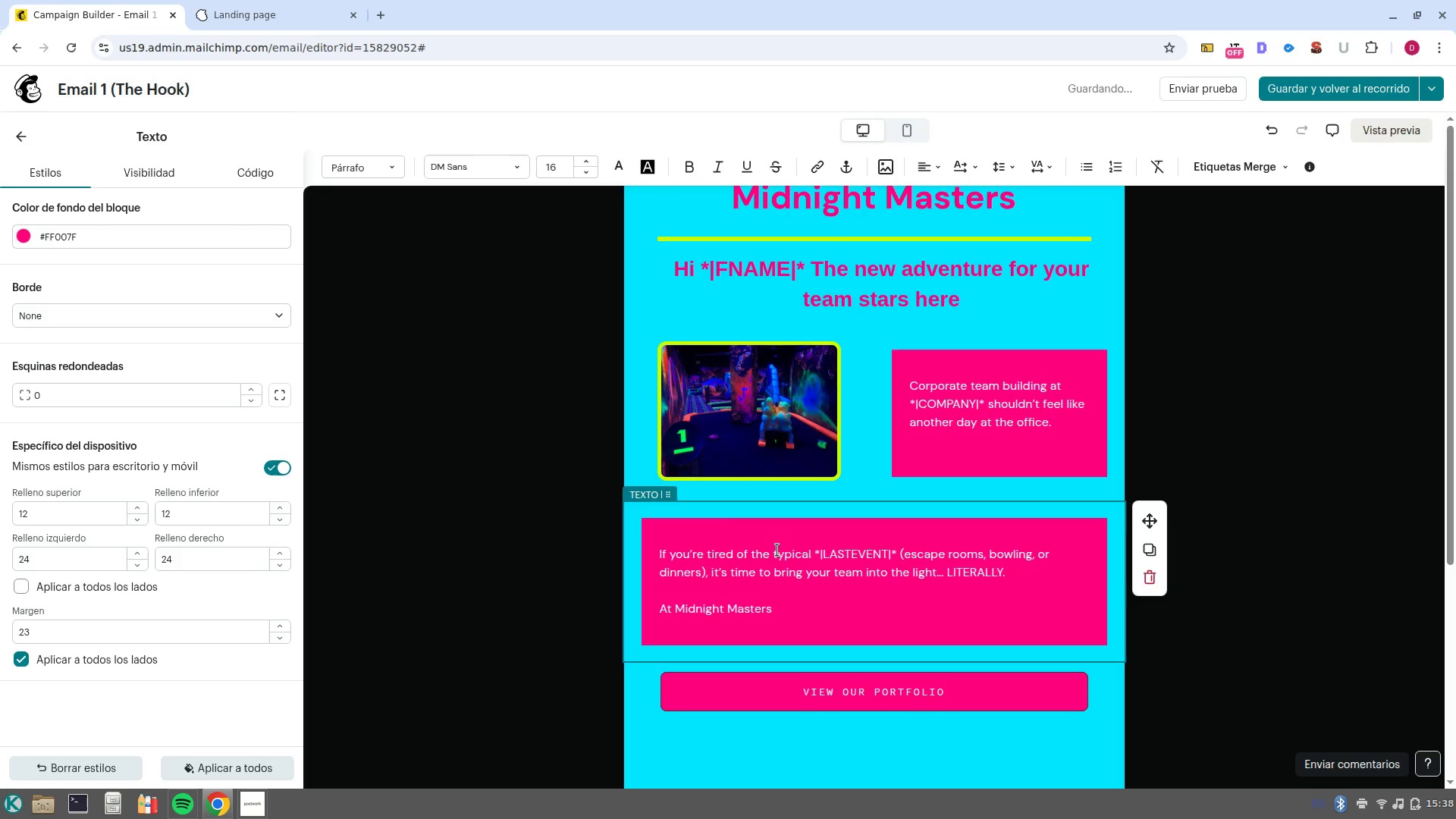 
key(Space)
 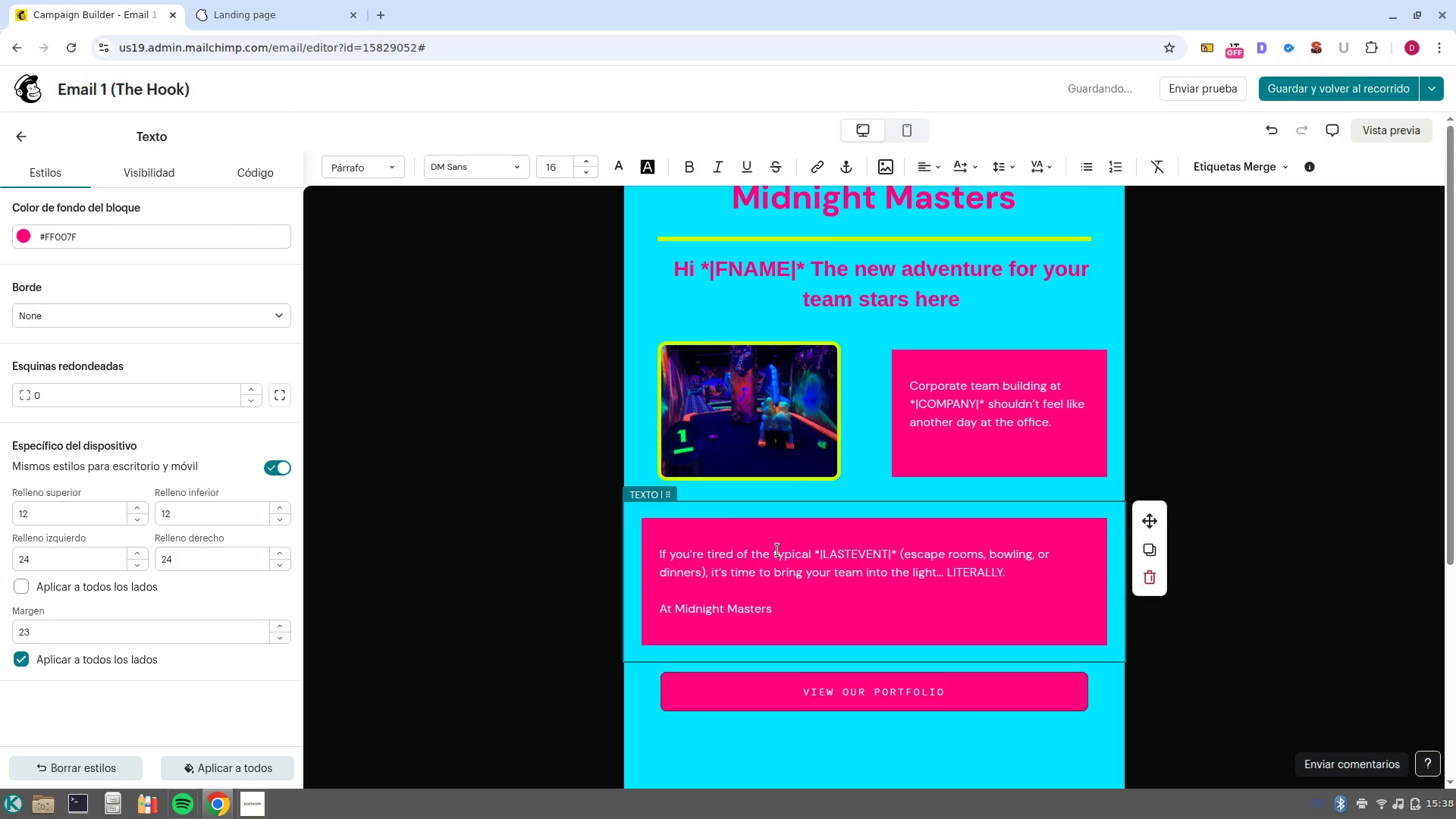 
type(we-ve transformed the traditional game of golf into a high/energy, noeon themed expe)
 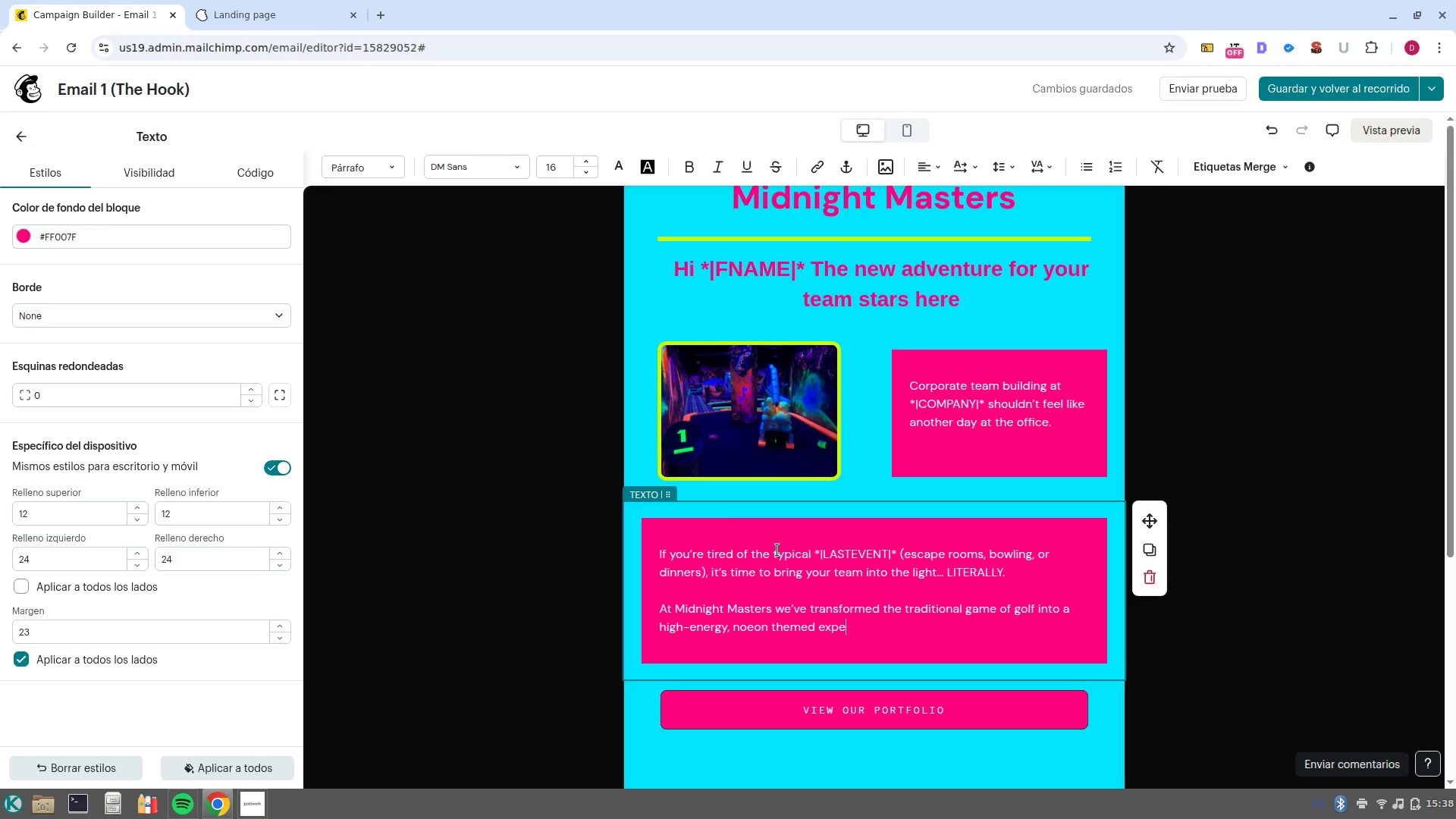 
type(rience designed specifically for hogh)
key(Backspace)
key(Backspace)
key(Backspace)
type(ifh performing teams in the )
 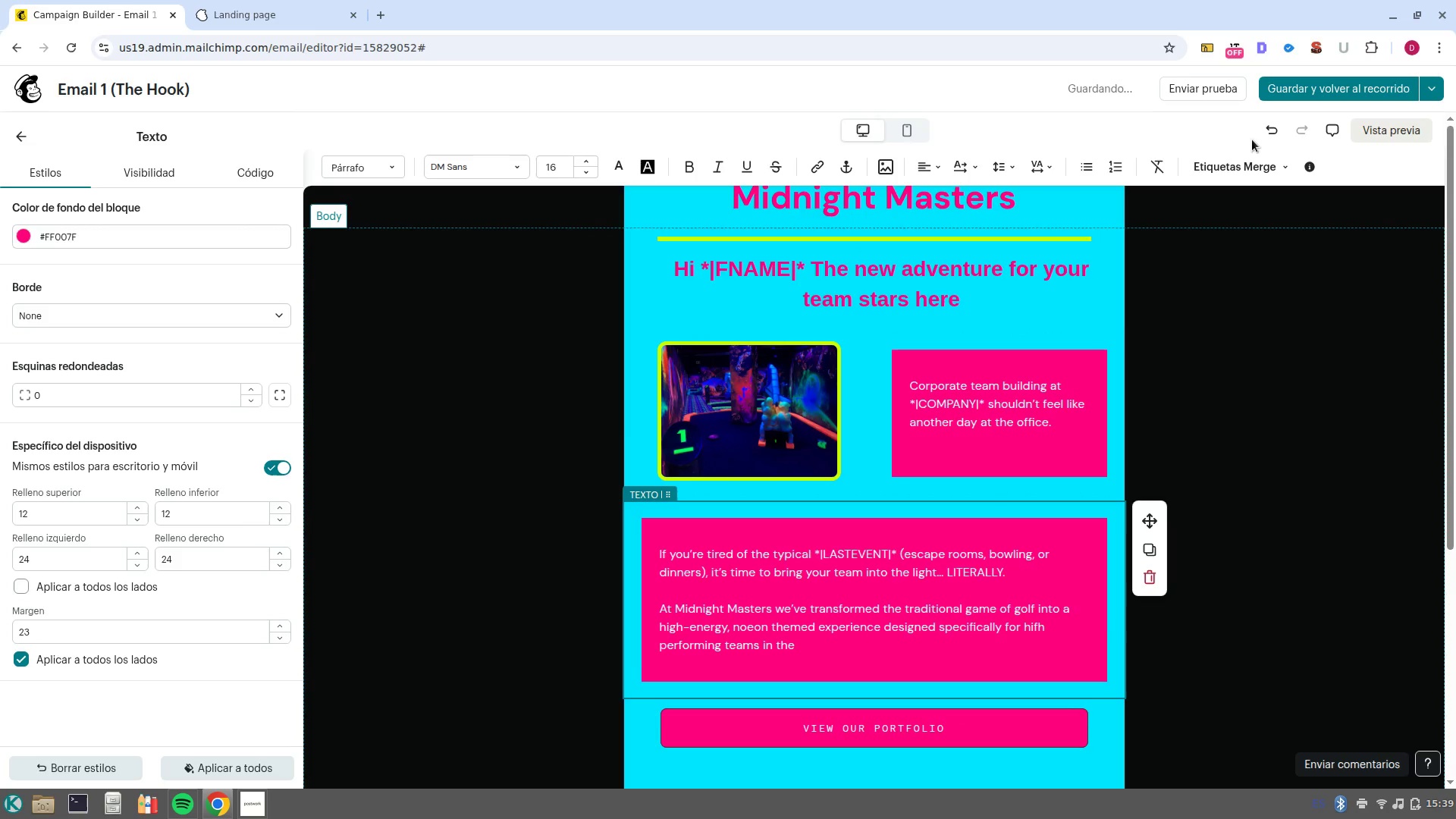 
left_click([1241, 168])
 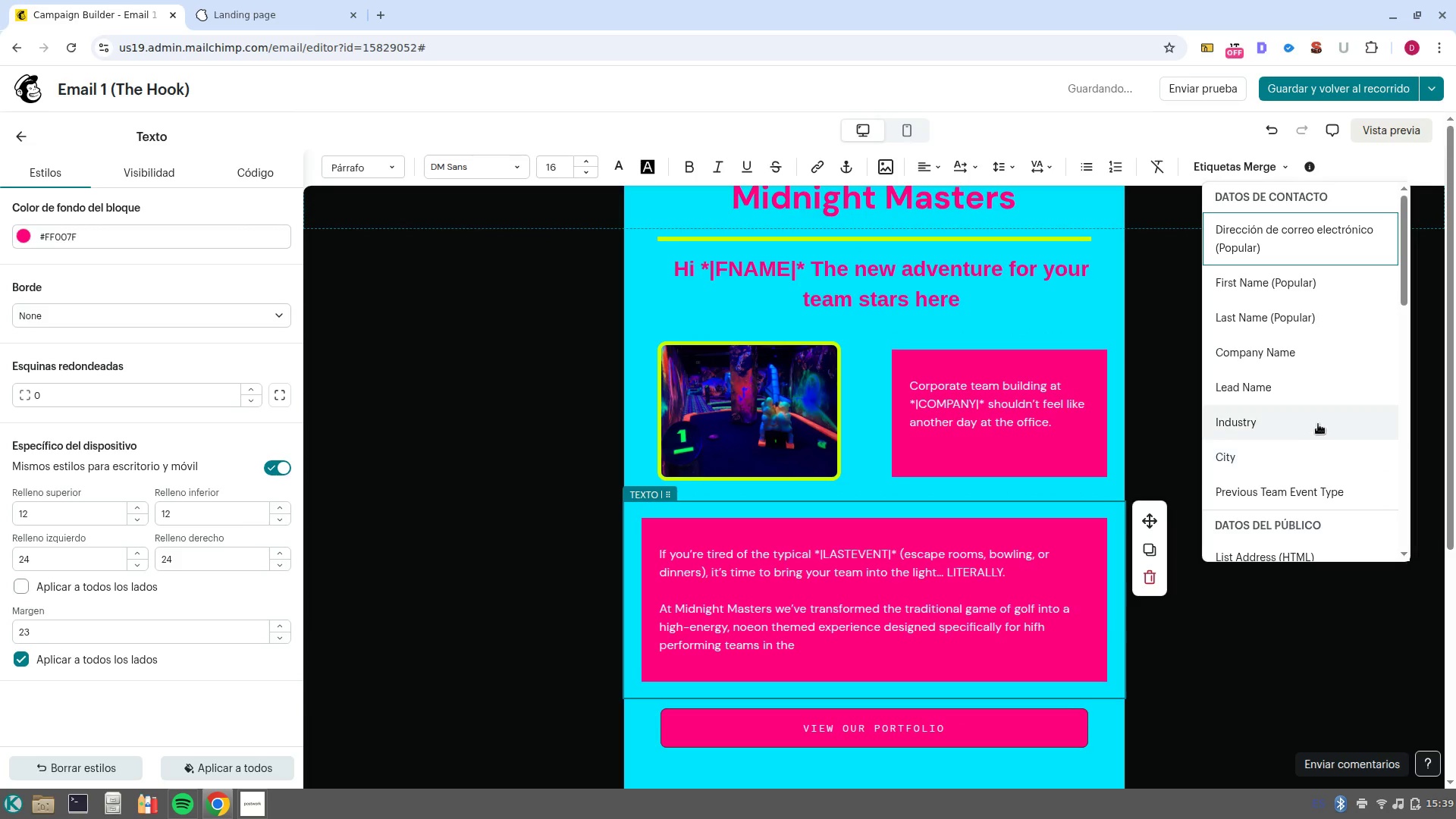 
left_click([1317, 425])
 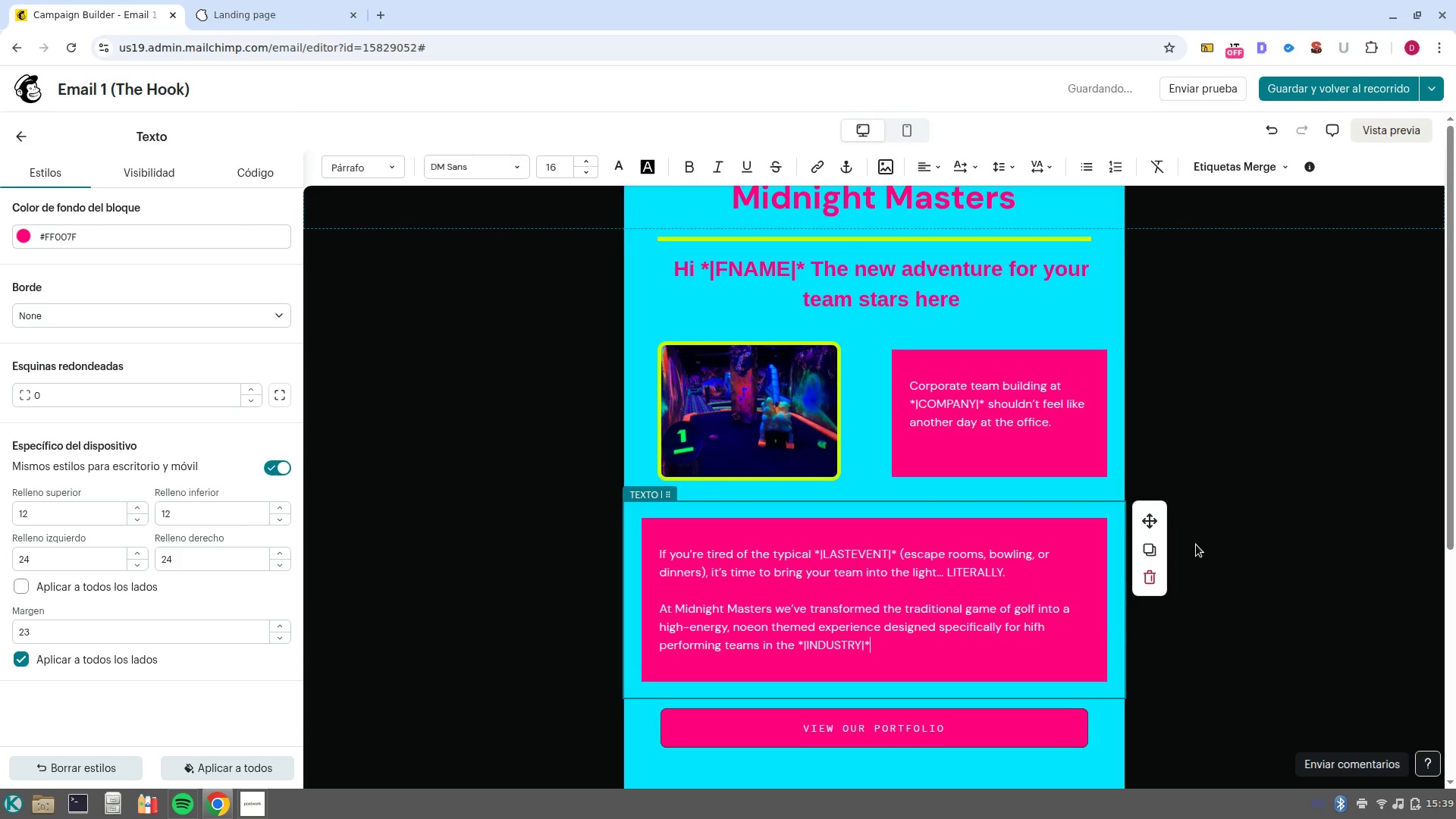 
type( secotr)
key(Backspace)
key(Backspace)
type(tor)
 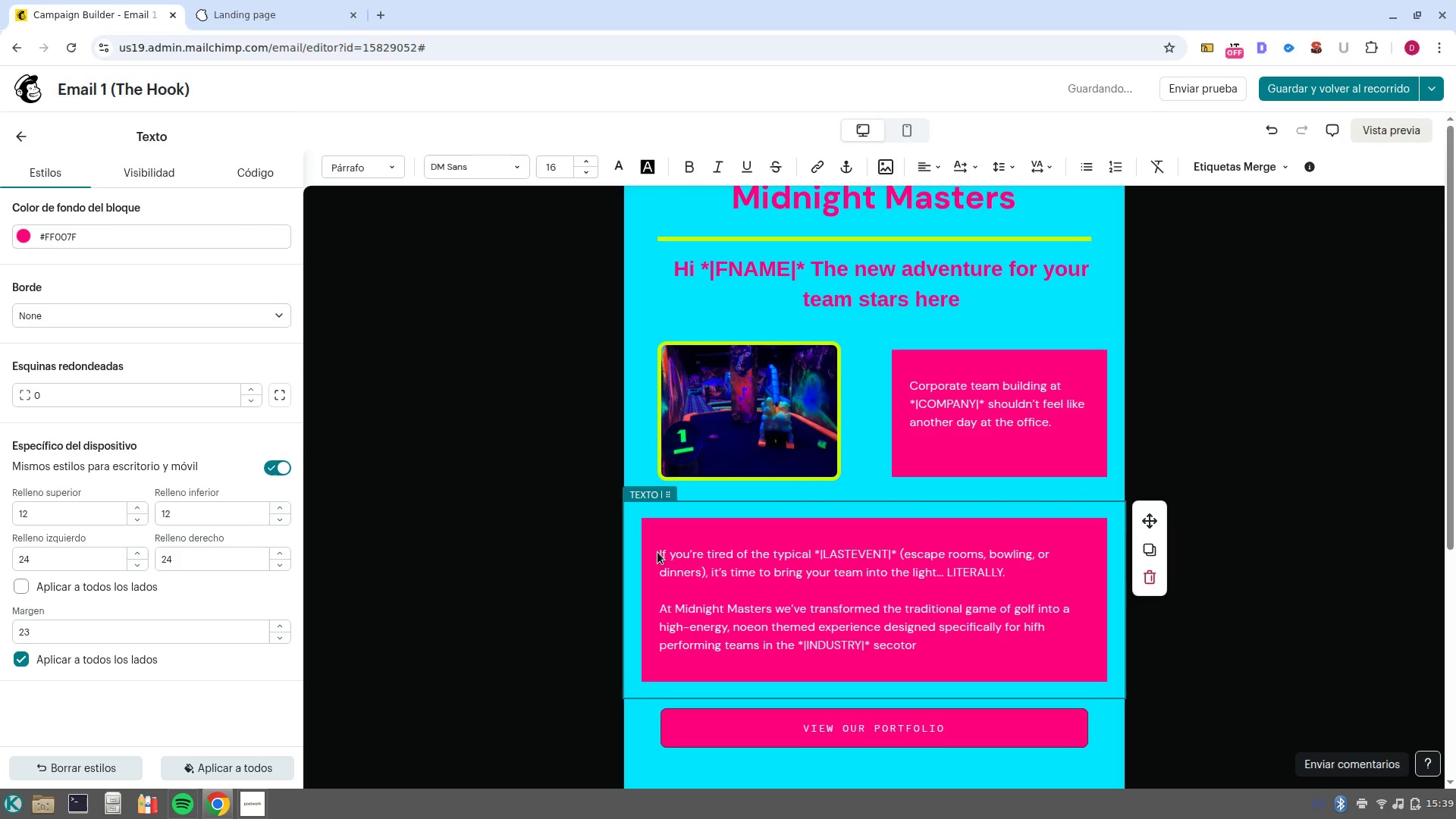 
left_click([660, 554])
 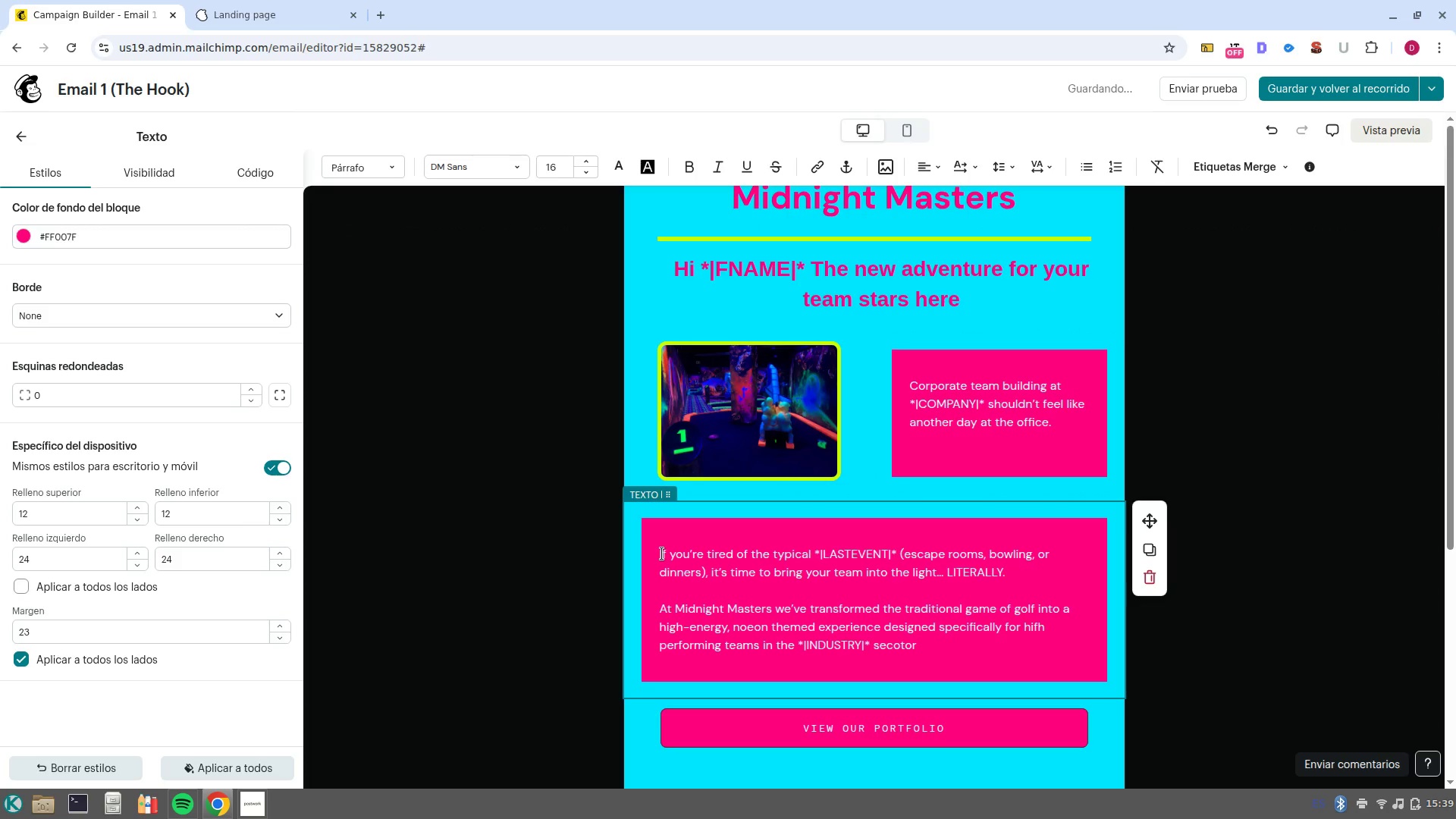 
key(Backspace)
 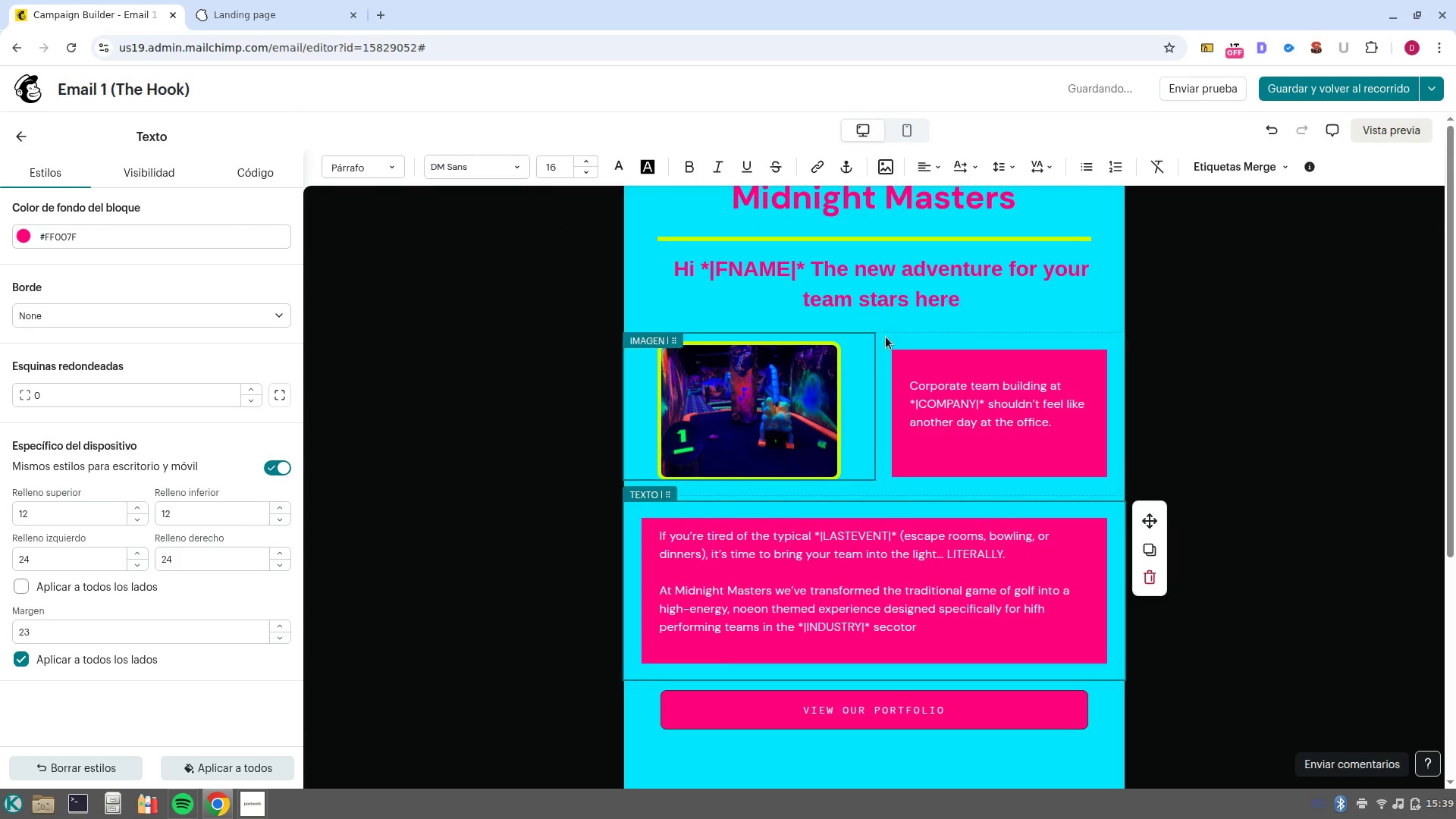 
left_click([793, 416])
 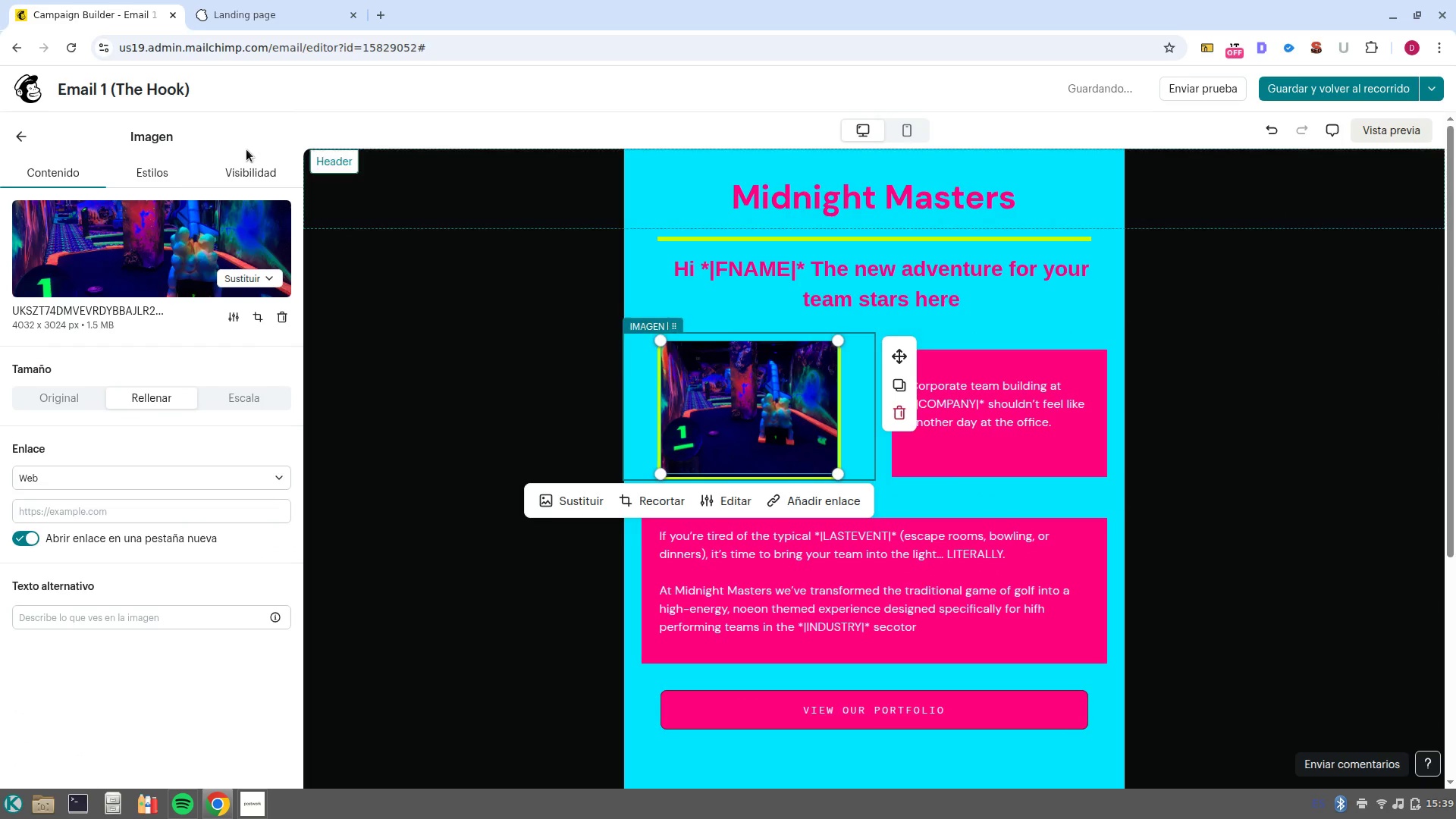 
left_click([152, 179])
 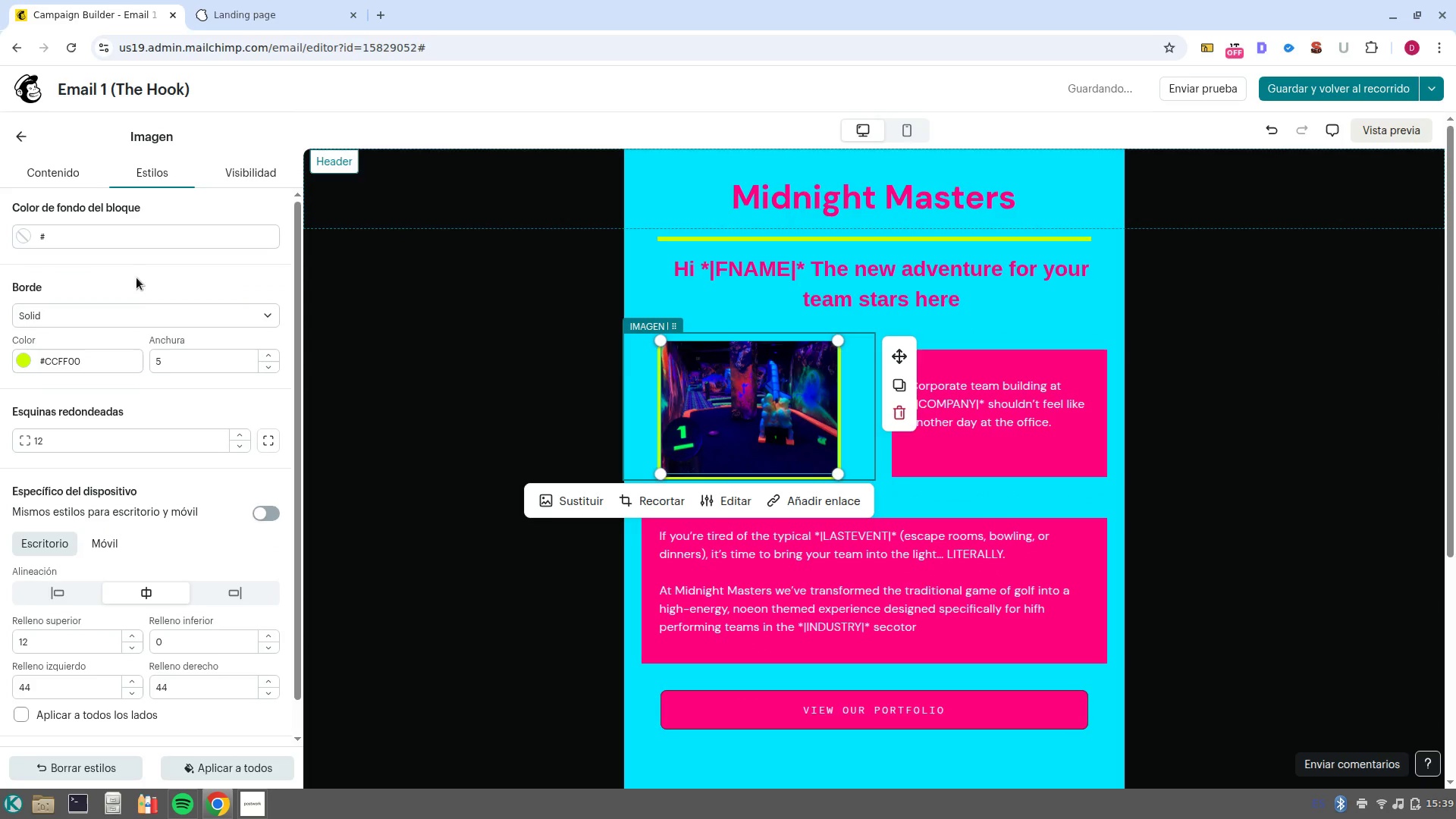 
left_click([144, 322])
 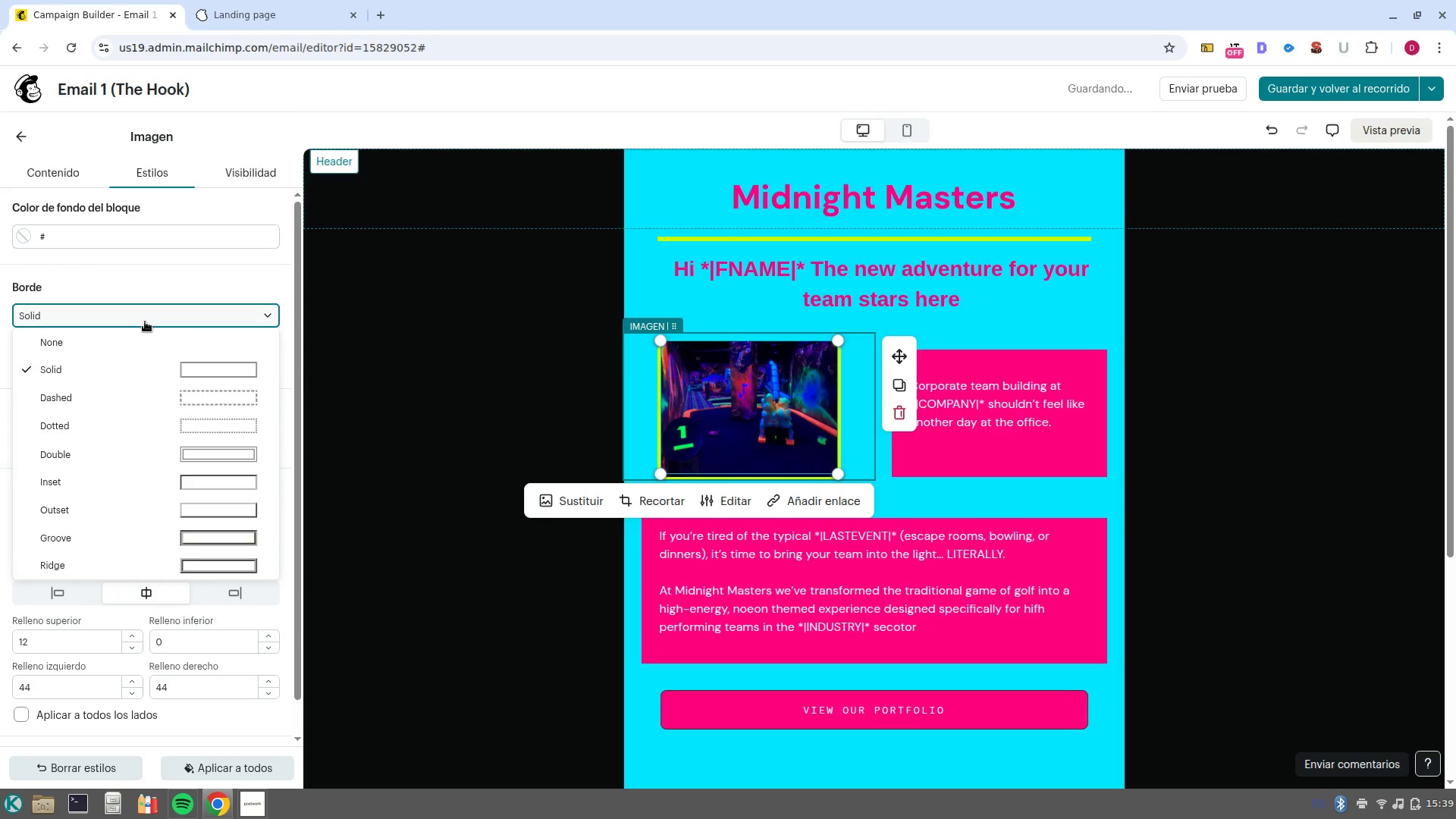 
left_click([145, 322])
 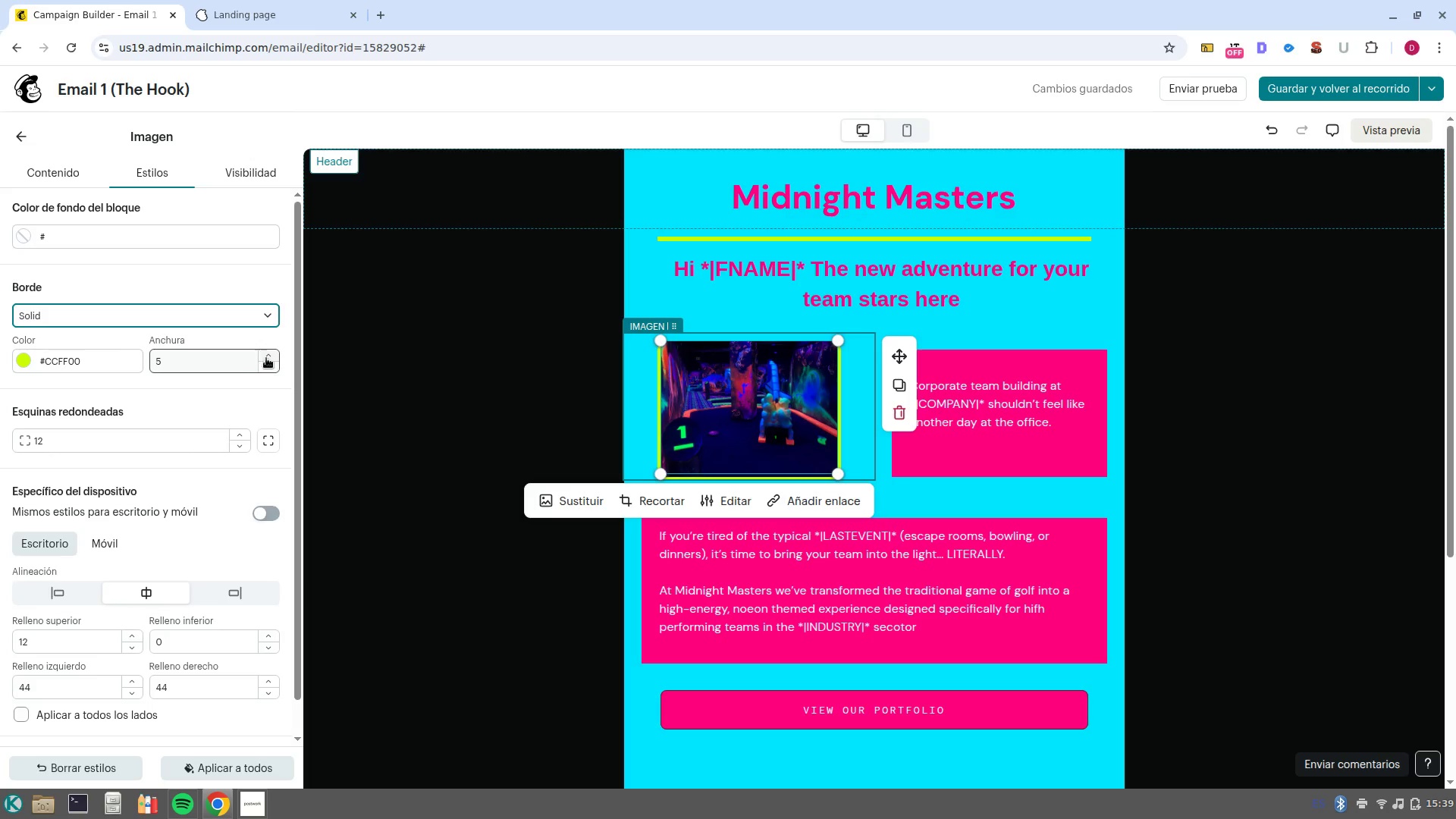 
left_click([266, 357])
 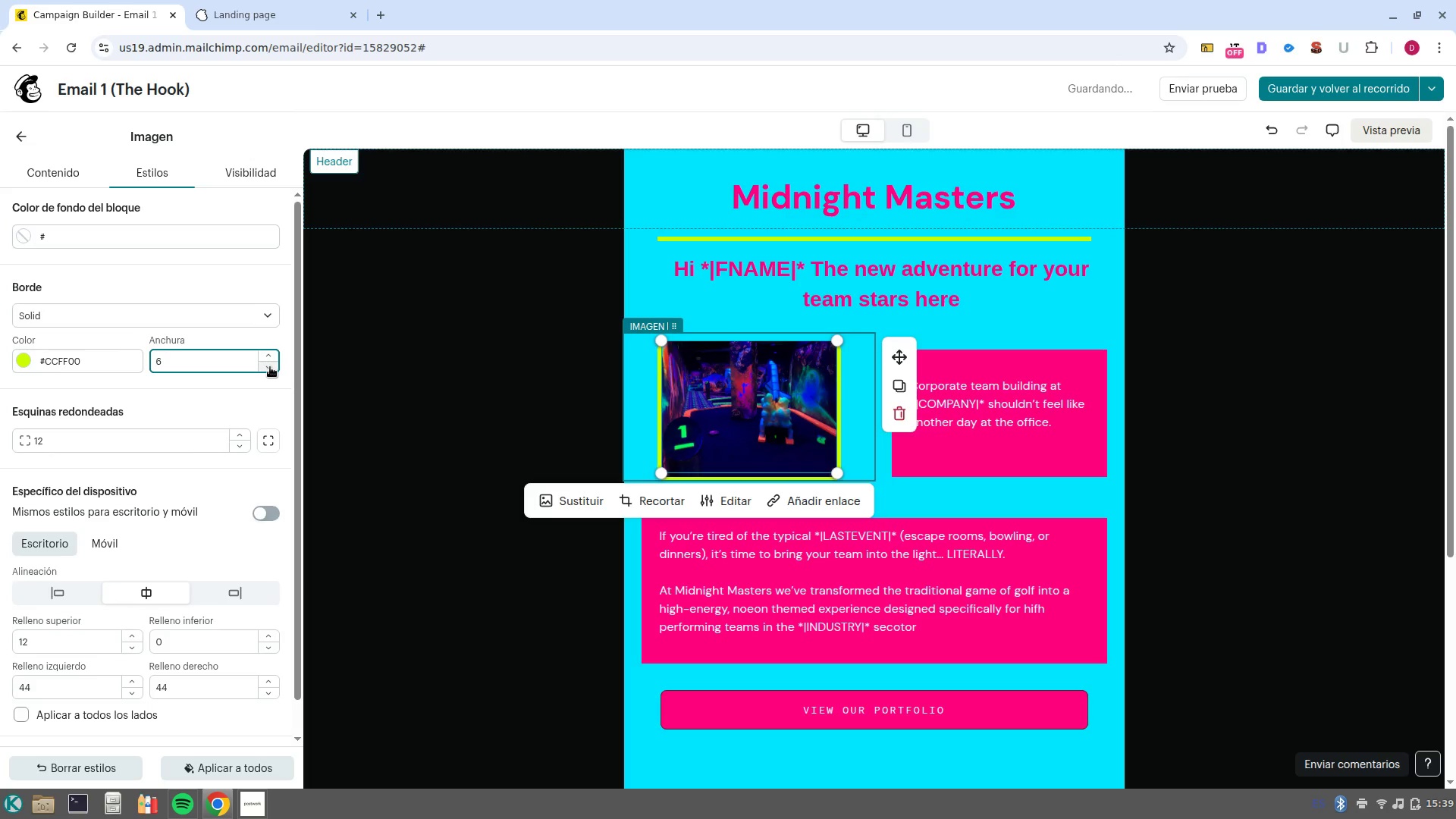 
double_click([270, 367])
 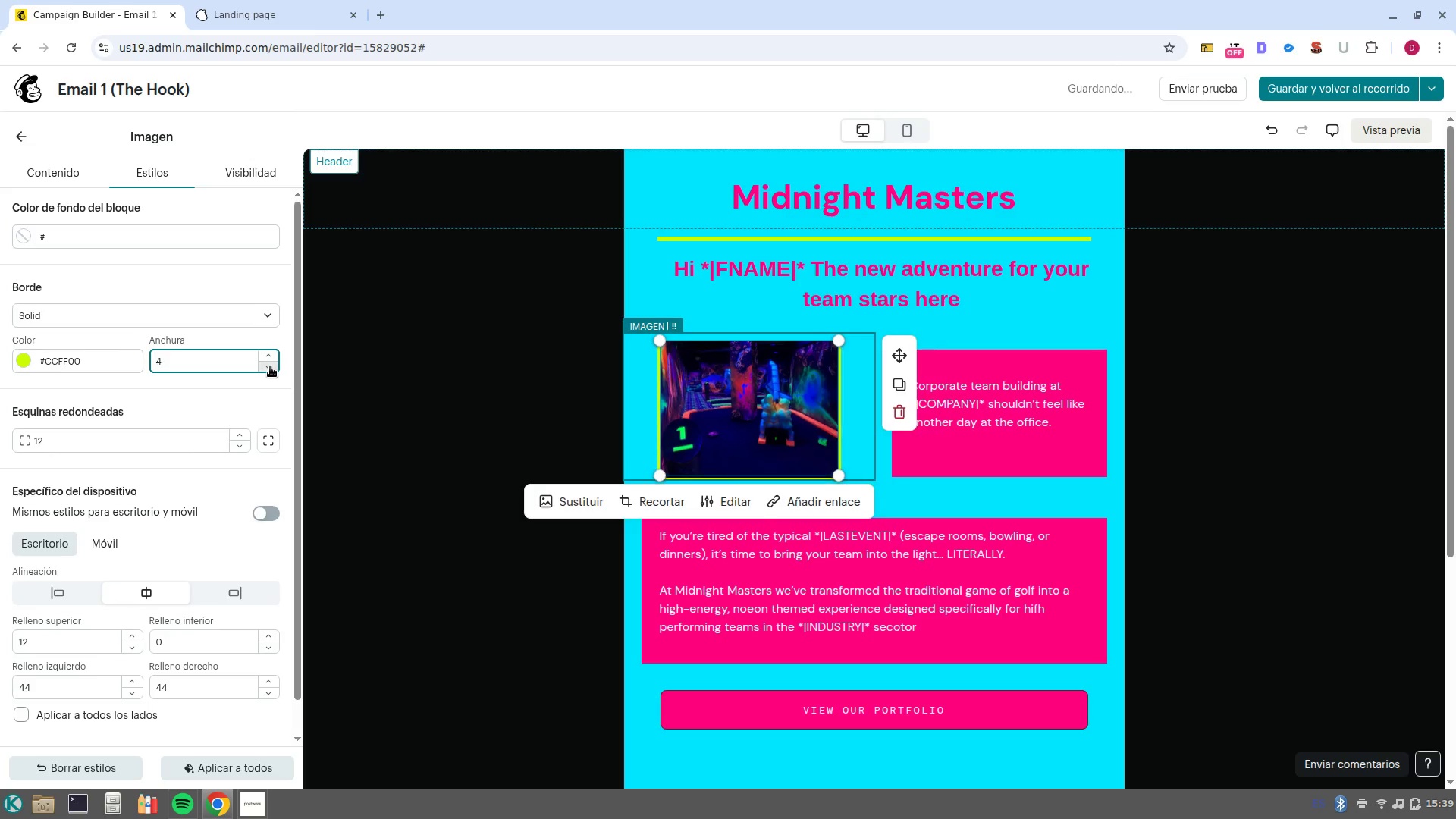 
triple_click([270, 367])
 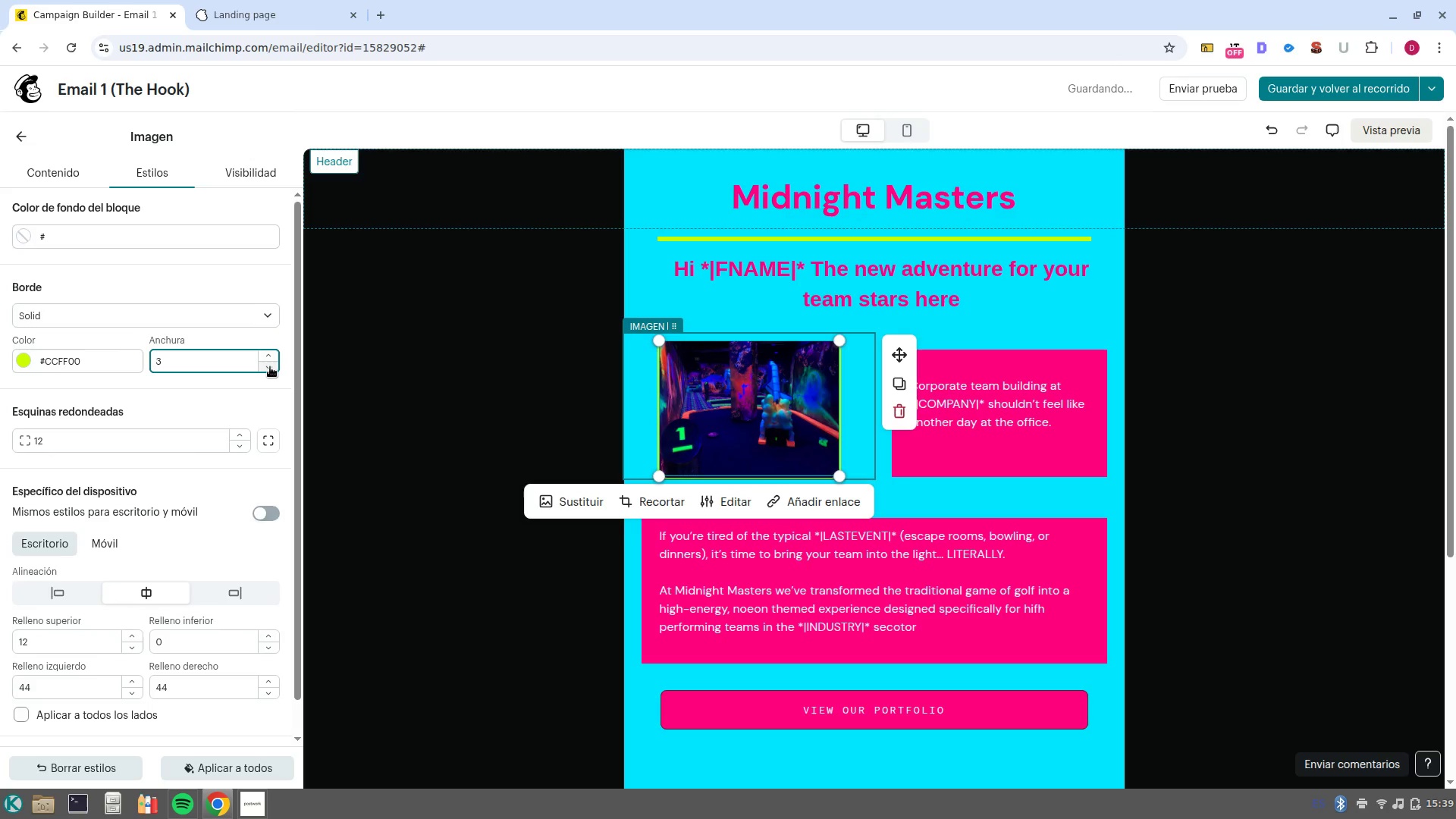 
left_click([270, 367])
 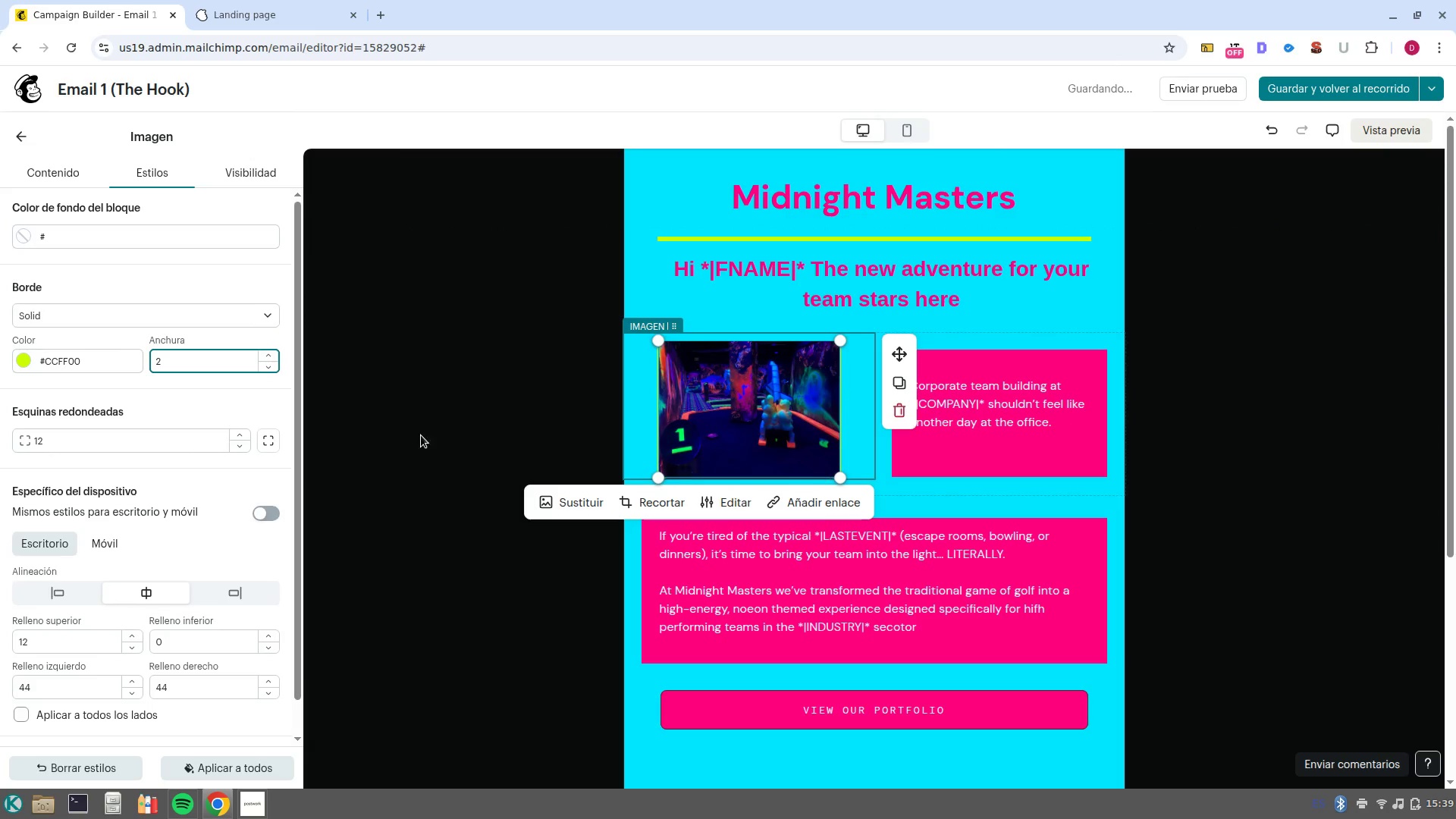 
left_click([81, 180])
 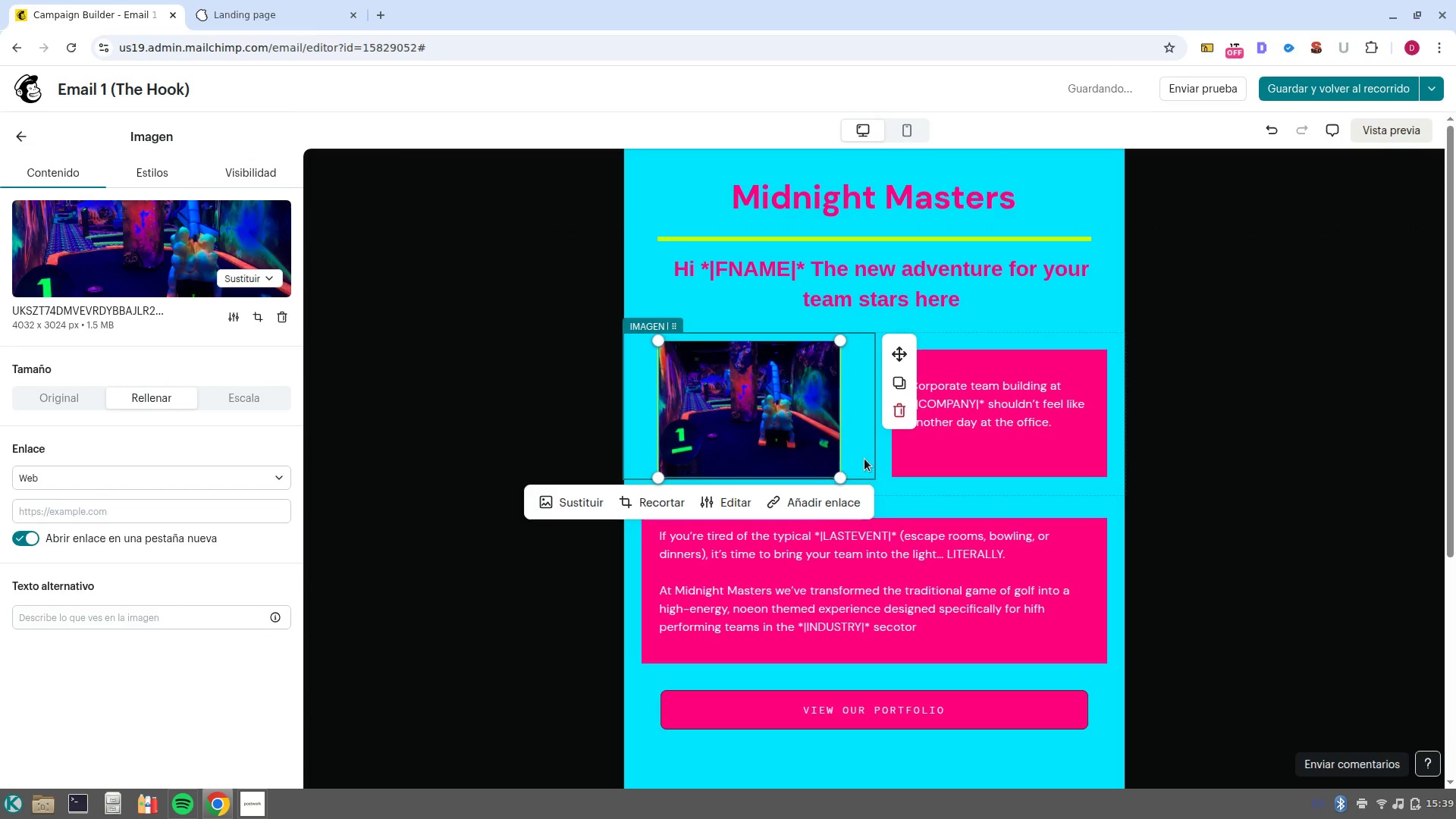 
left_click([913, 488])
 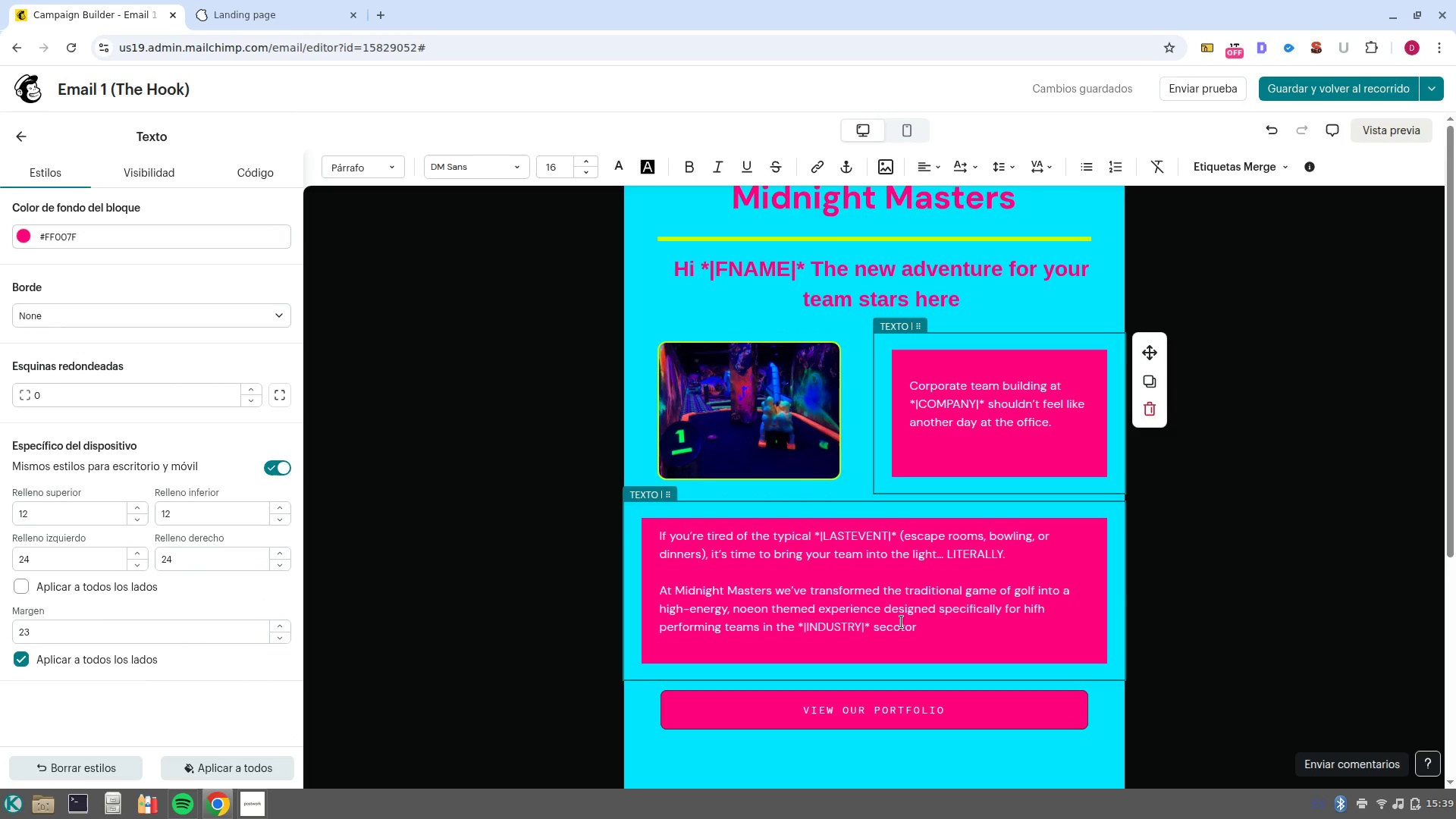 
wait(6.49)
 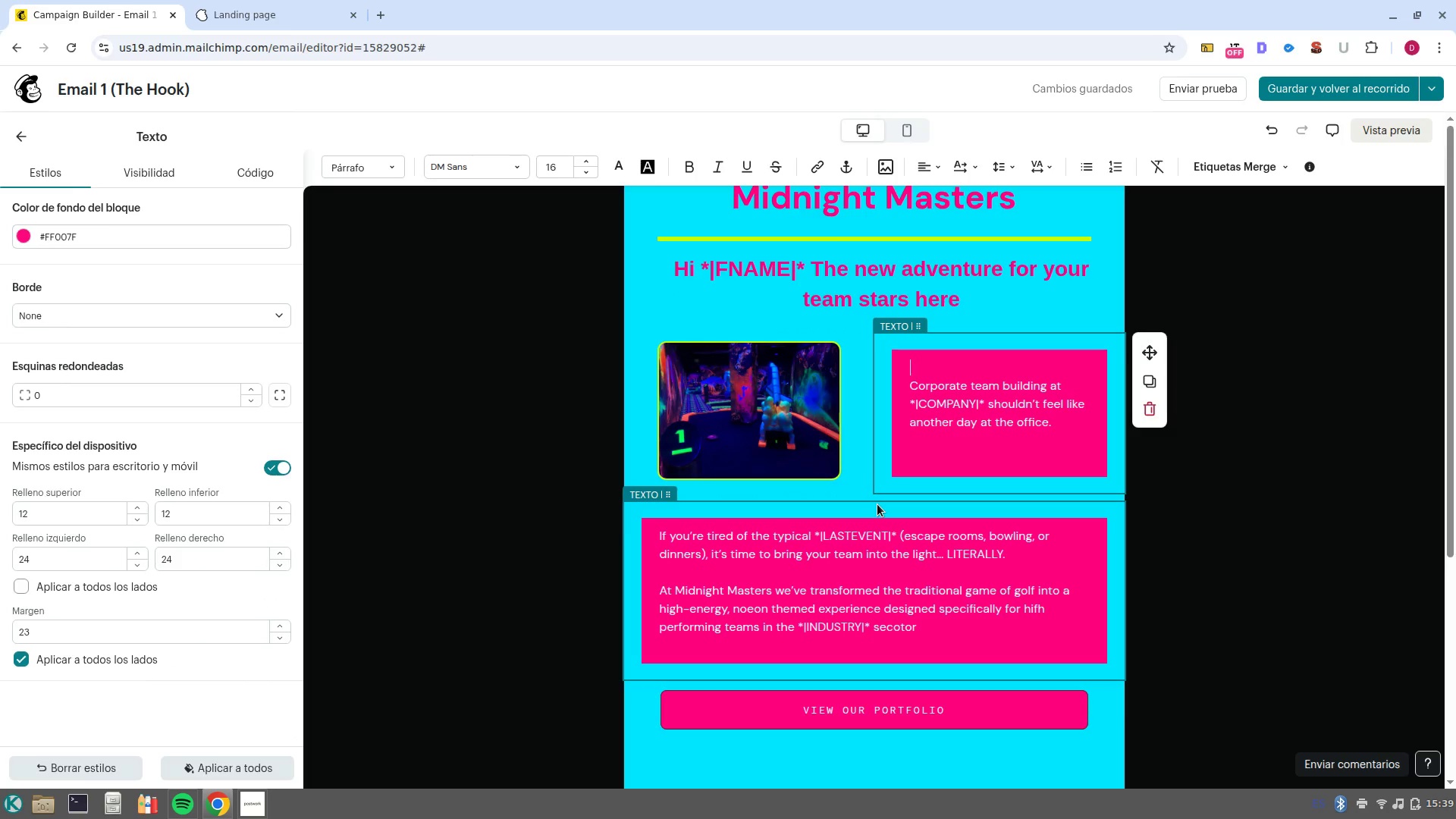 
left_click([984, 626])
 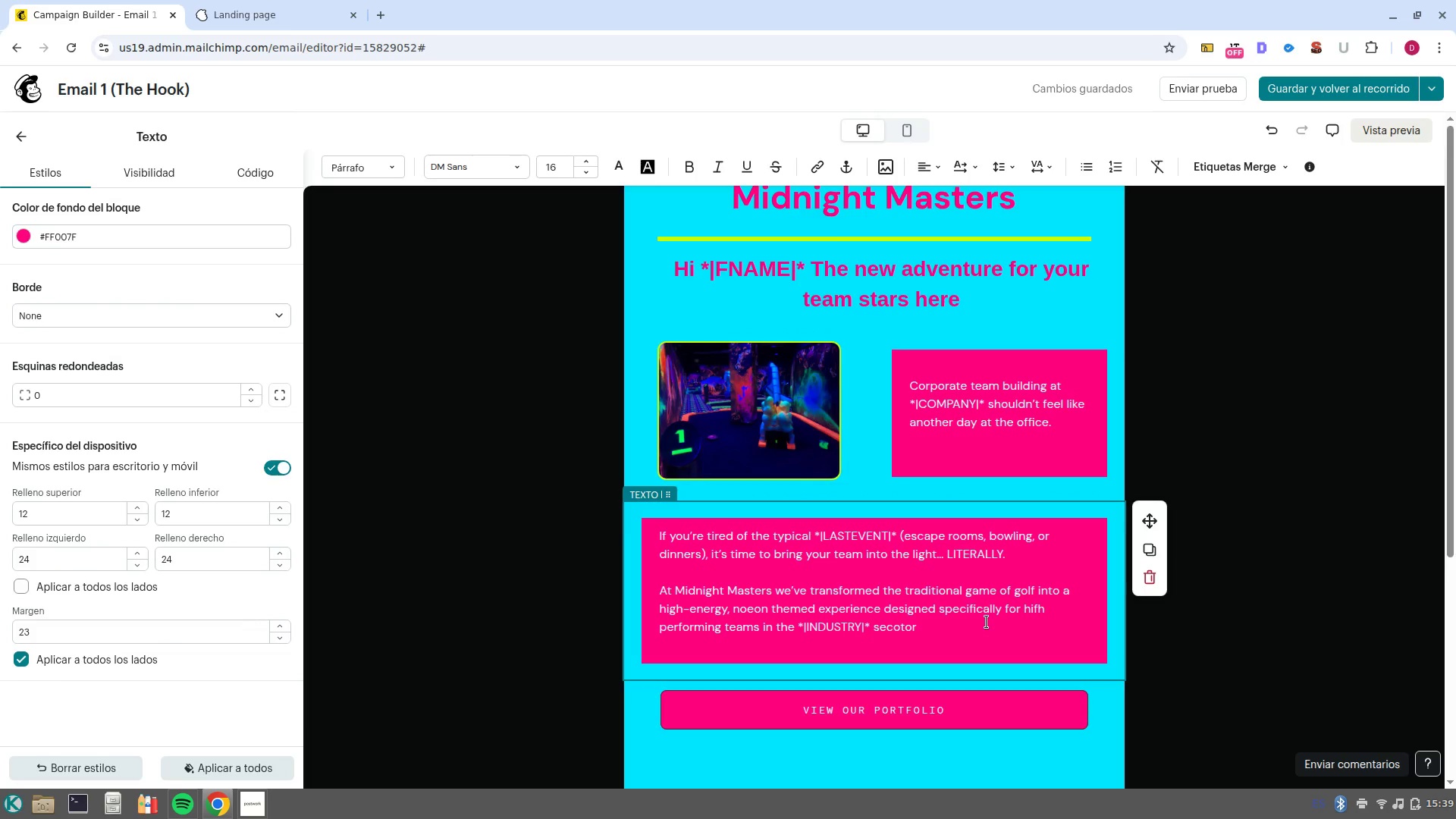 
key(Backspace)
key(Backspace)
key(Backspace)
key(Backspace)
type(tor)
 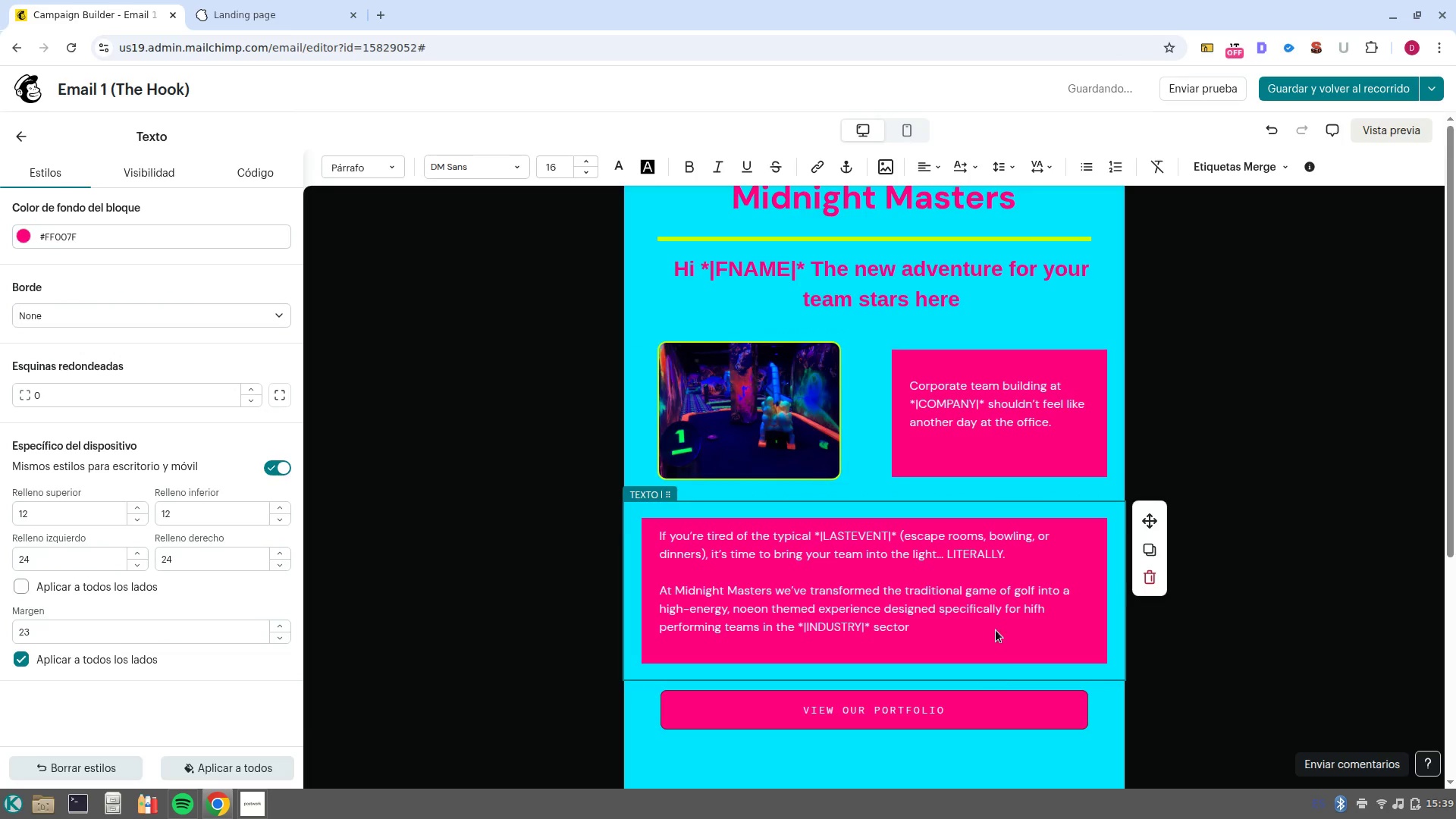 
scroll: coordinate [996, 630], scroll_direction: up, amount: 1.0
 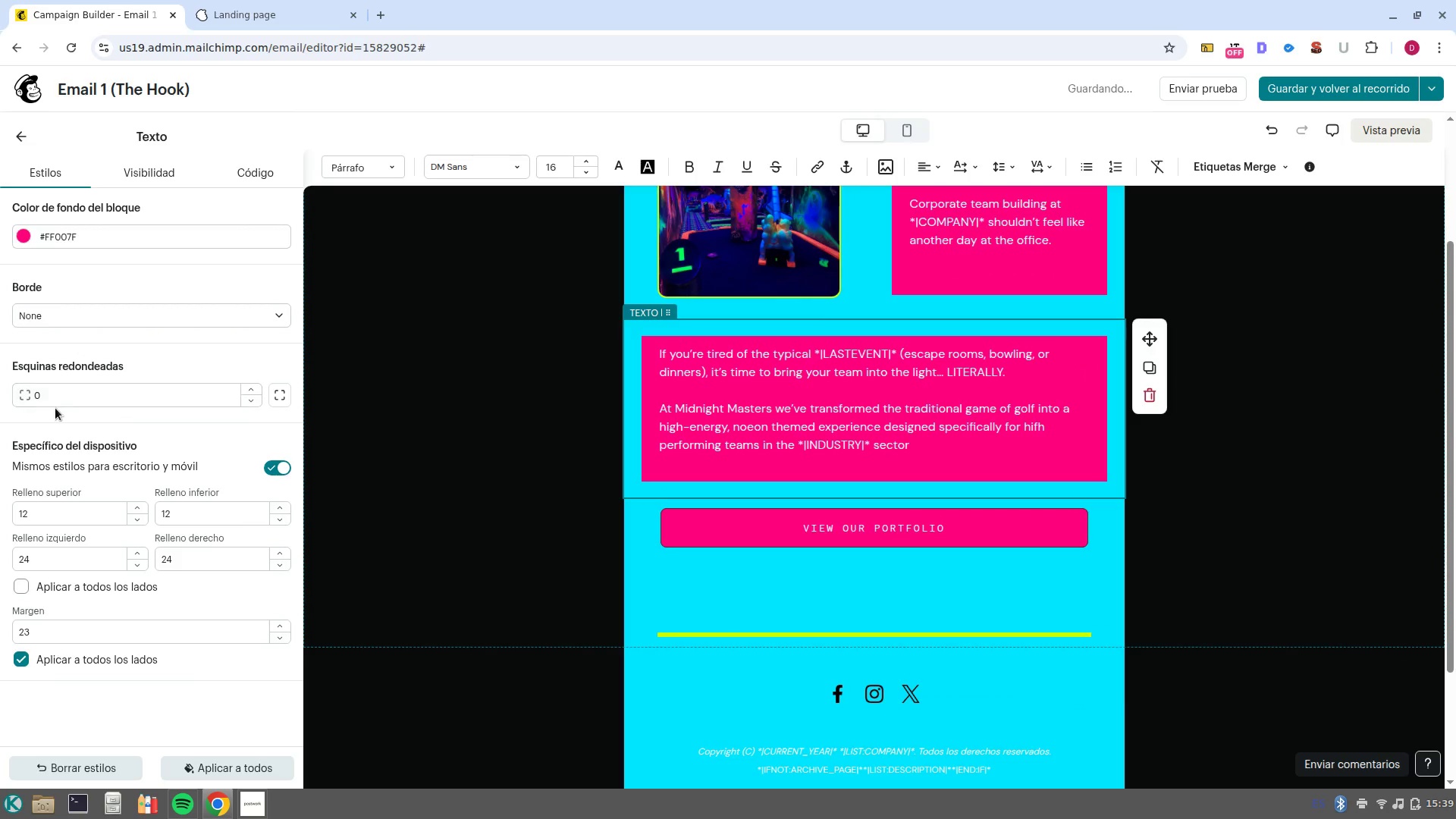 
left_click([49, 388])
 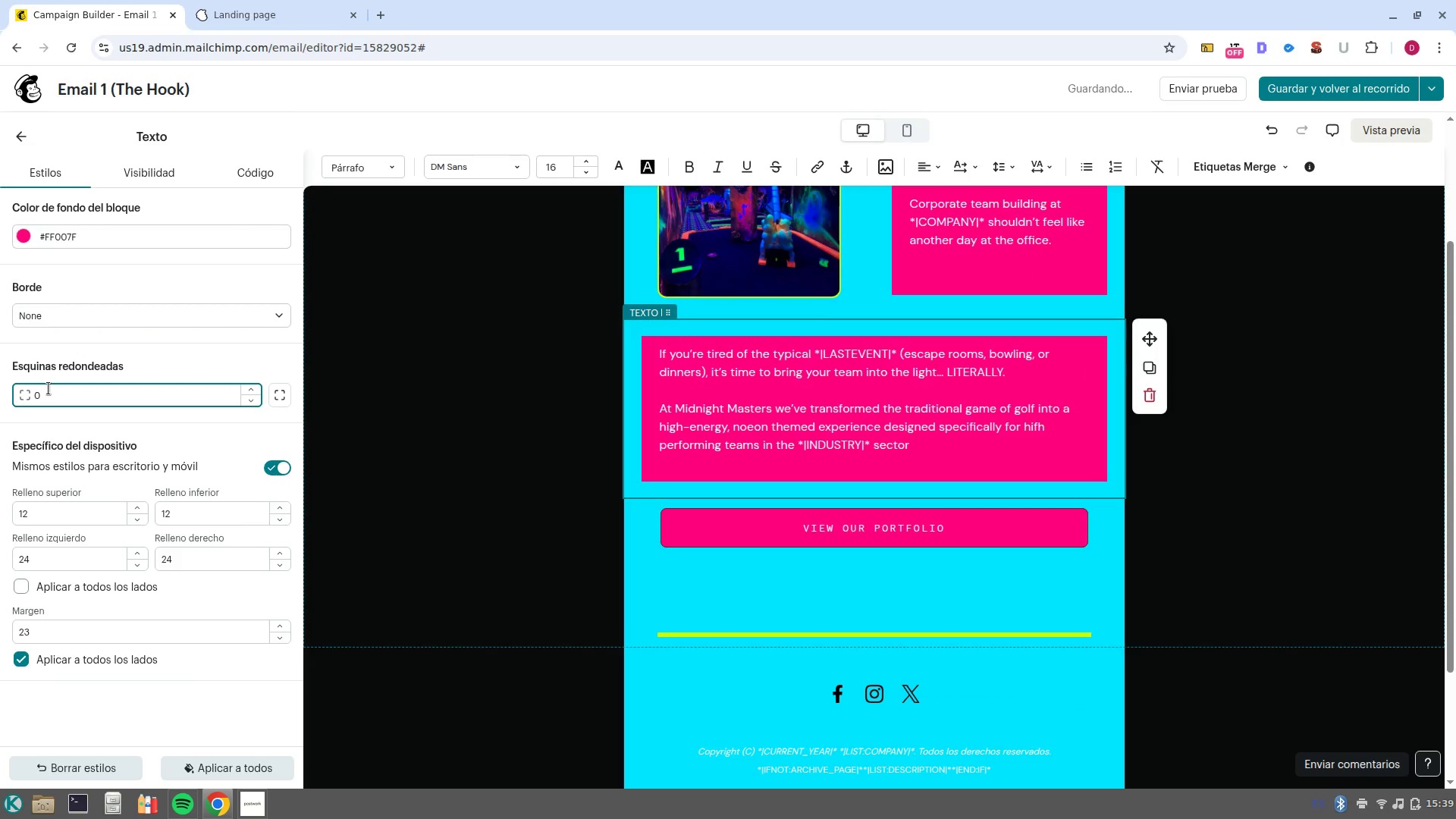 
type(12)
 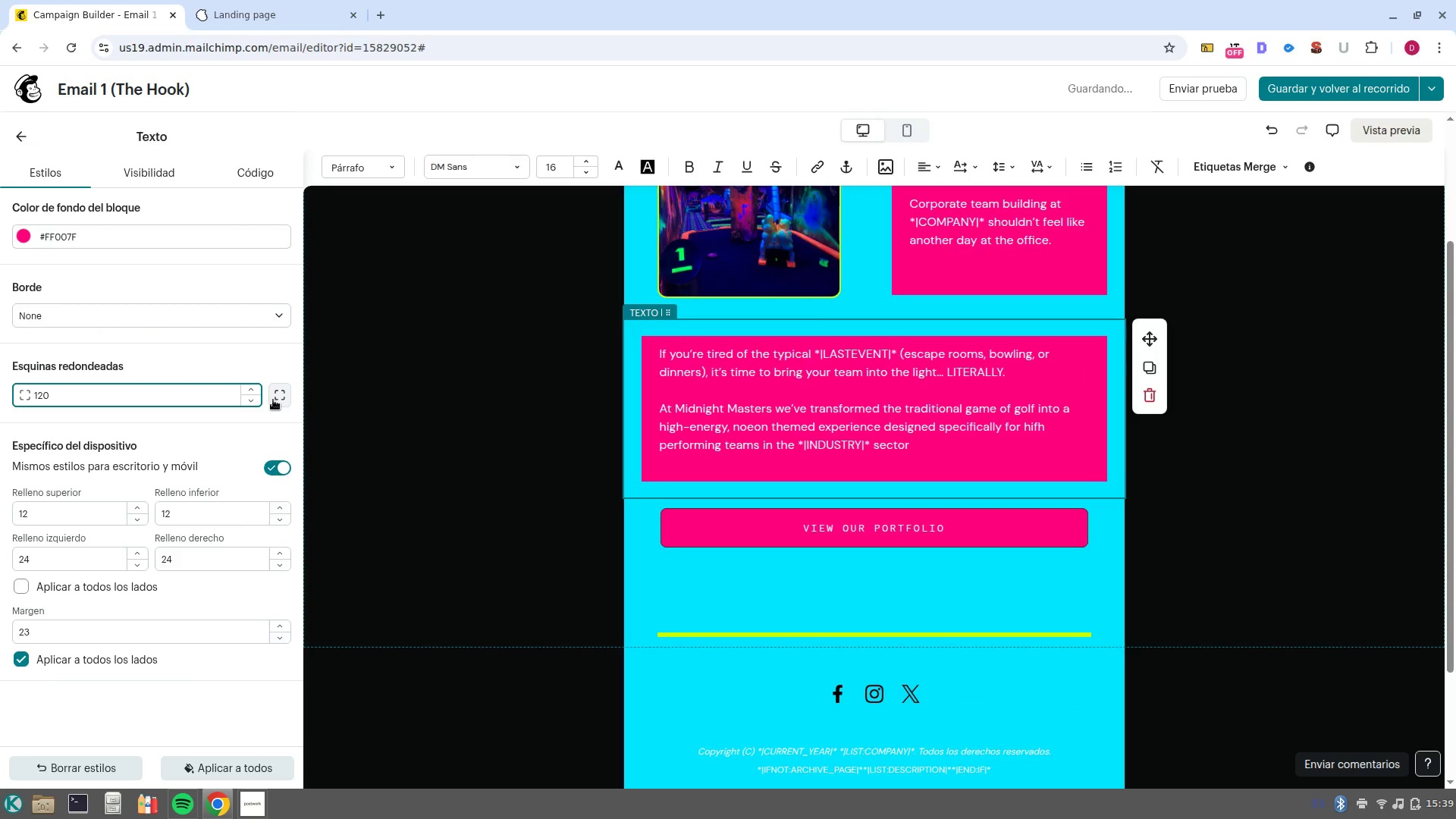 
key(ArrowRight)
 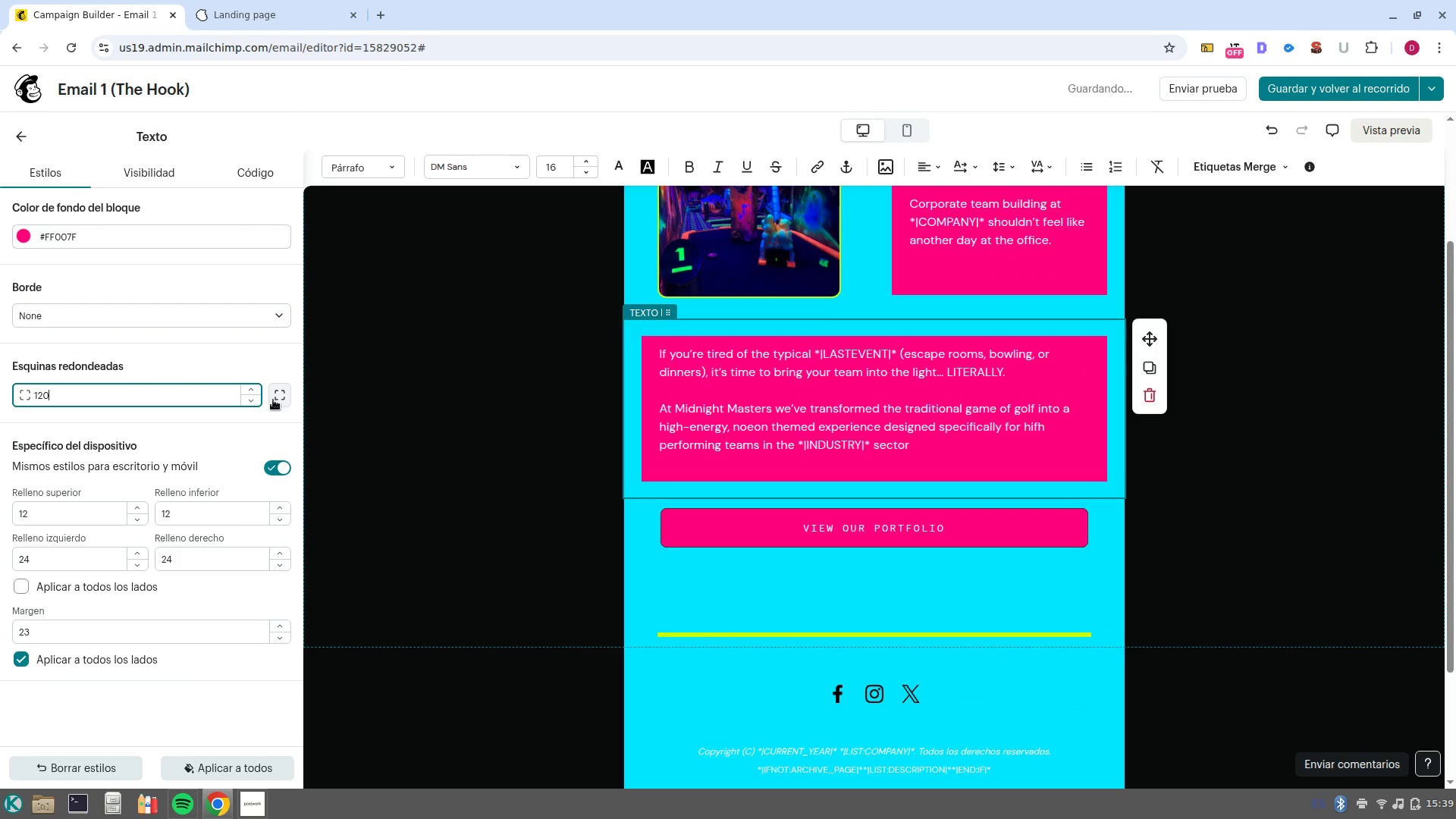 
key(Backspace)
 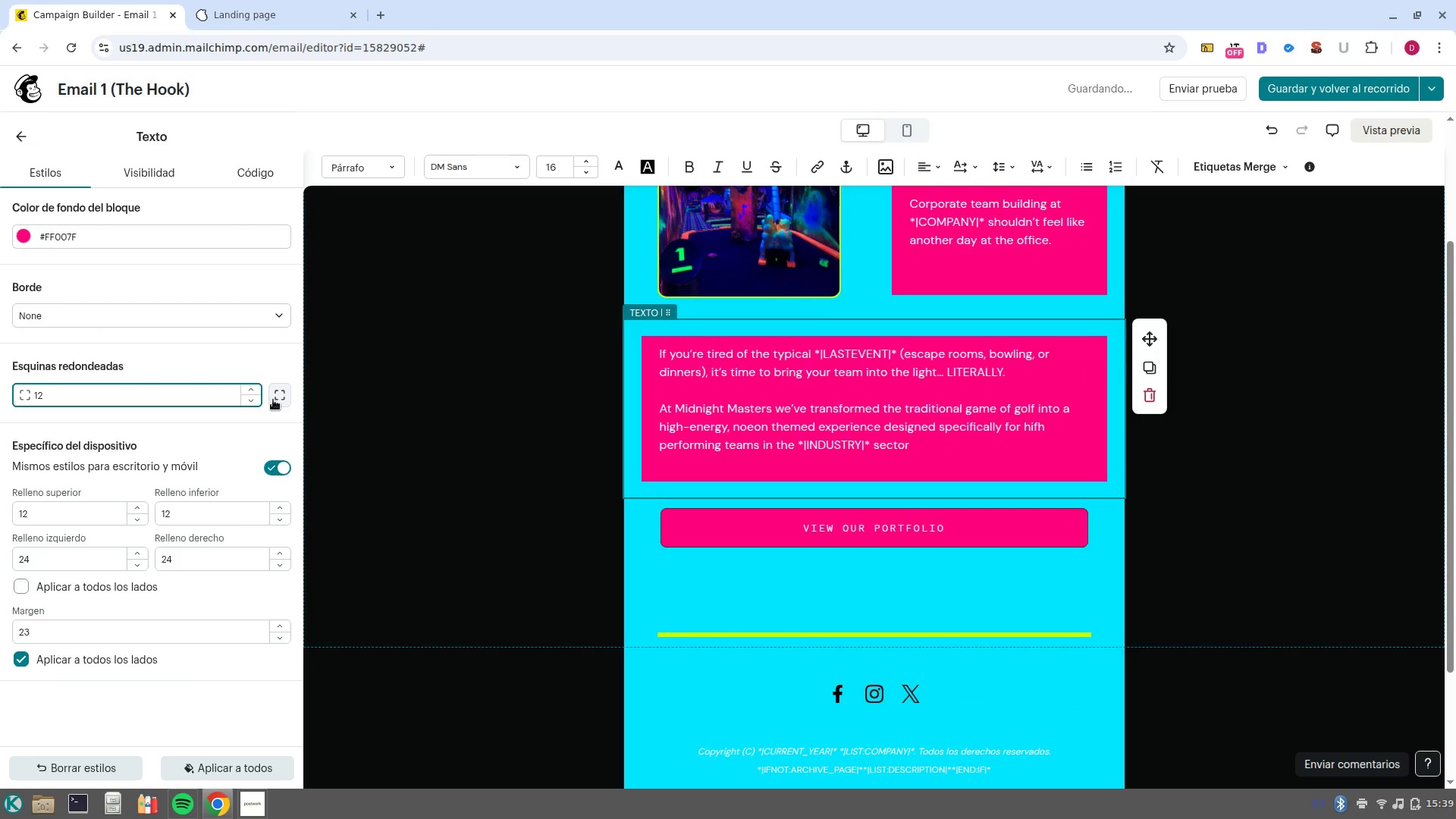 
left_click([273, 400])
 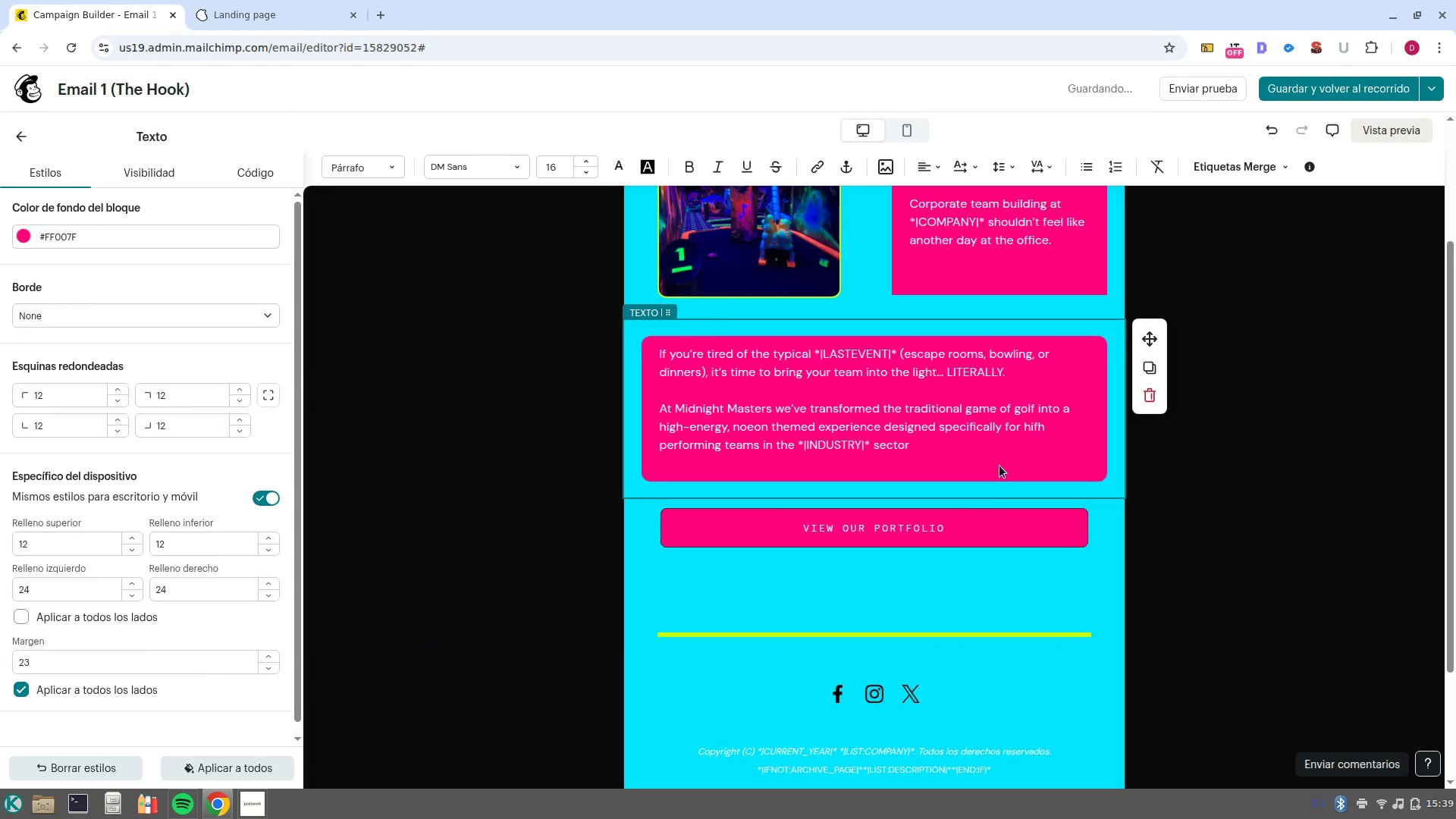 
left_click([1003, 456])
 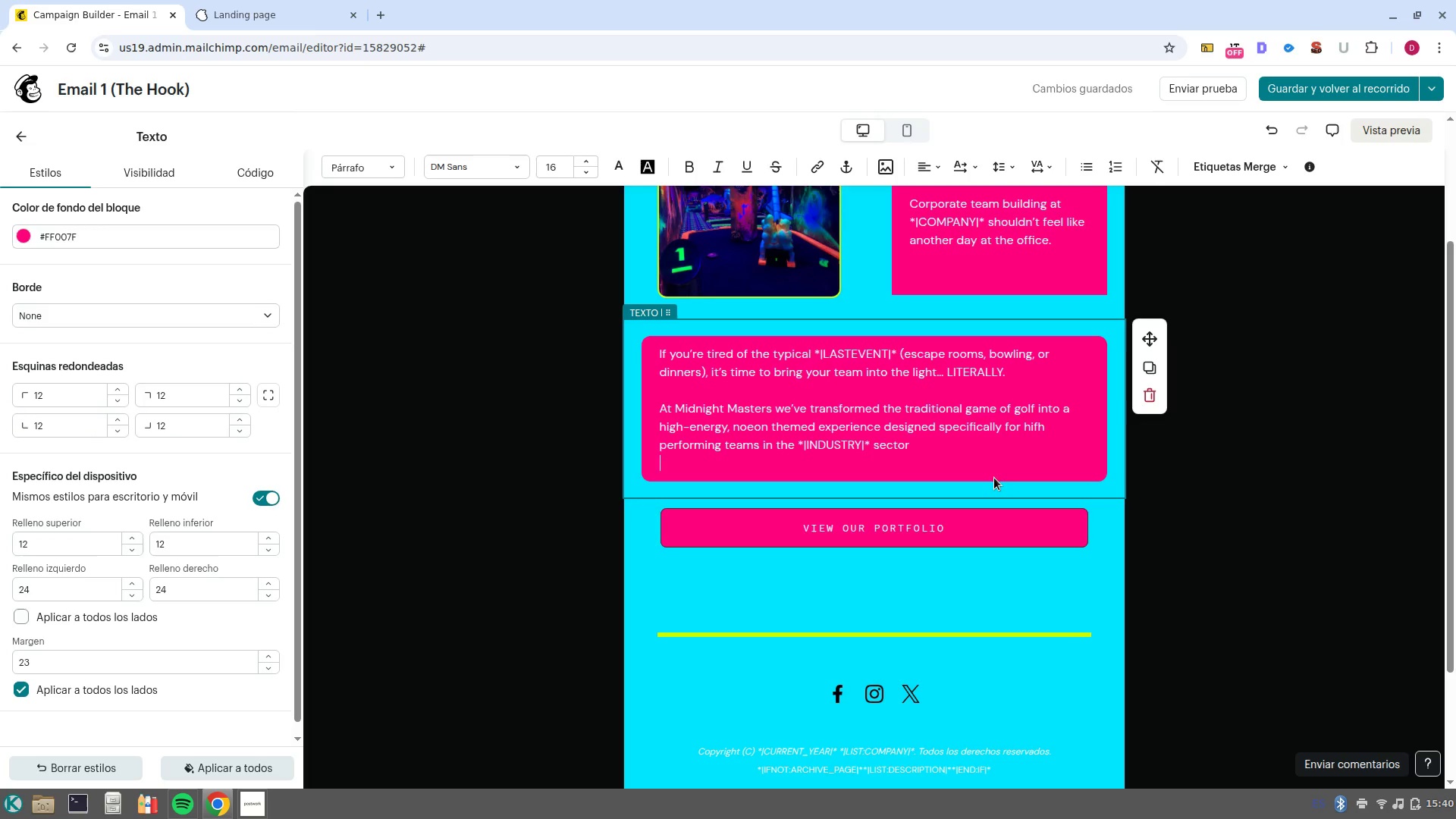 
wait(13.01)
 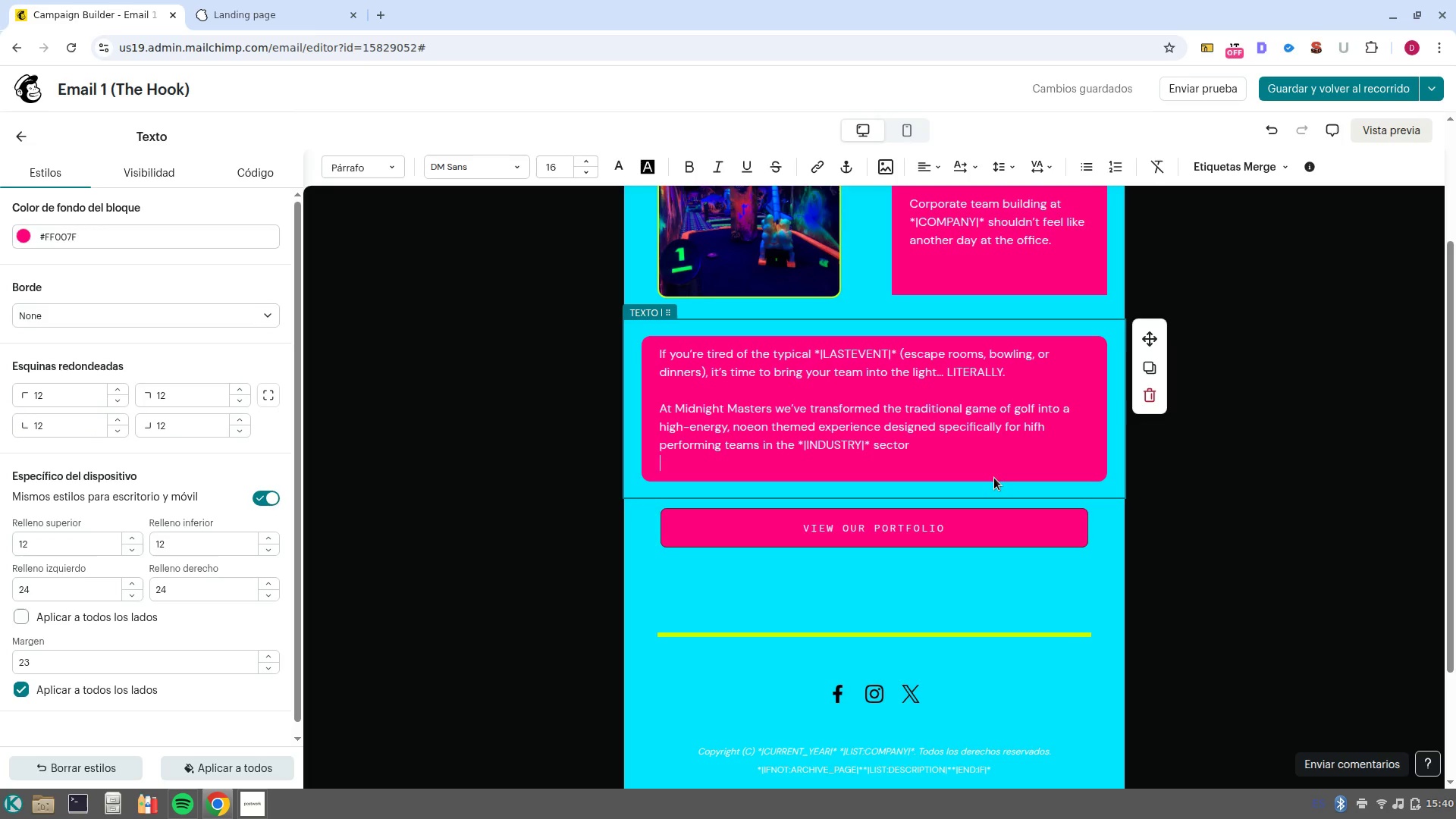 
left_click([33, 140])
 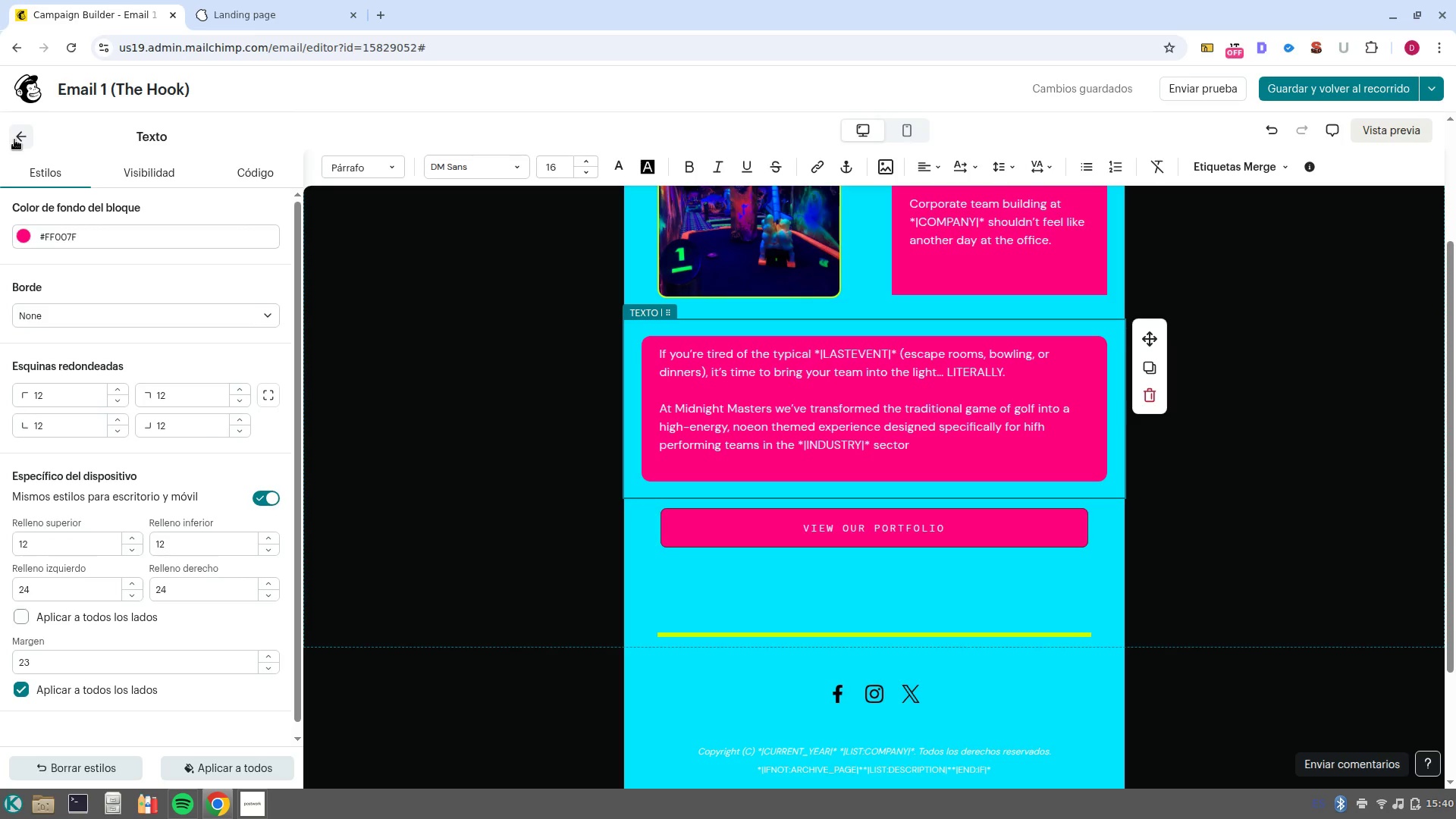 
left_click([14, 140])
 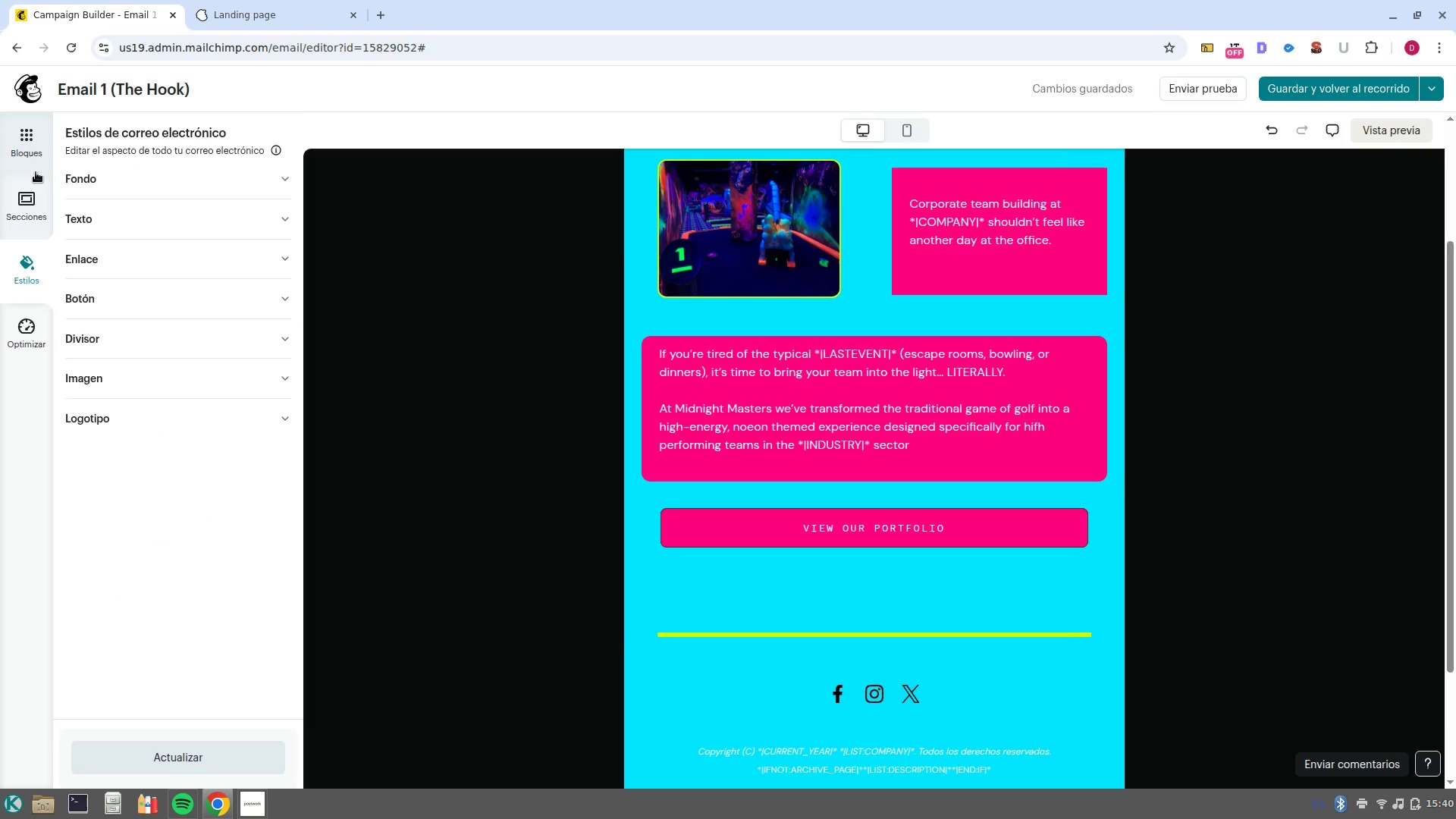 
left_click([30, 160])
 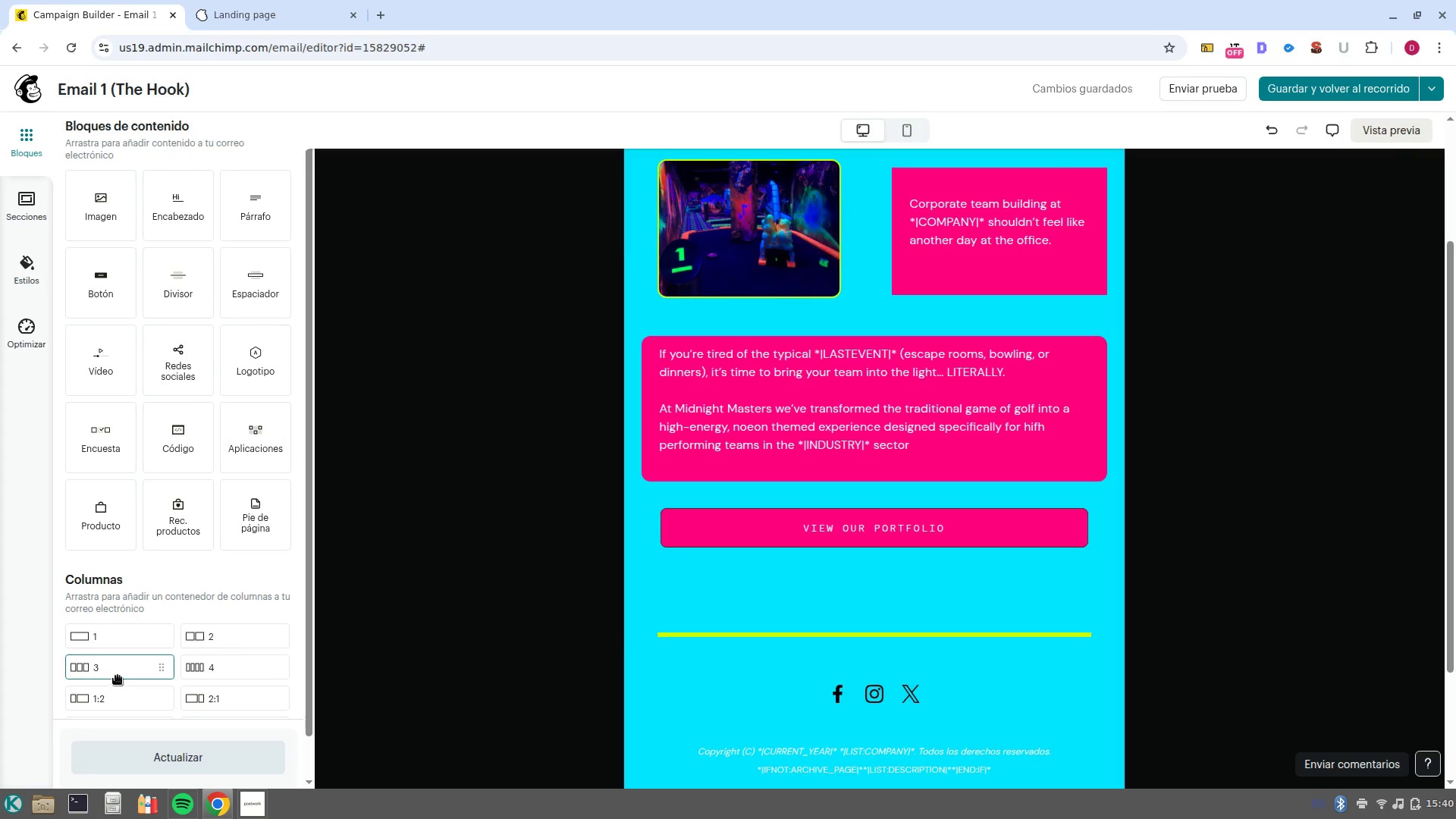 
left_click_drag(start_coordinate=[118, 676], to_coordinate=[901, 501])
 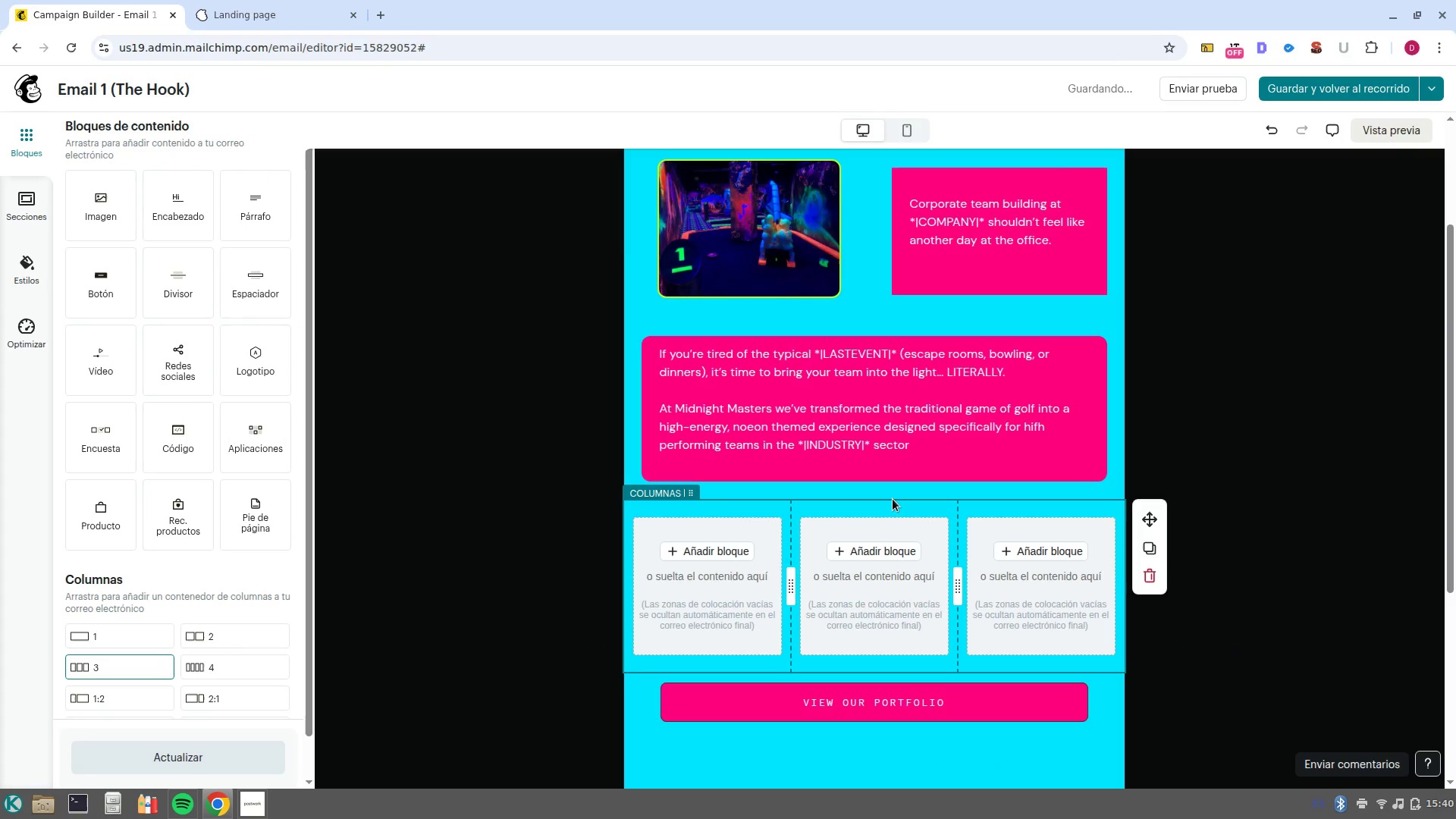 
scroll: coordinate [893, 497], scroll_direction: up, amount: 4.0
 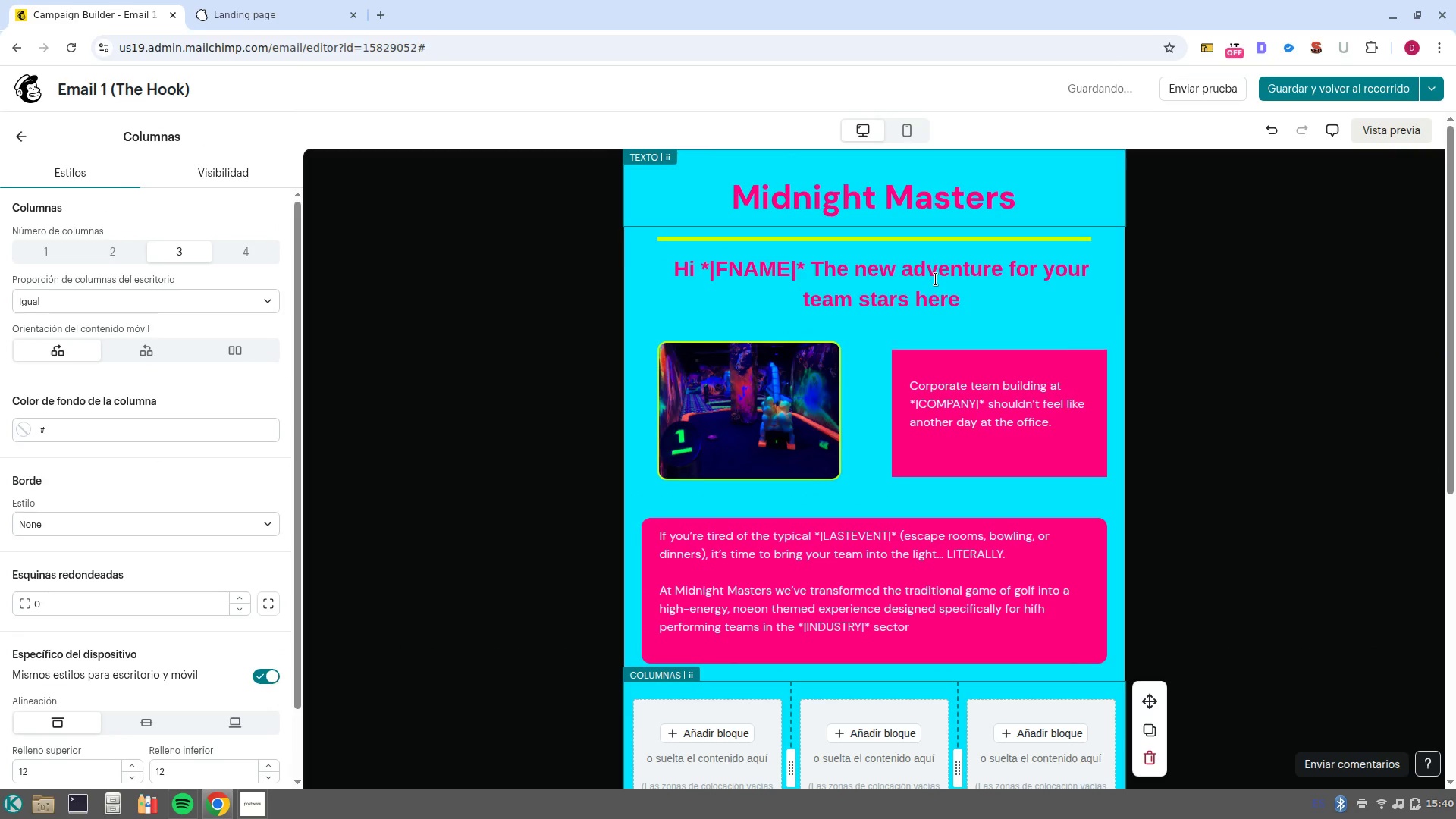 
left_click([936, 279])
 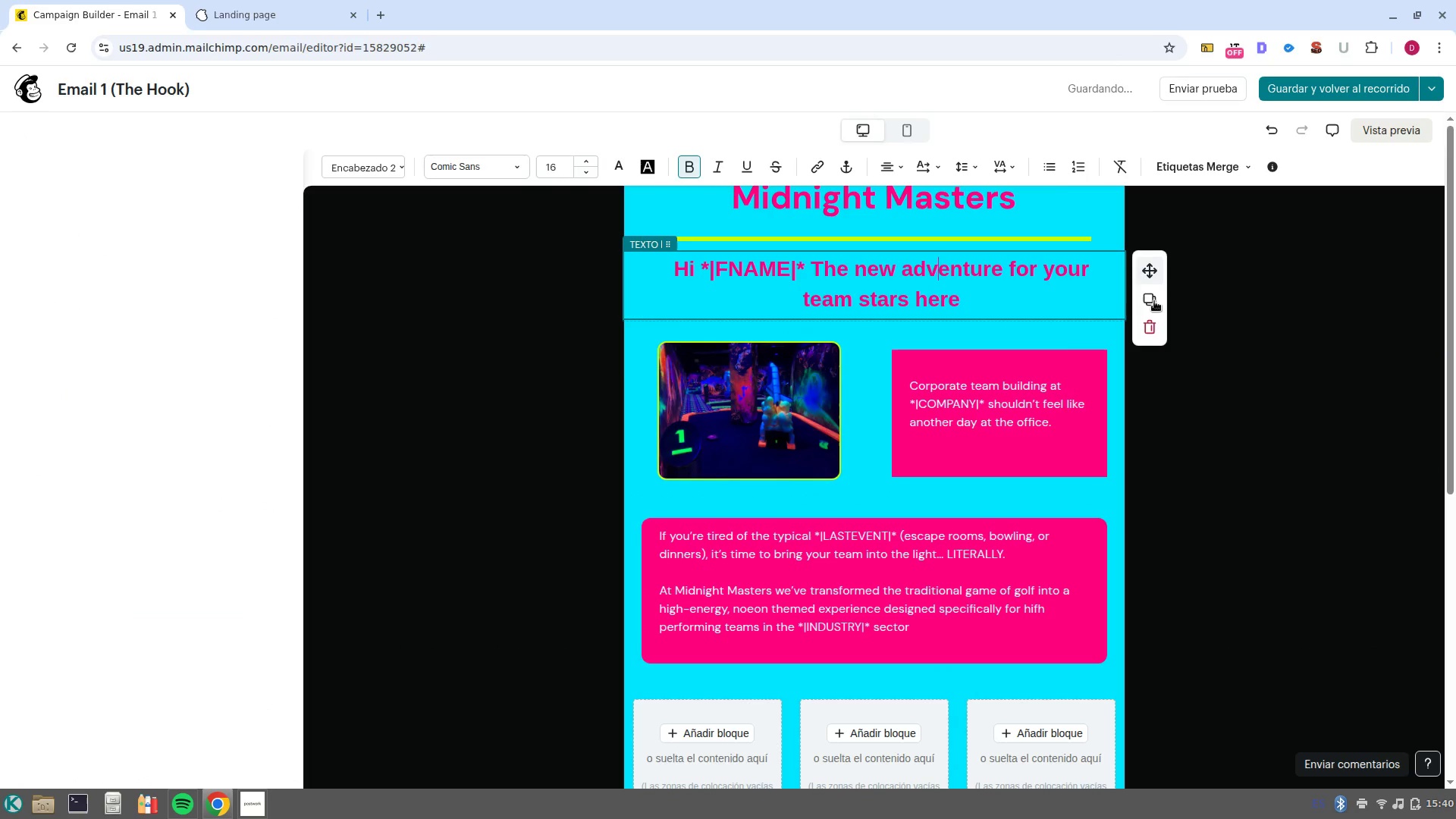 
left_click([1154, 301])
 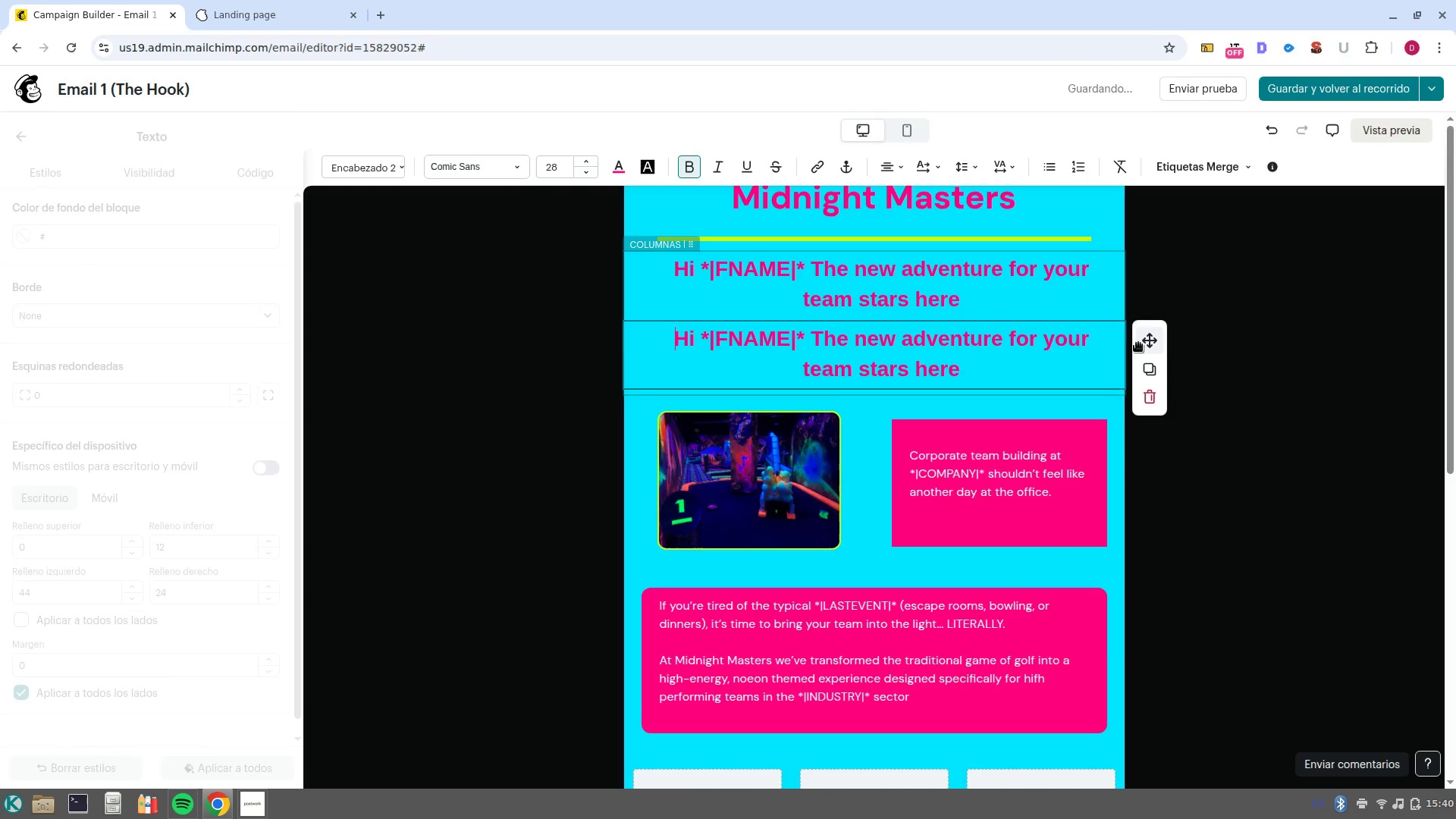 
left_click_drag(start_coordinate=[1144, 337], to_coordinate=[908, 765])
 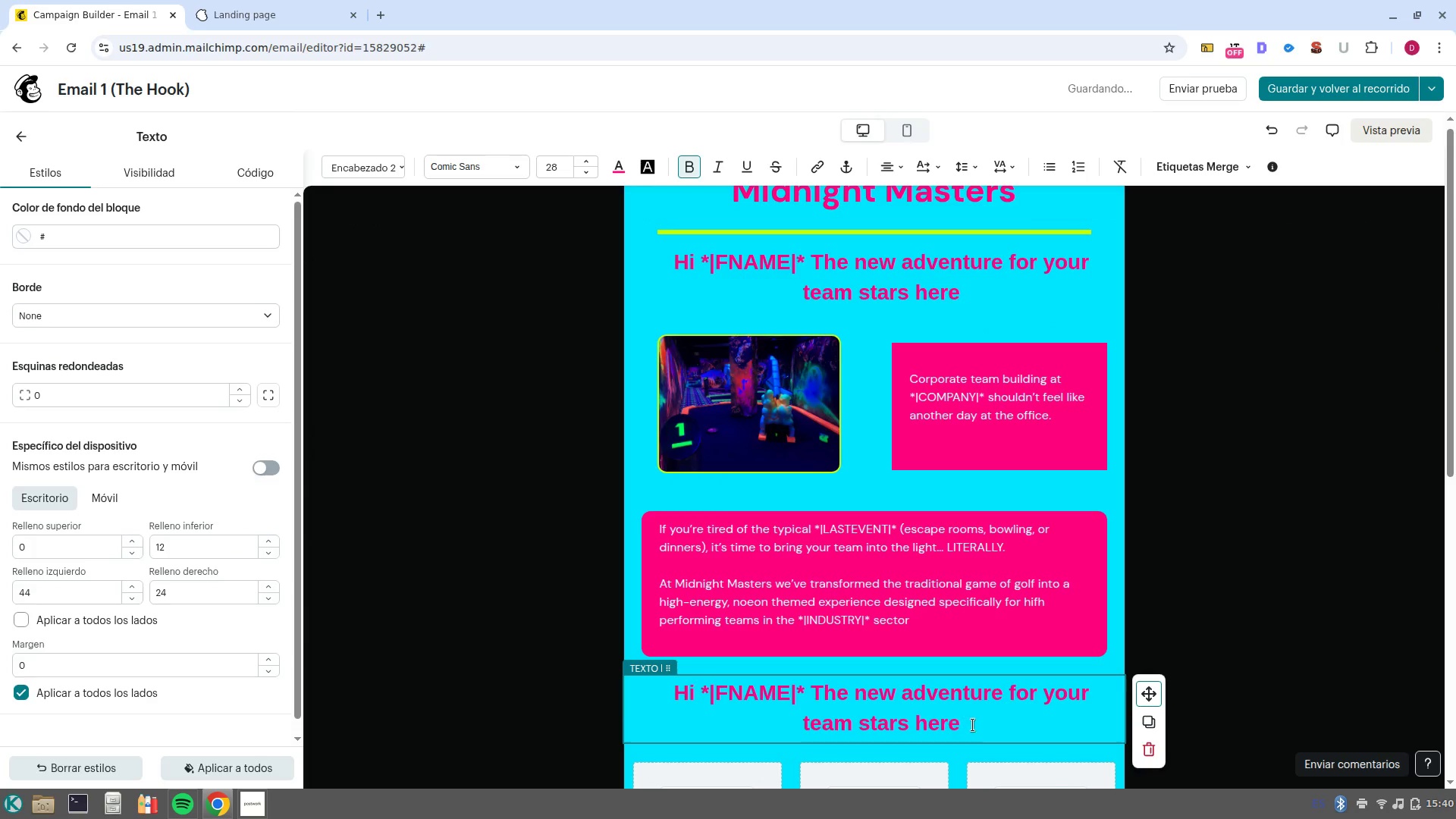 
left_click_drag(start_coordinate=[987, 729], to_coordinate=[664, 698])
 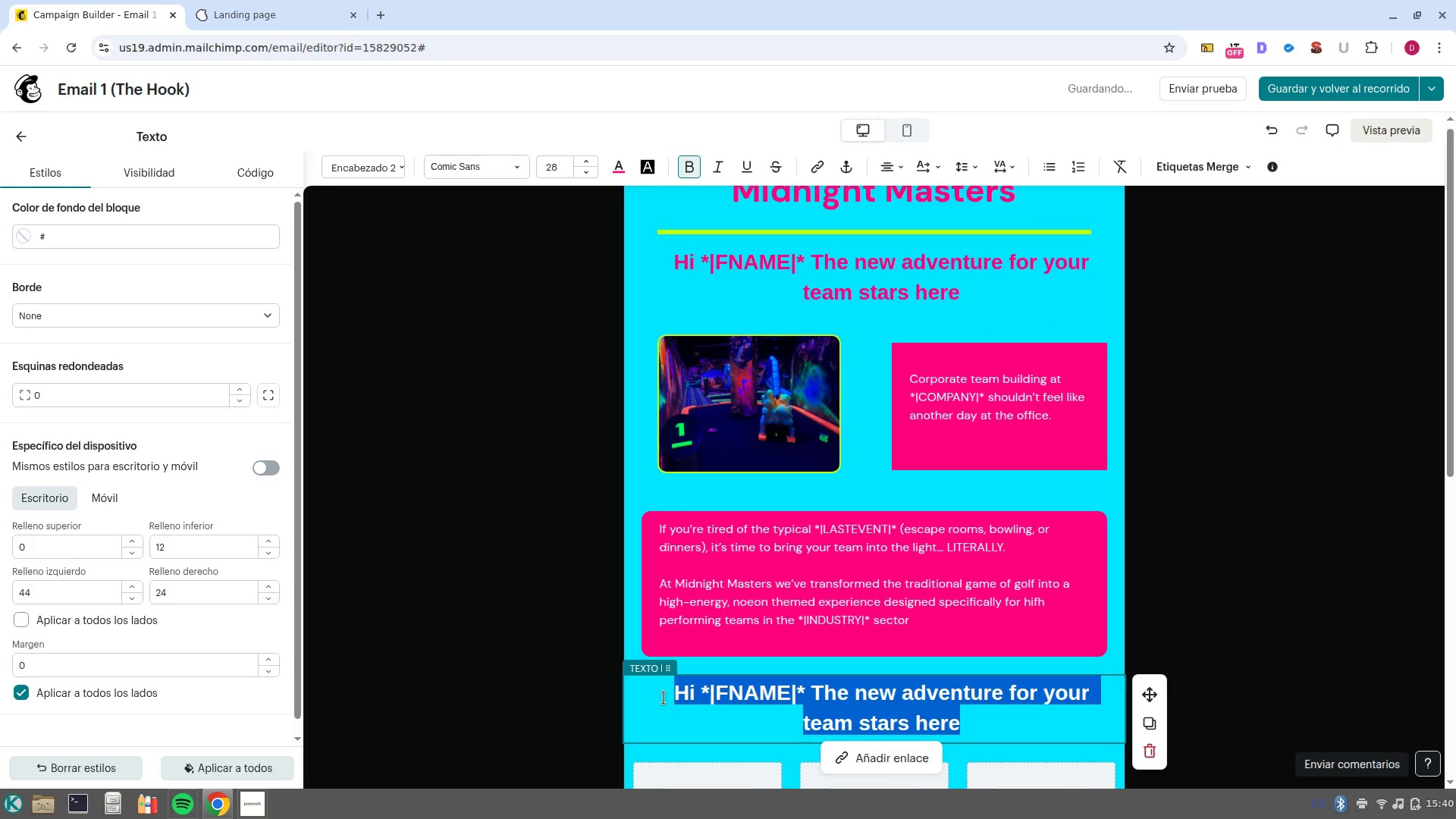 
type(Why Midnoght Masters_)
 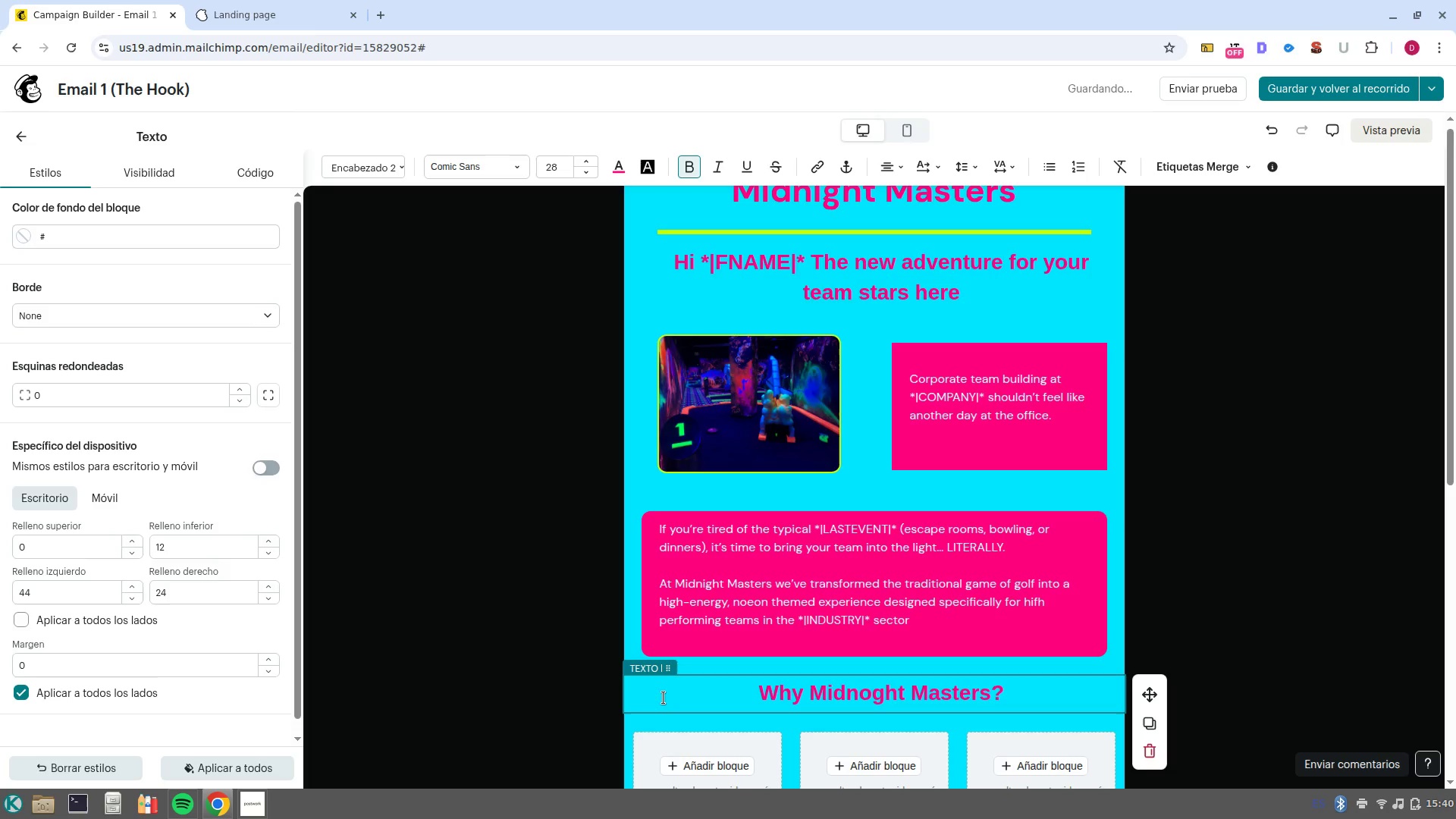 
left_click([873, 698])
 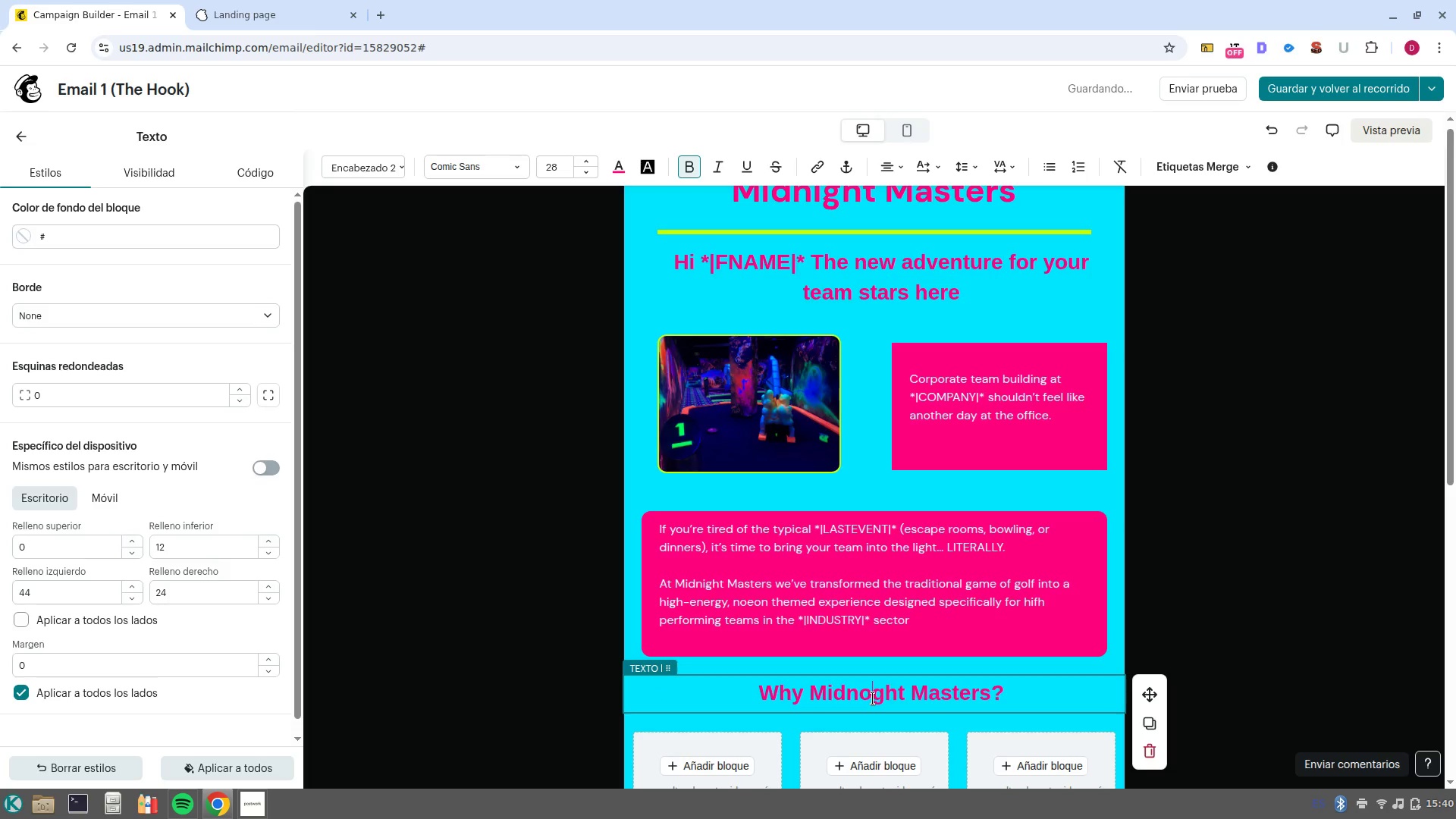 
key(Backspace)
 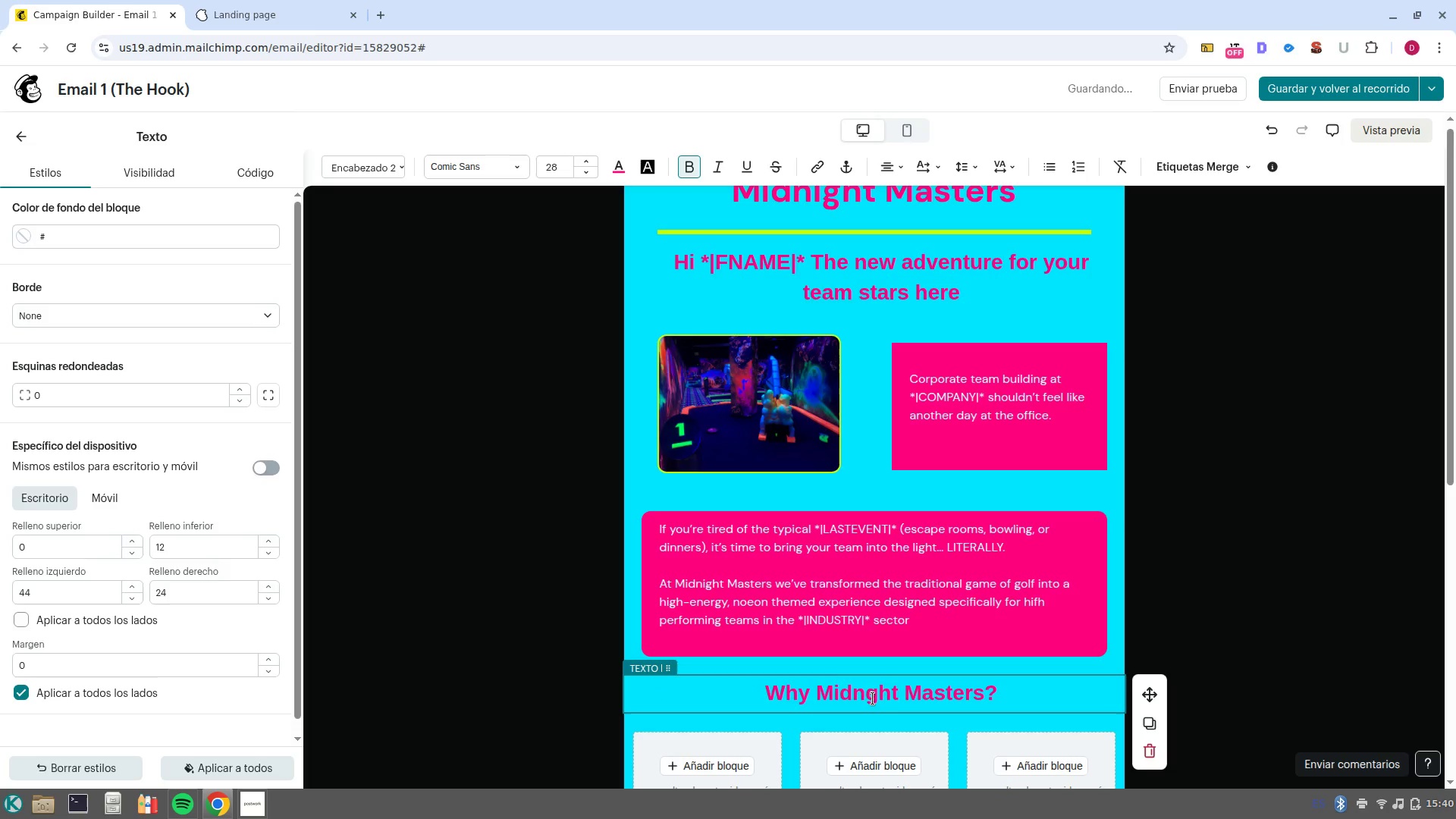 
key(I)
 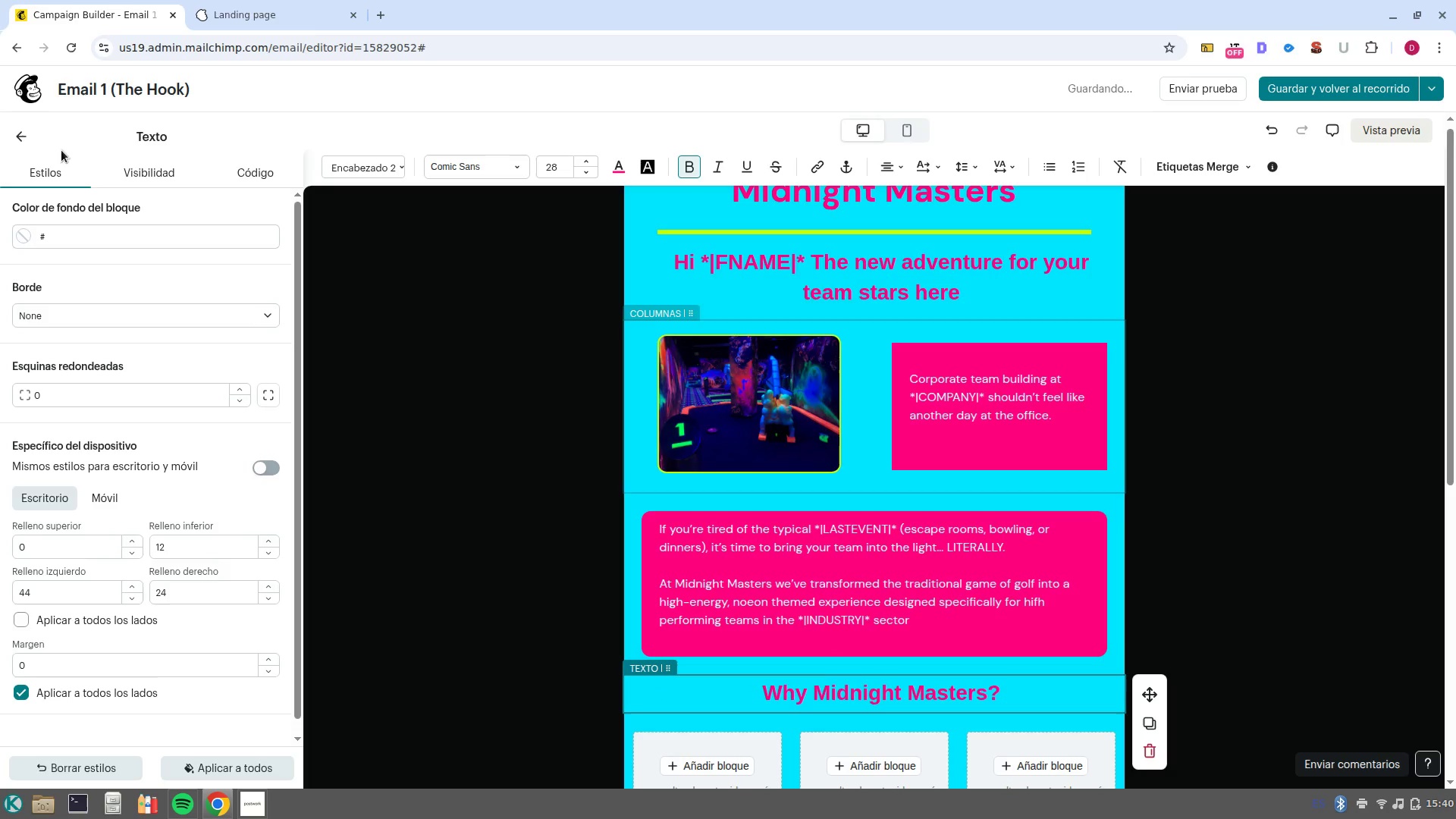 
left_click([21, 146])
 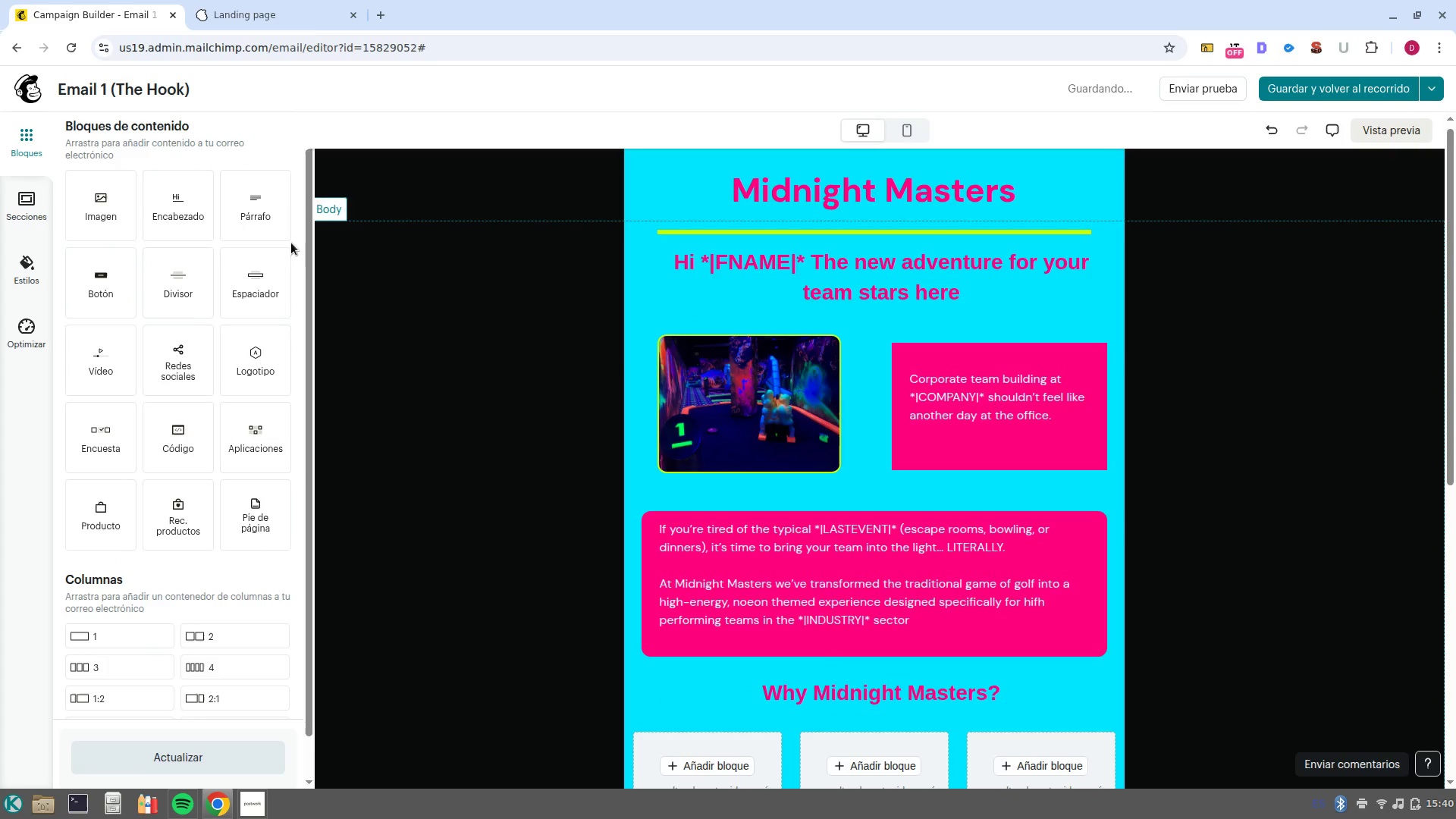 
left_click_drag(start_coordinate=[263, 215], to_coordinate=[736, 765])
 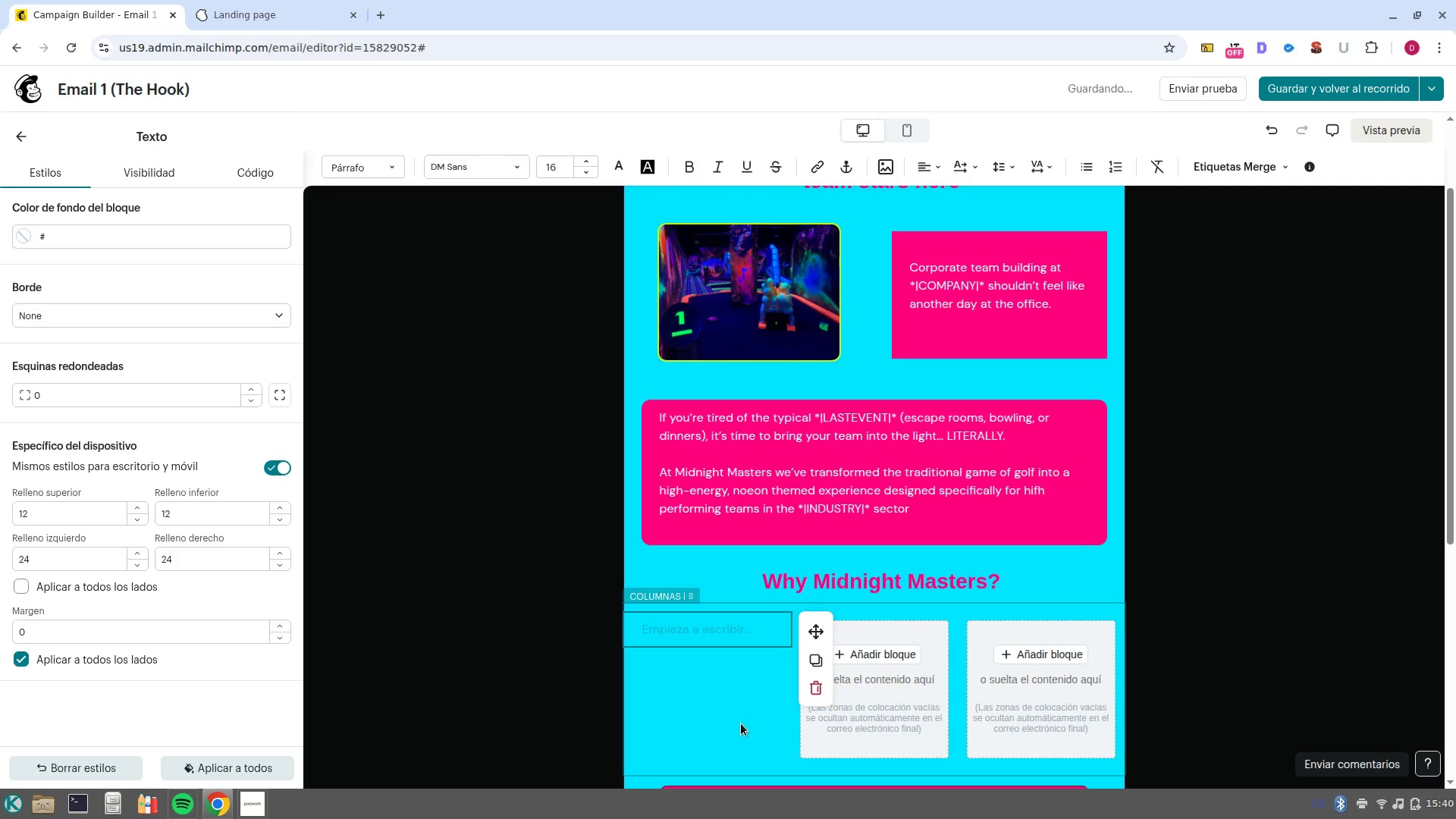 
wait(9.4)
 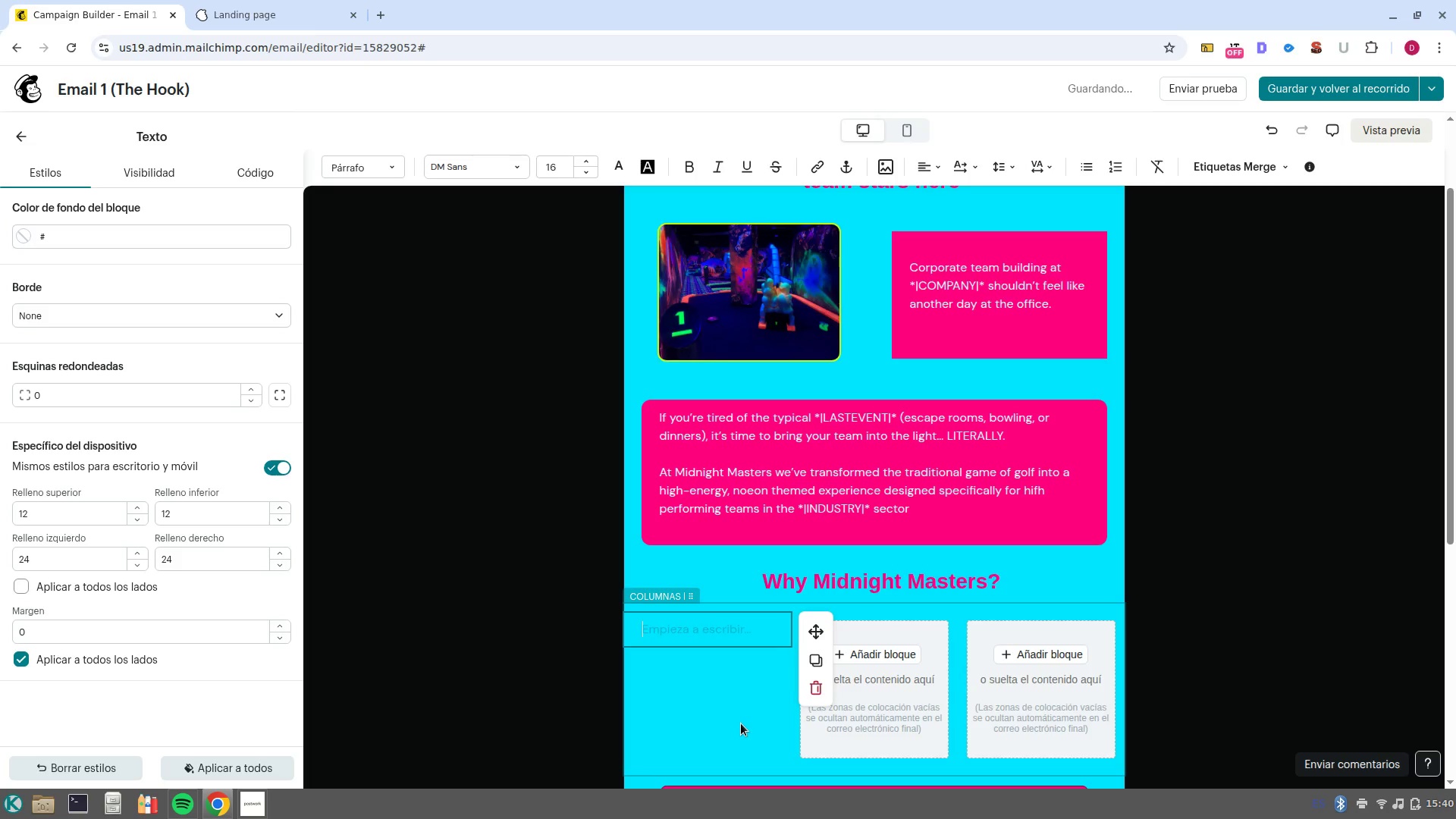 
type(Elit)
key(Backspace)
key(Backspace)
key(Backspace)
key(Backspace)
 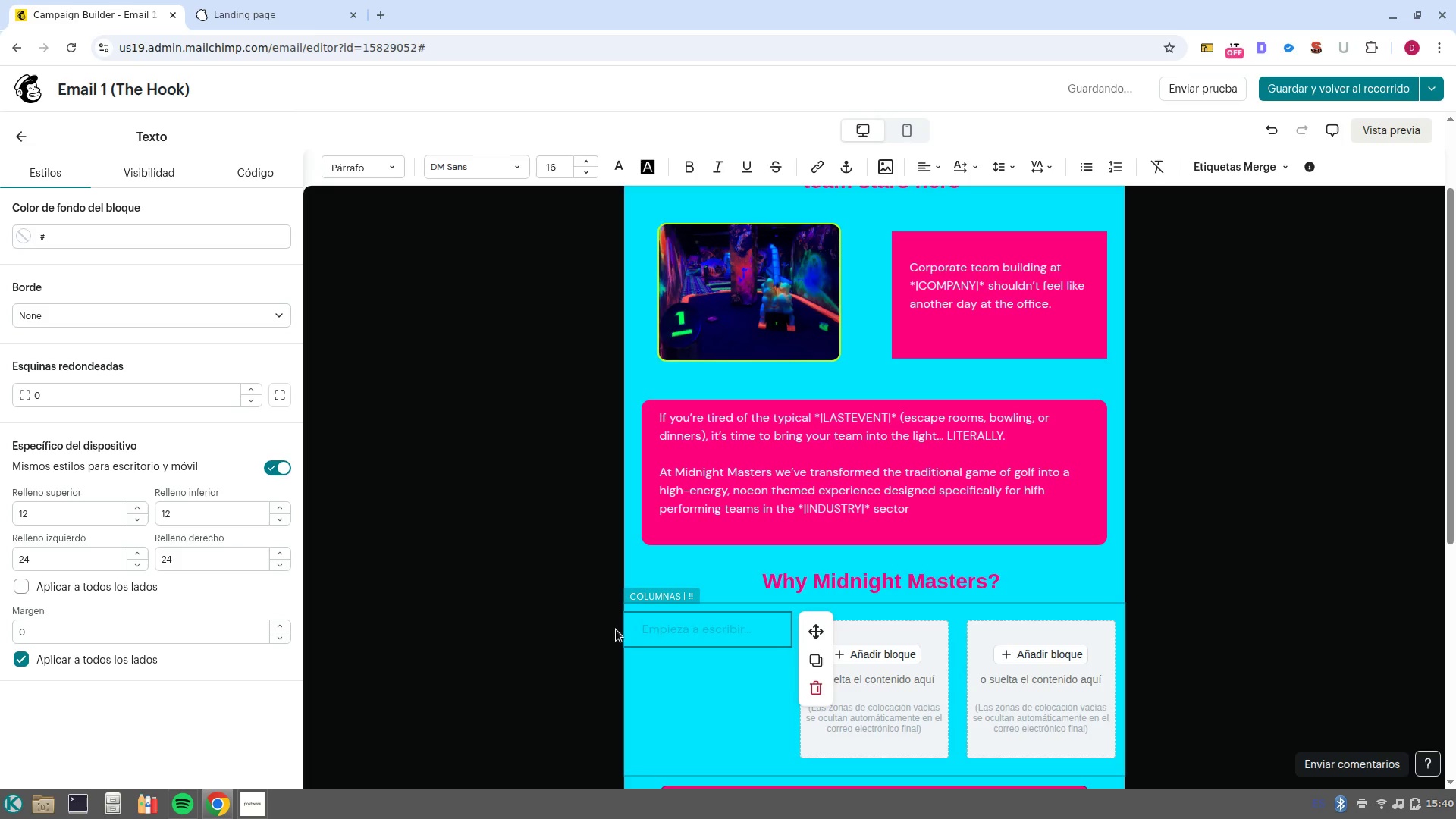 
left_click([77, 240])
 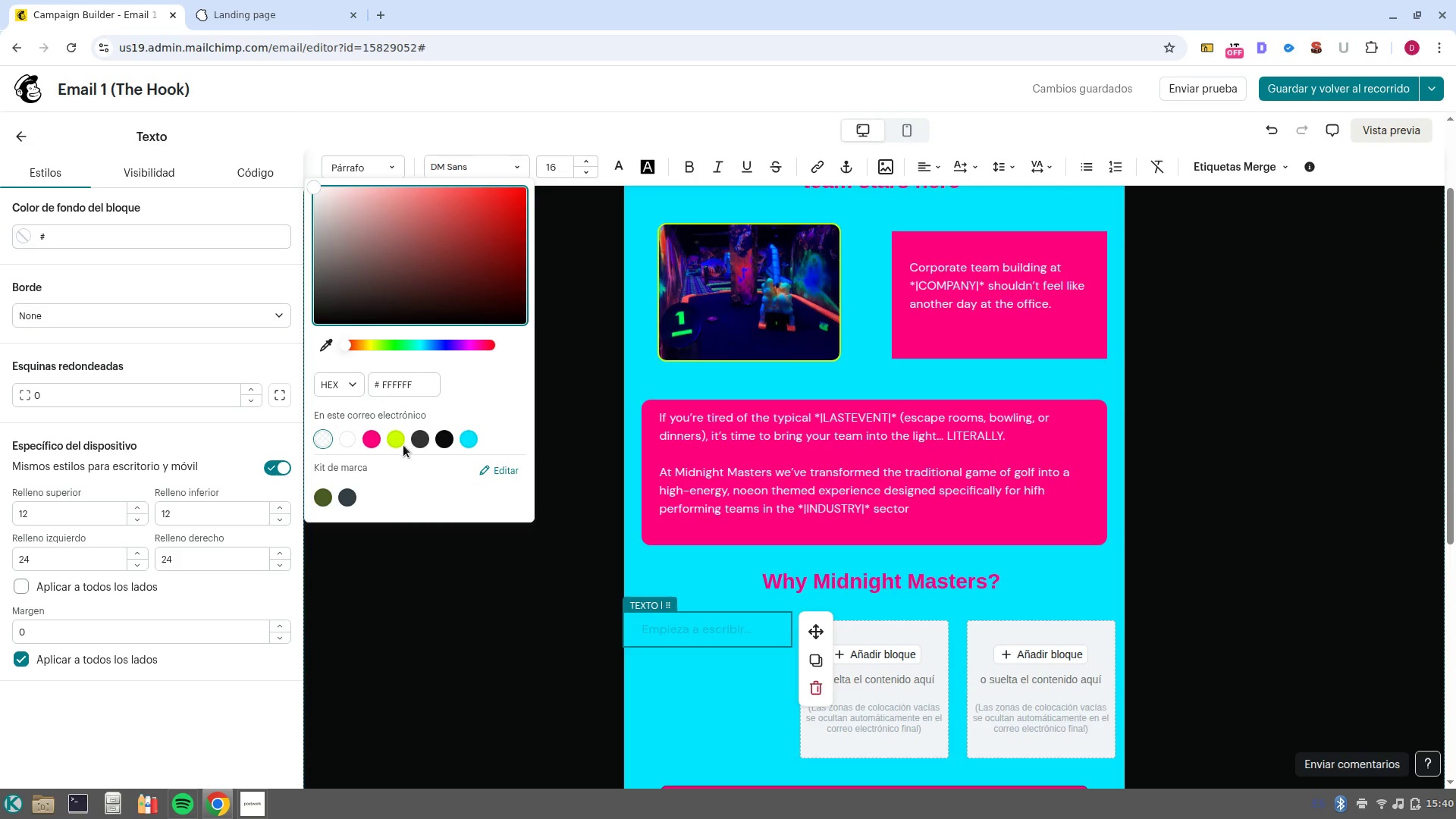 
left_click([369, 442])
 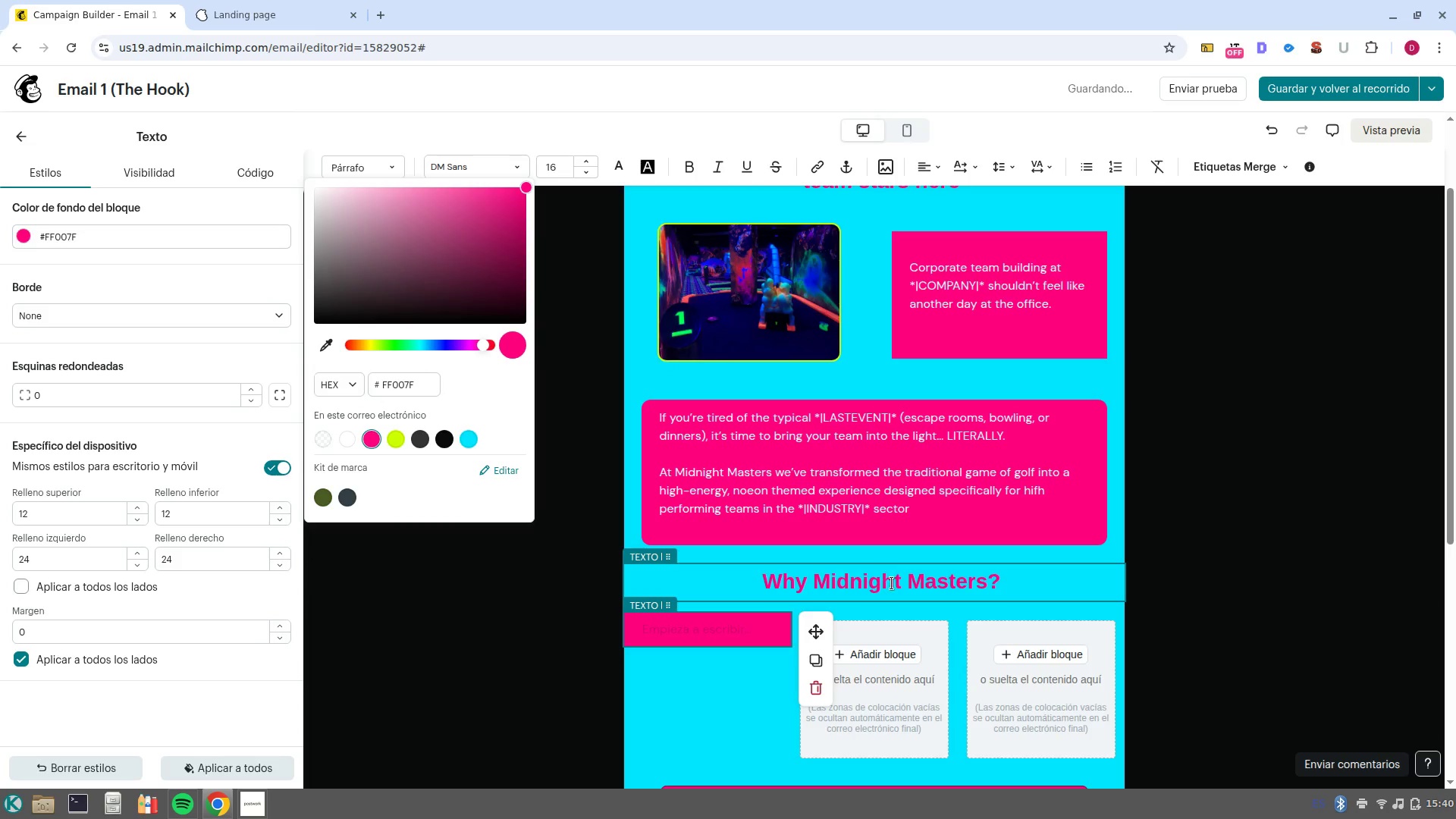 
left_click([933, 632])
 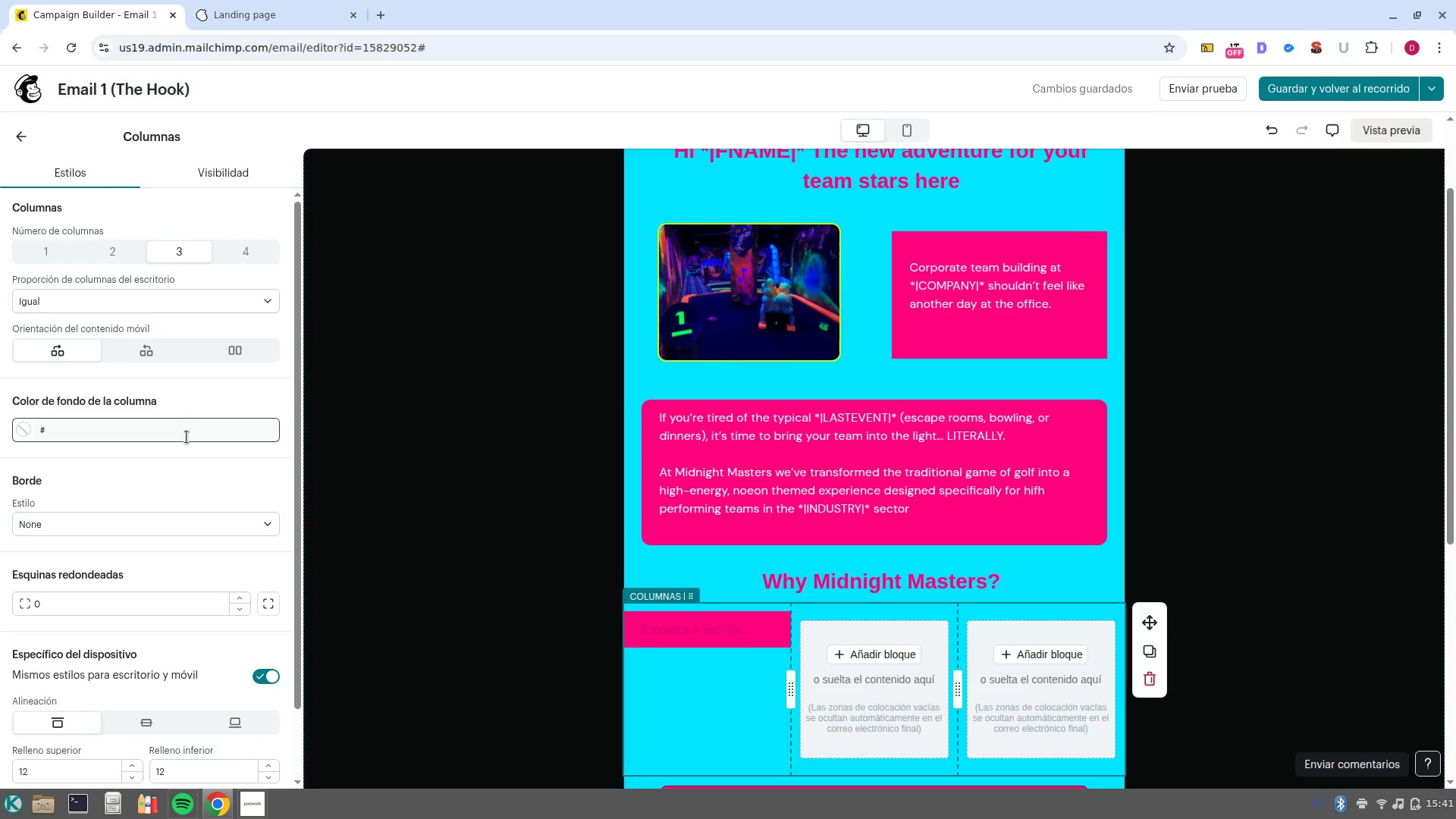 
left_click([933, 654])
 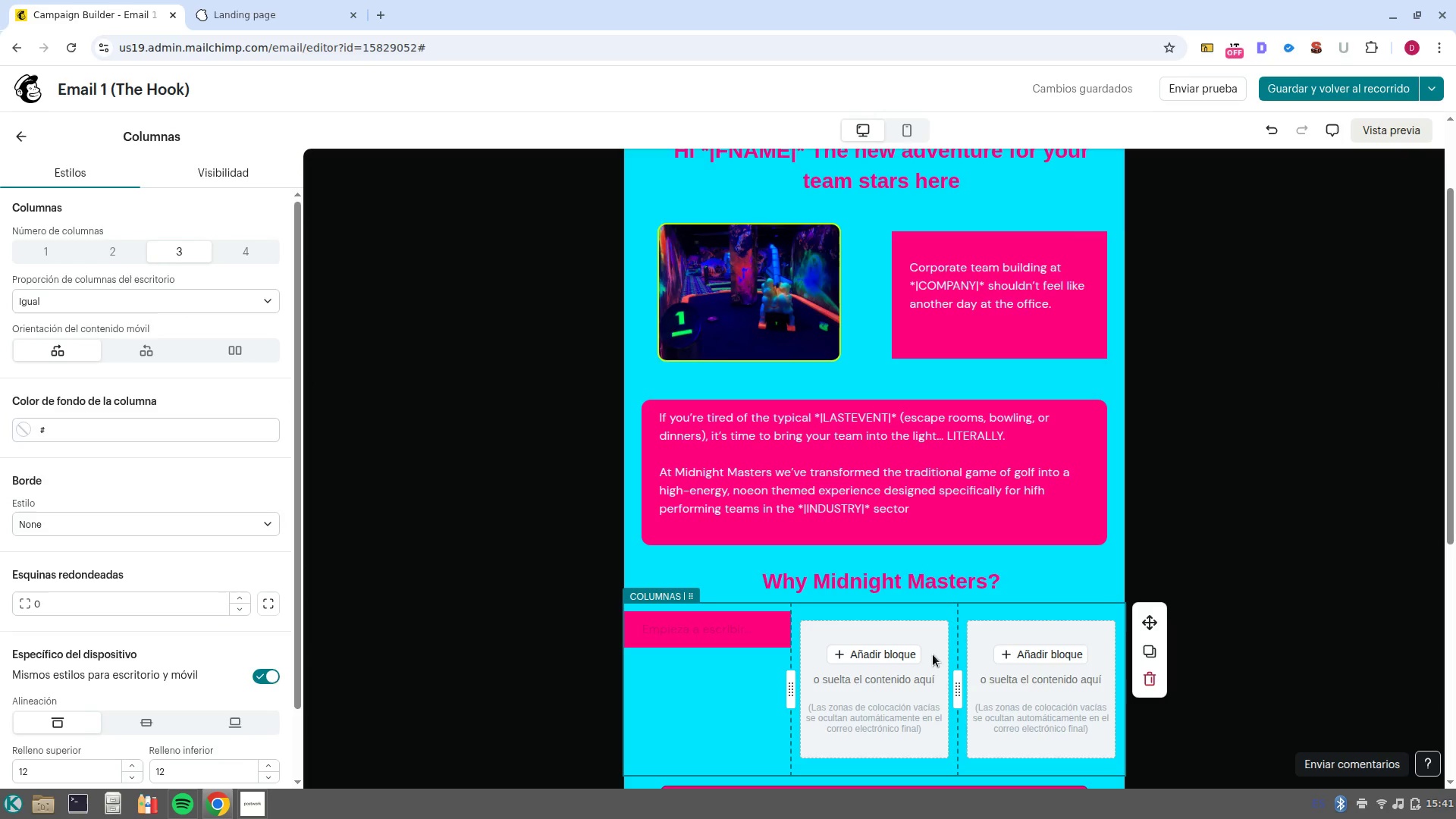 
left_click([933, 654])
 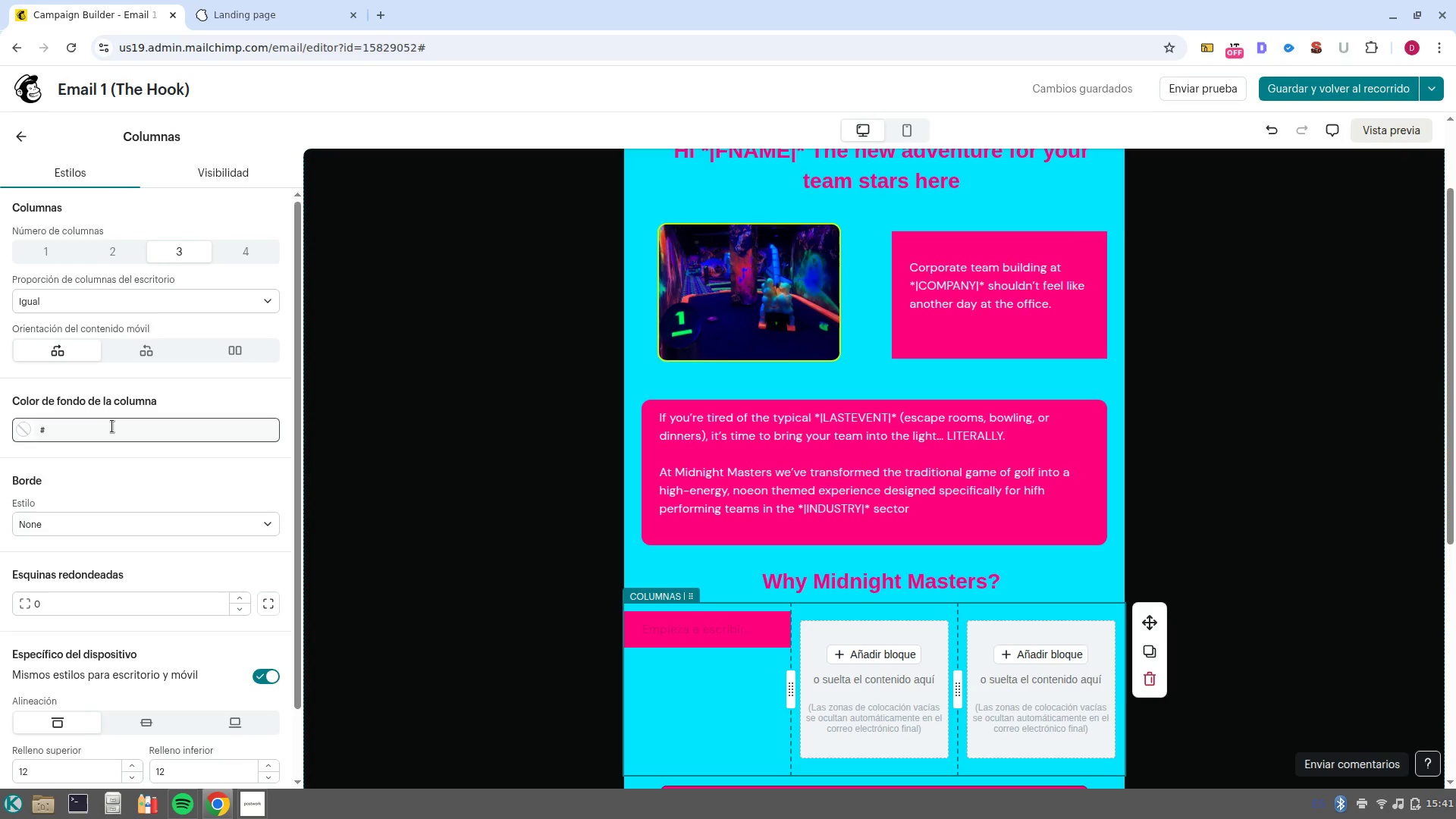 
left_click([112, 426])
 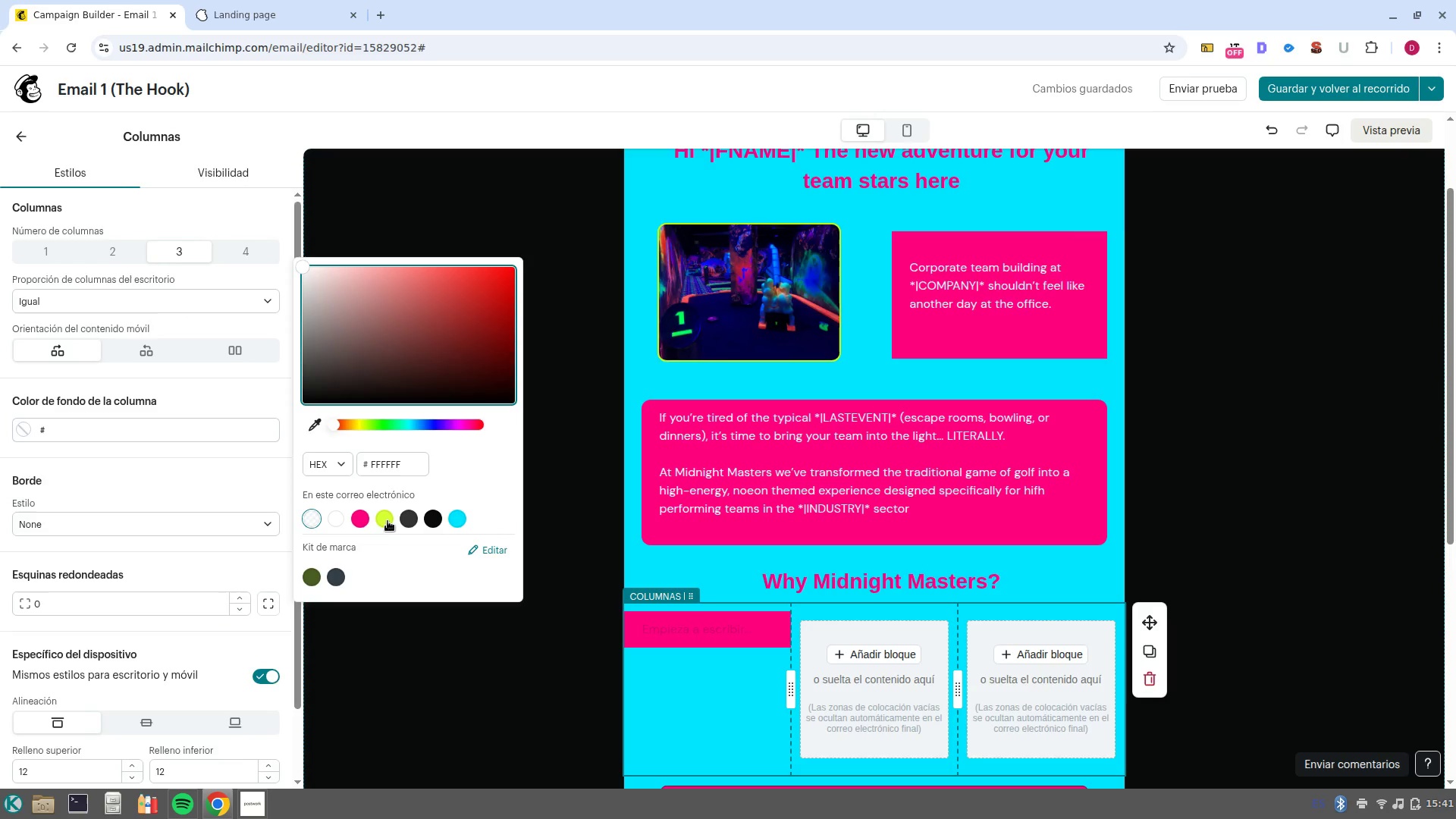 
left_click([388, 521])
 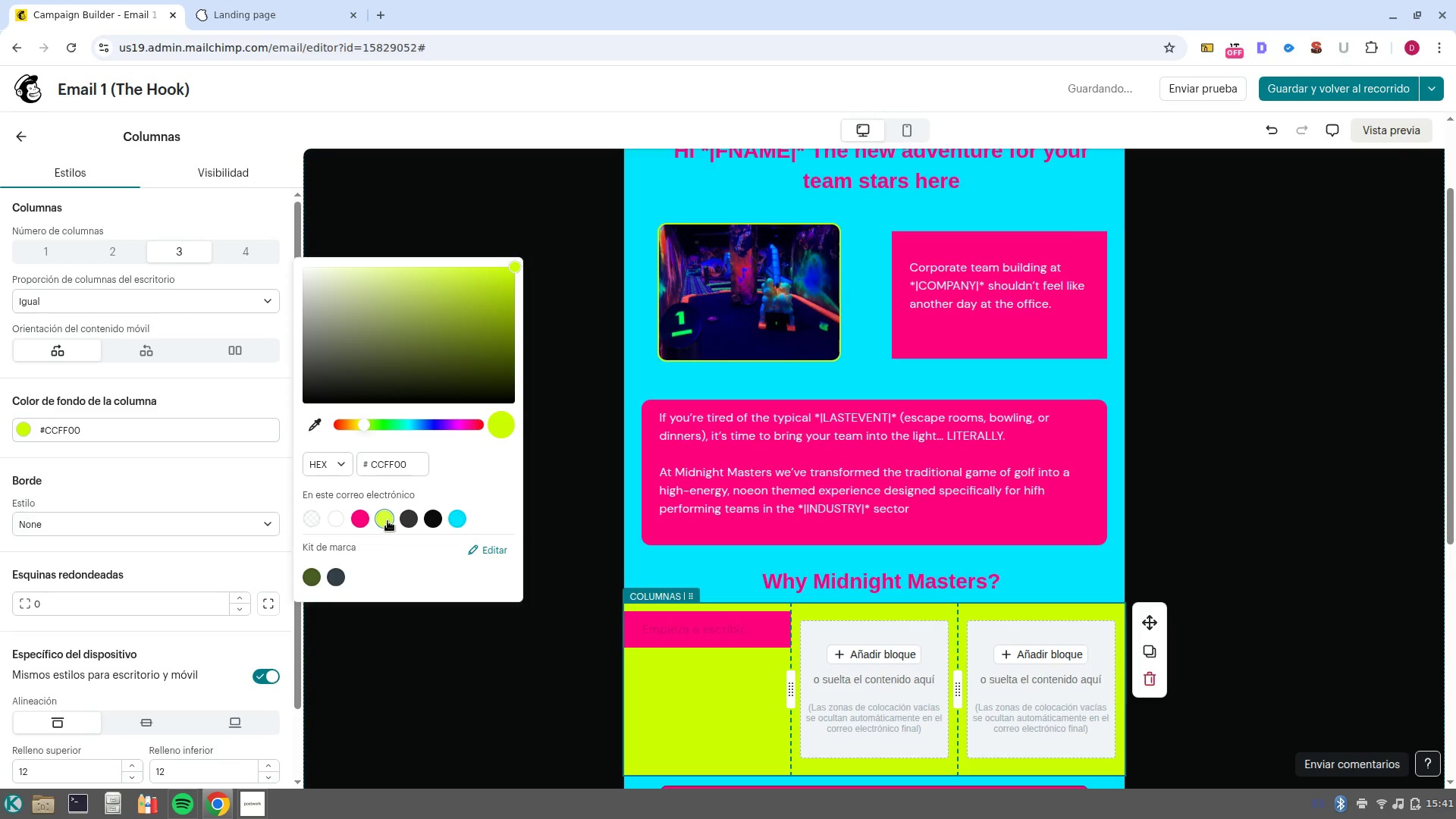 
left_click([388, 521])
 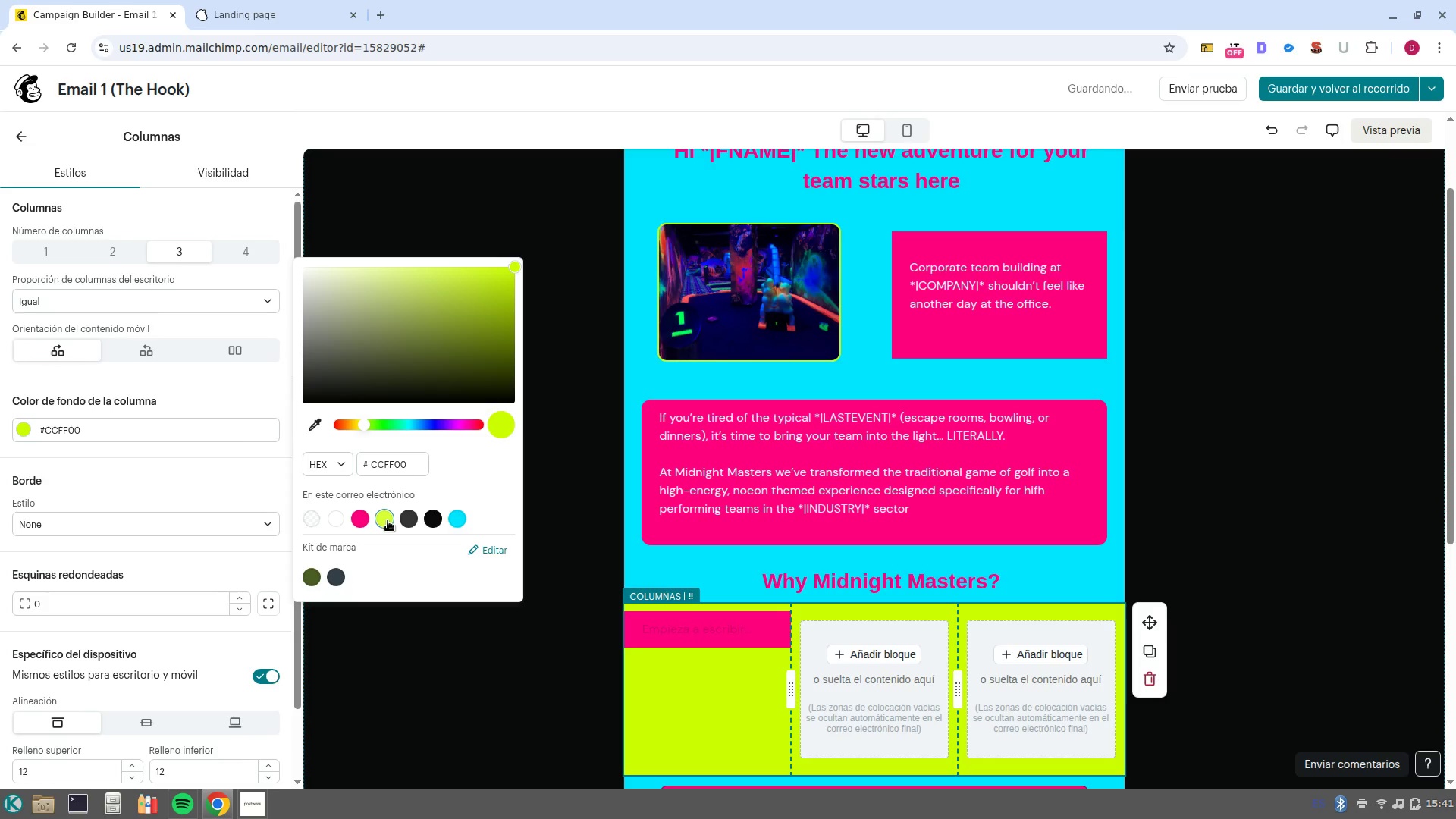 
left_click([310, 524])
 